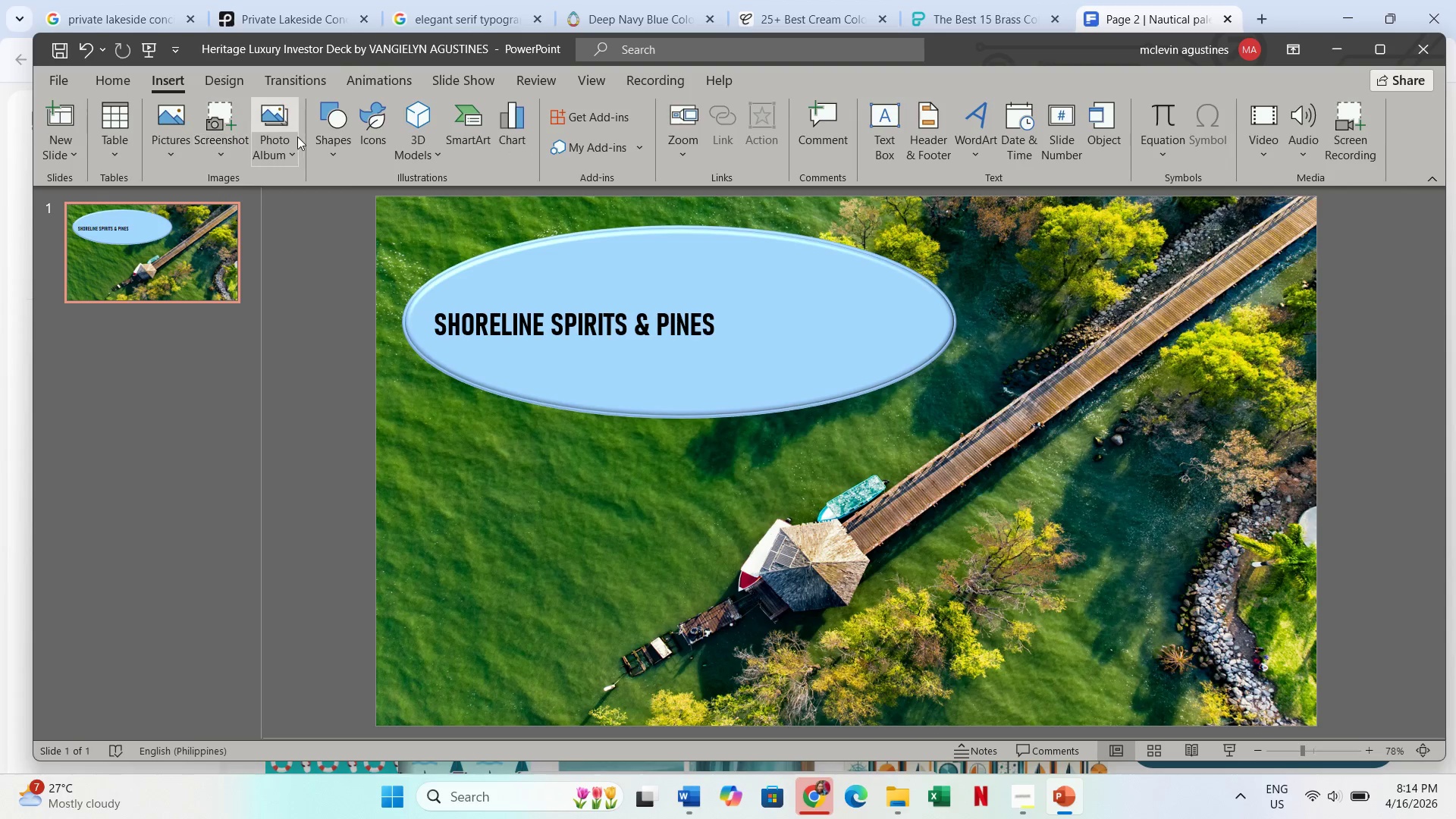 
left_click([344, 118])
 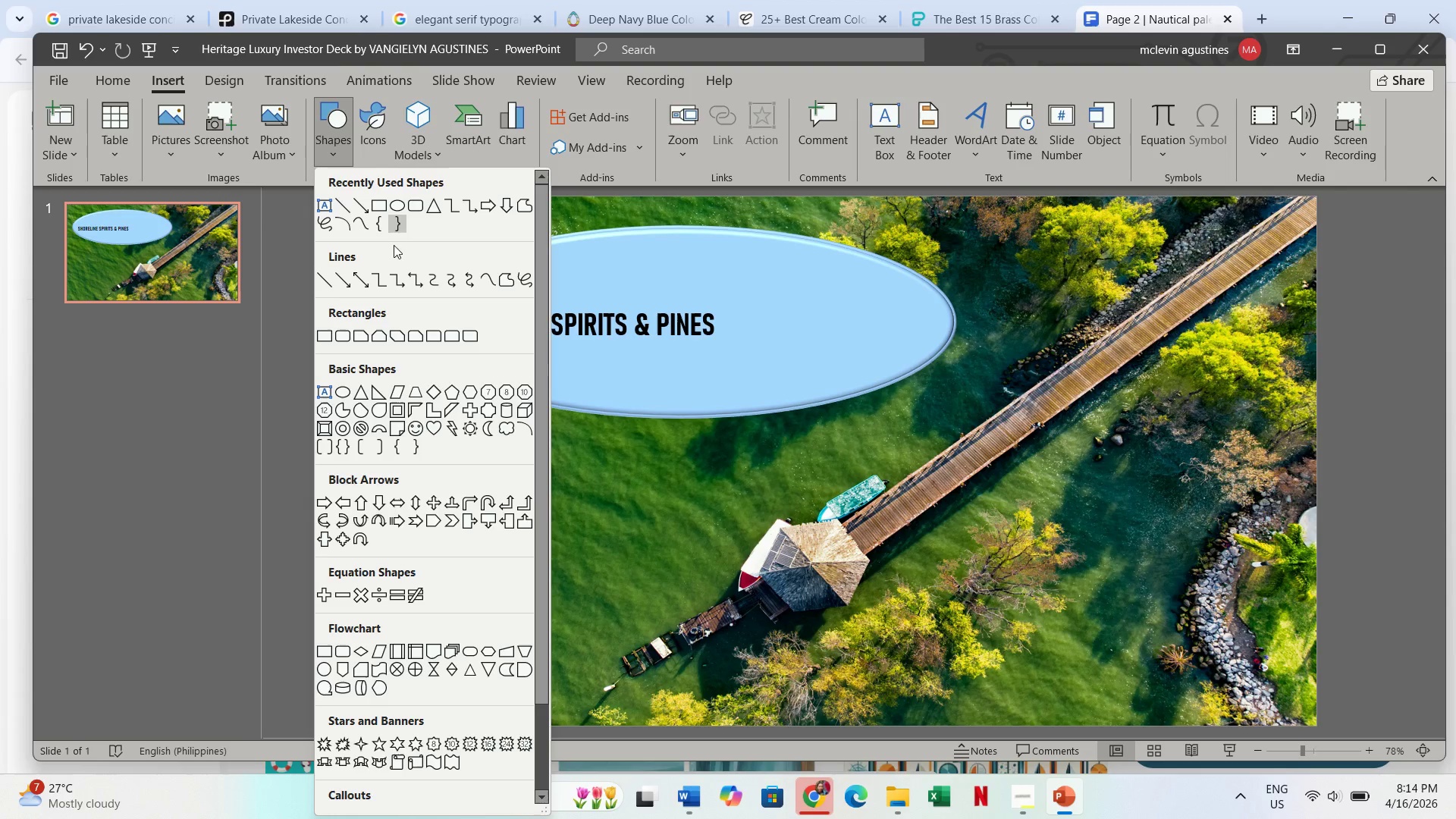 
mouse_move([449, 426])
 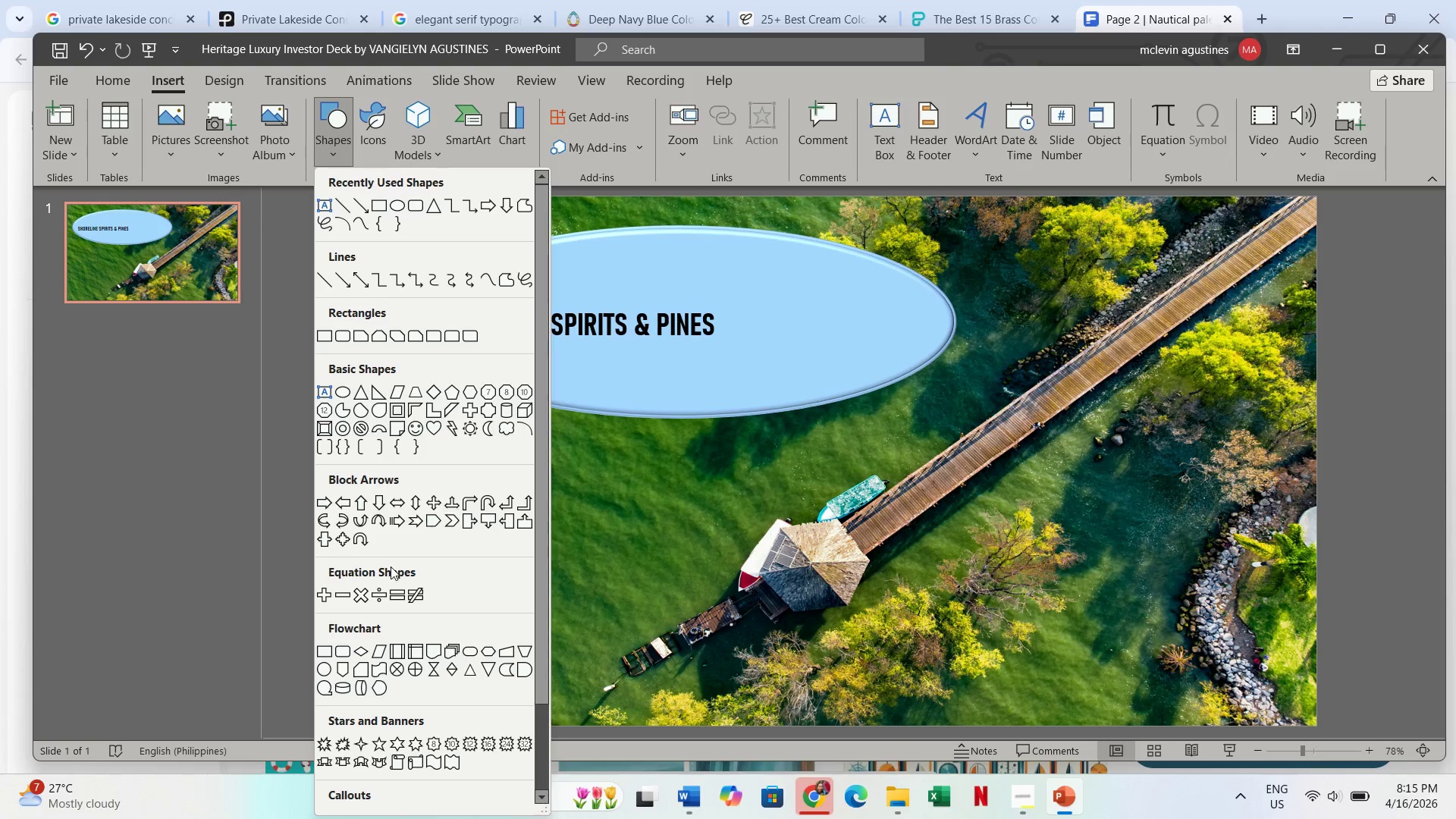 
left_click([381, 653])
 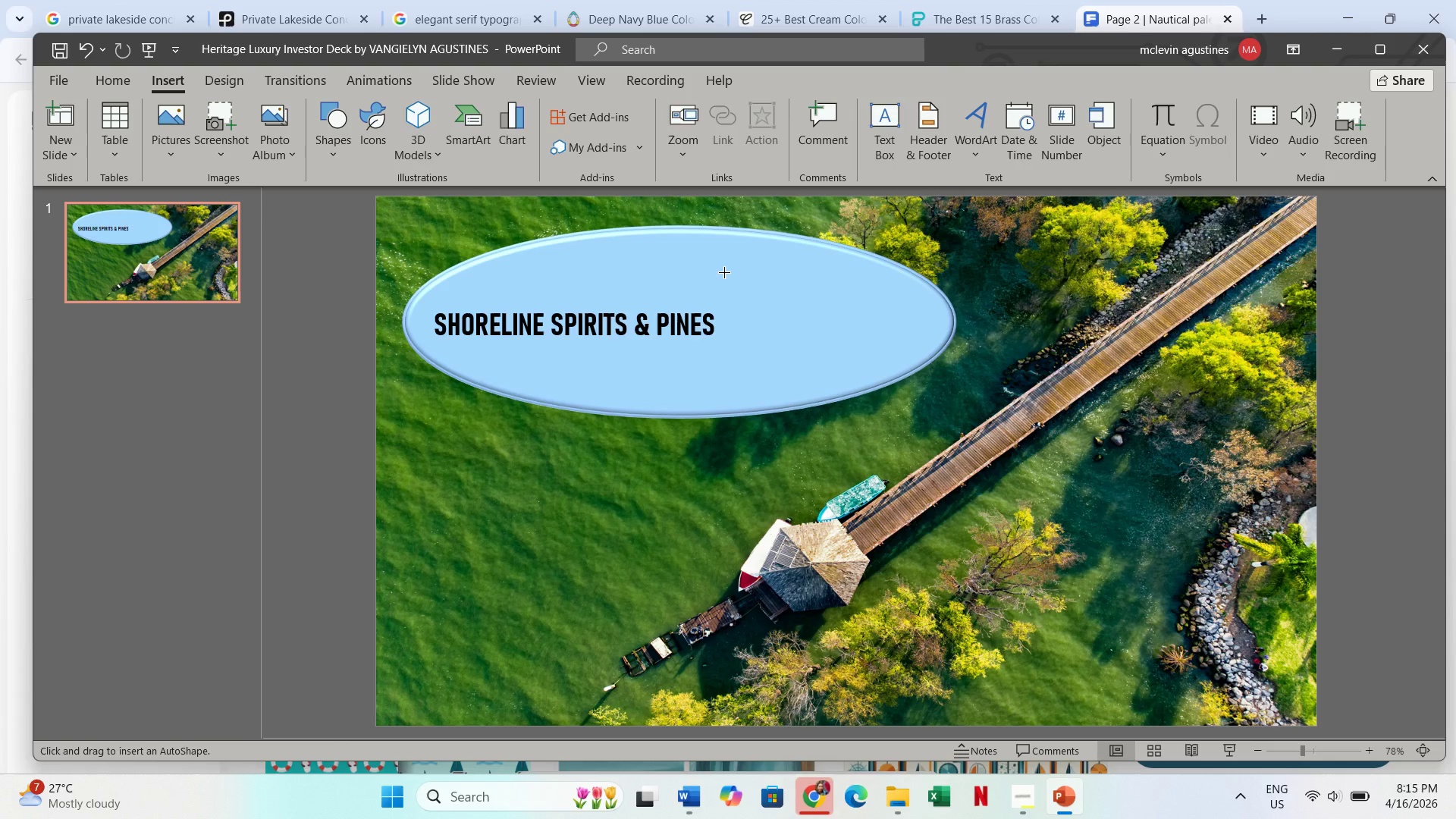 
left_click_drag(start_coordinate=[725, 272], to_coordinate=[727, 378])
 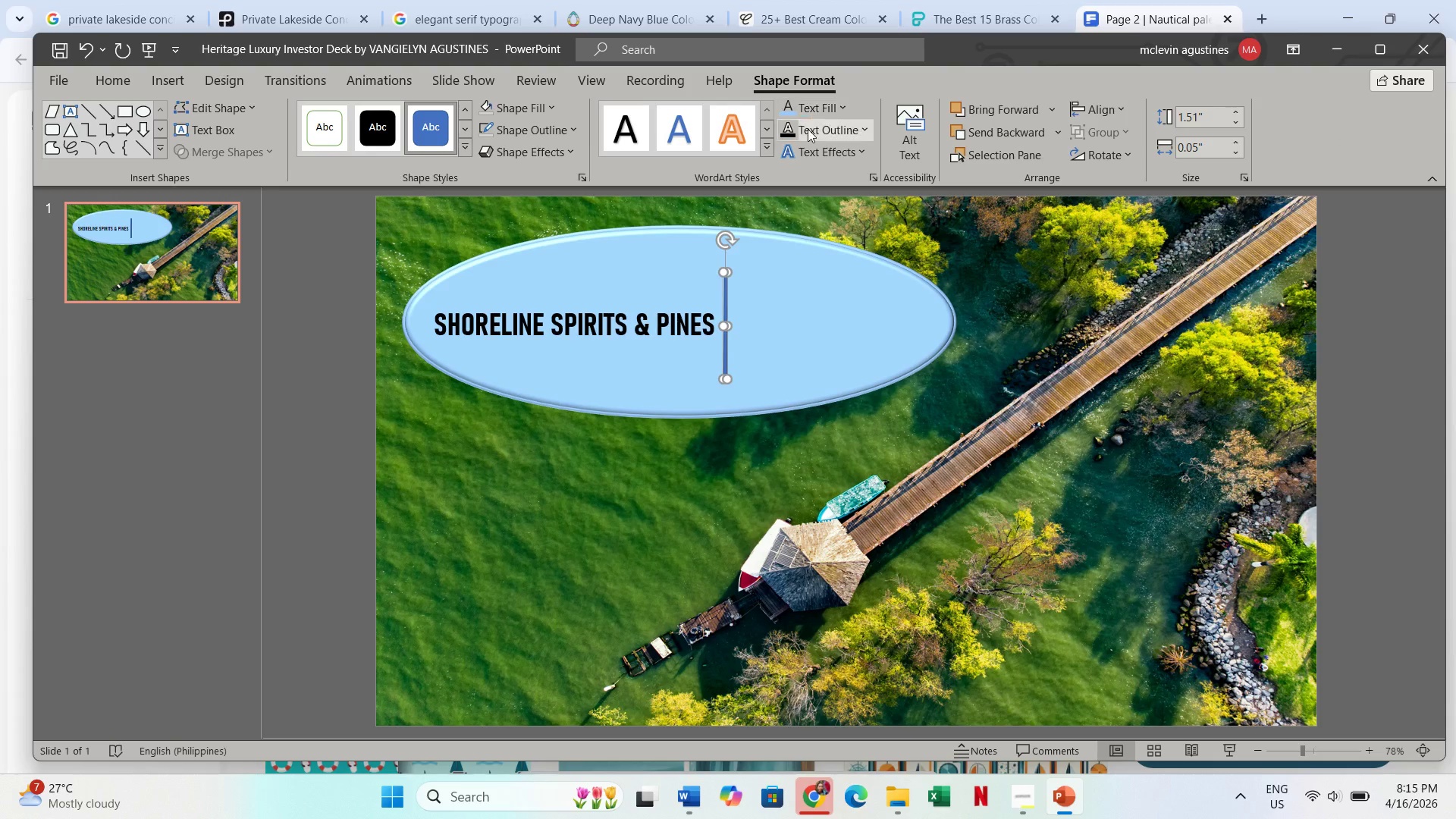 
left_click([790, 130])
 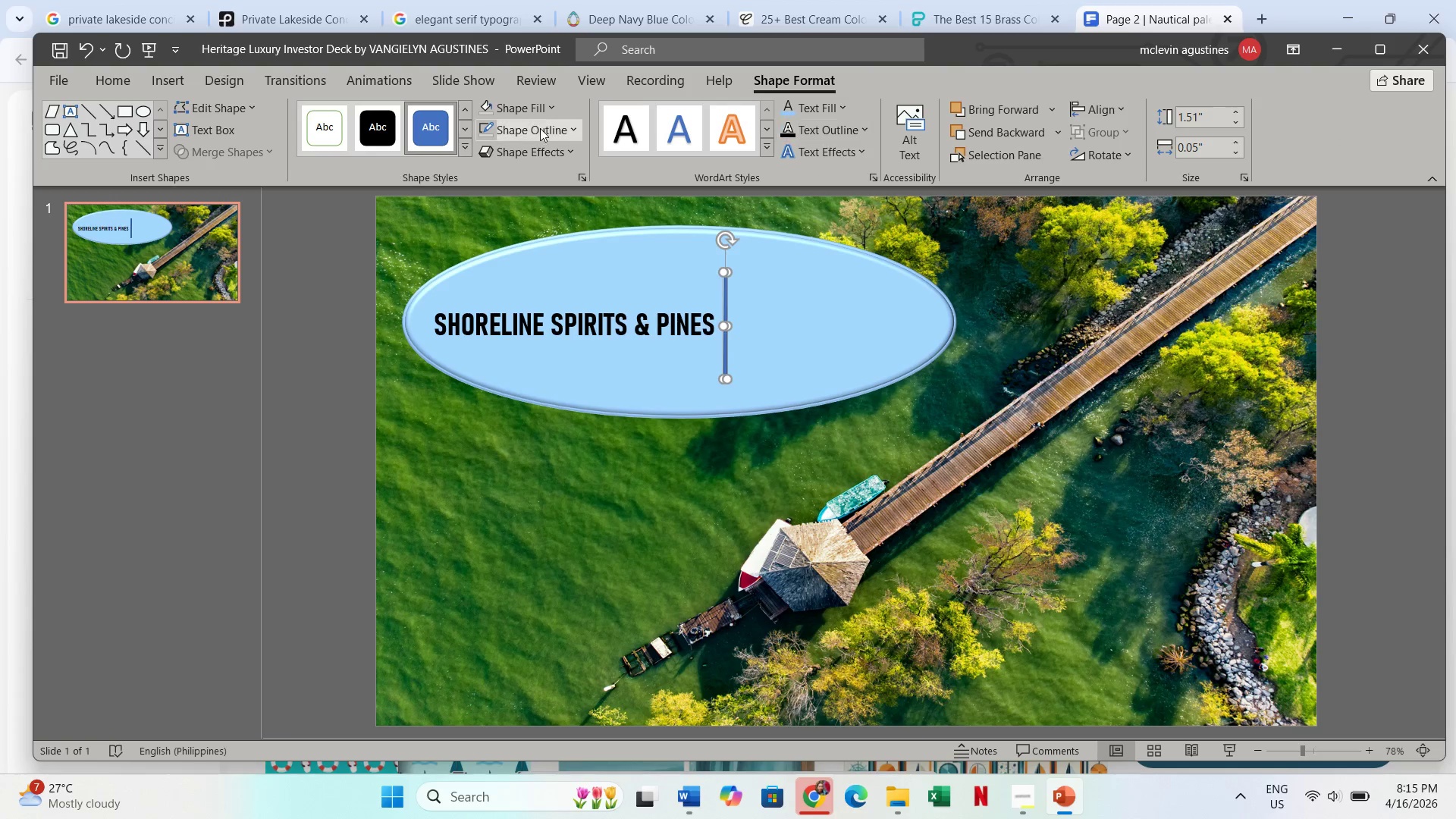 
left_click([551, 127])
 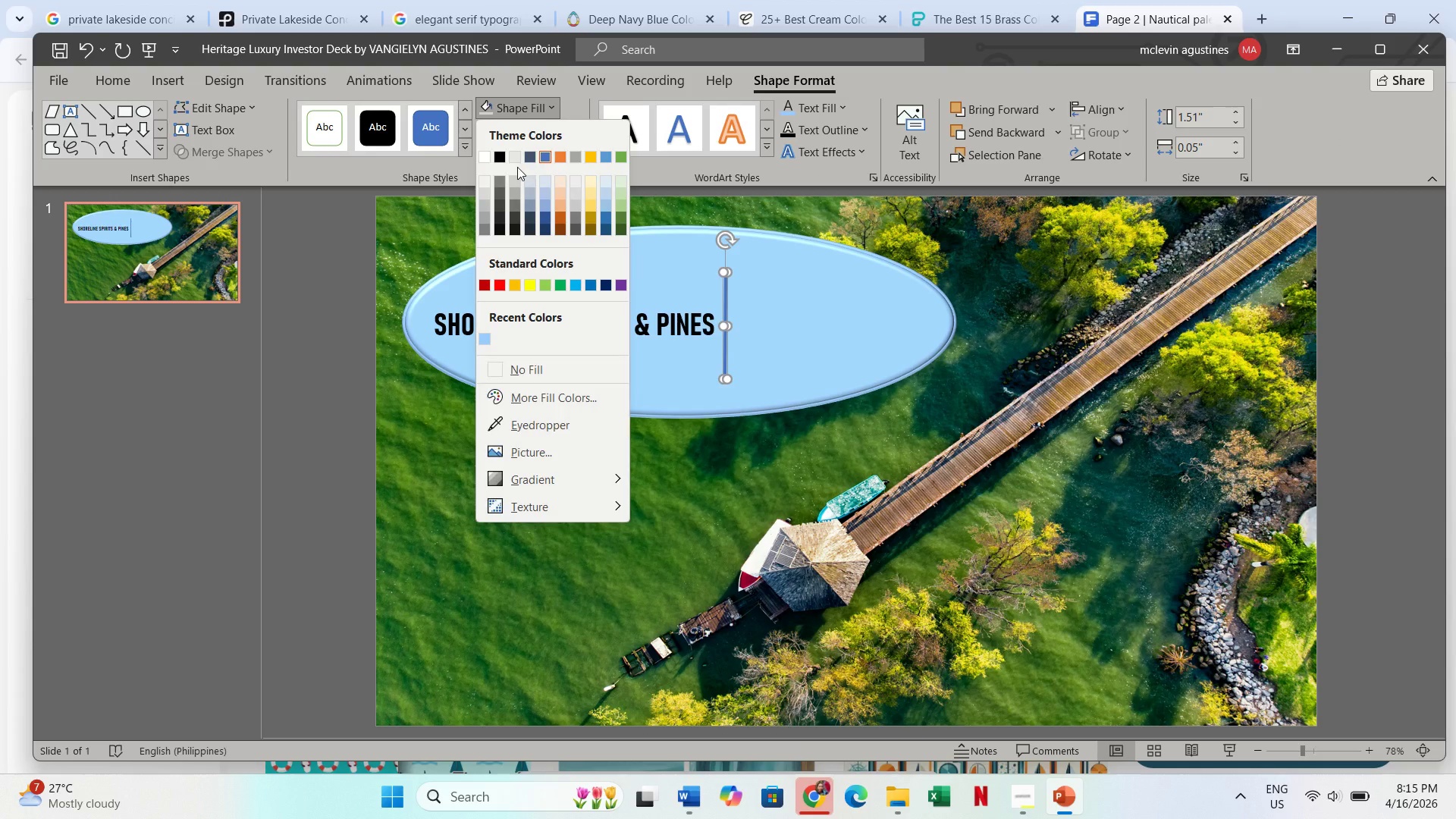 
left_click([503, 155])
 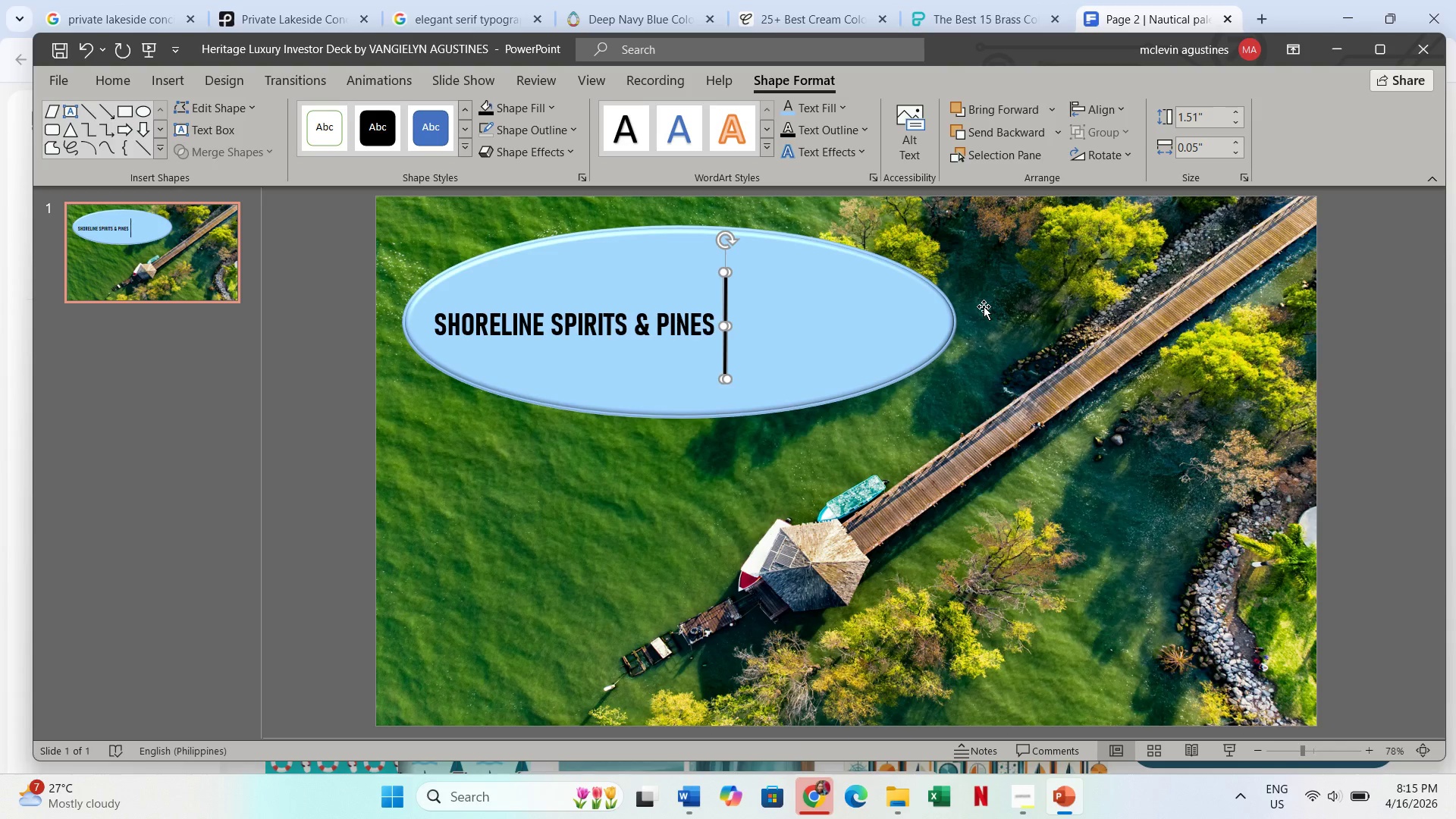 
key(Escape)
 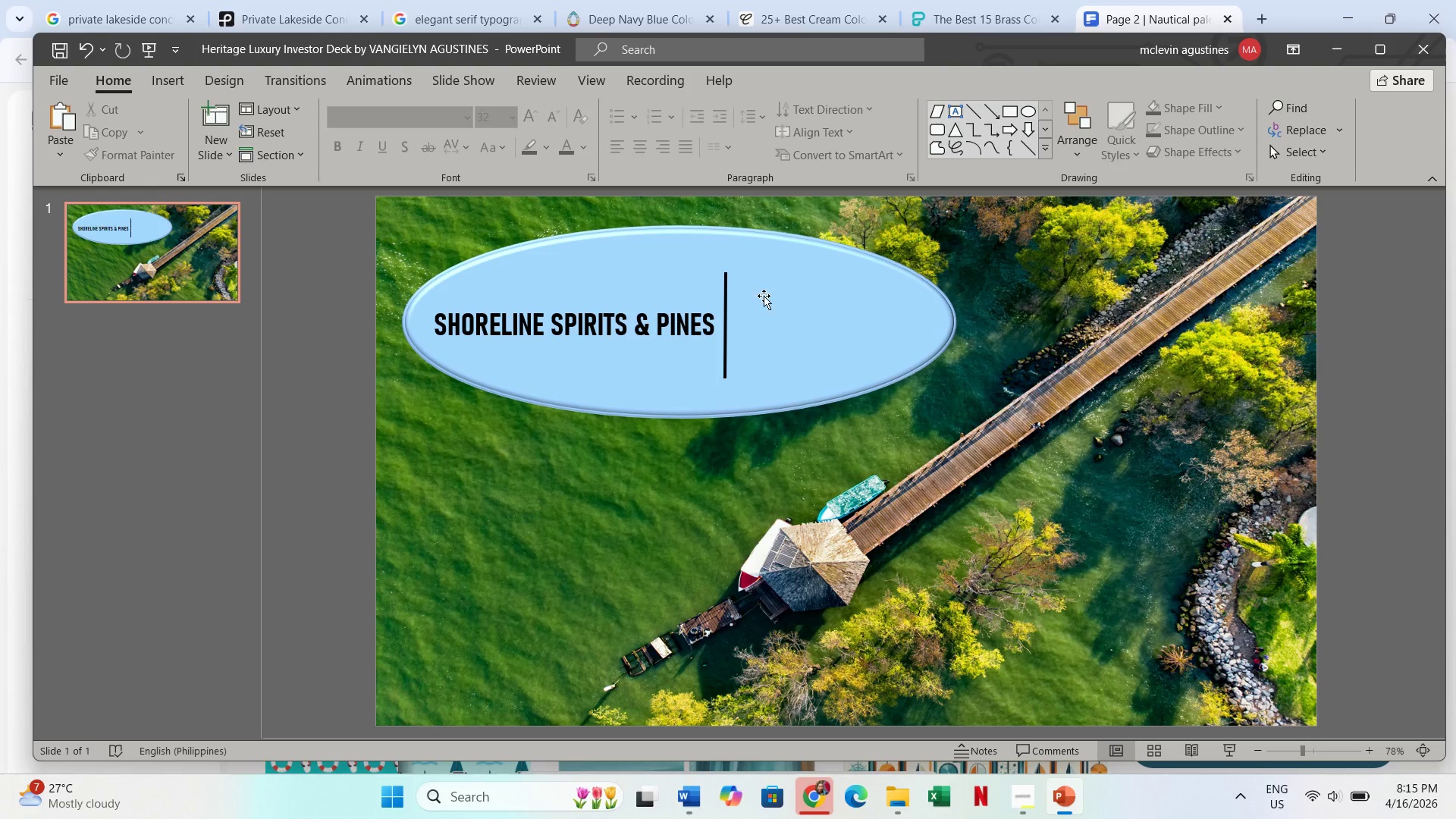 
left_click([596, 322])
 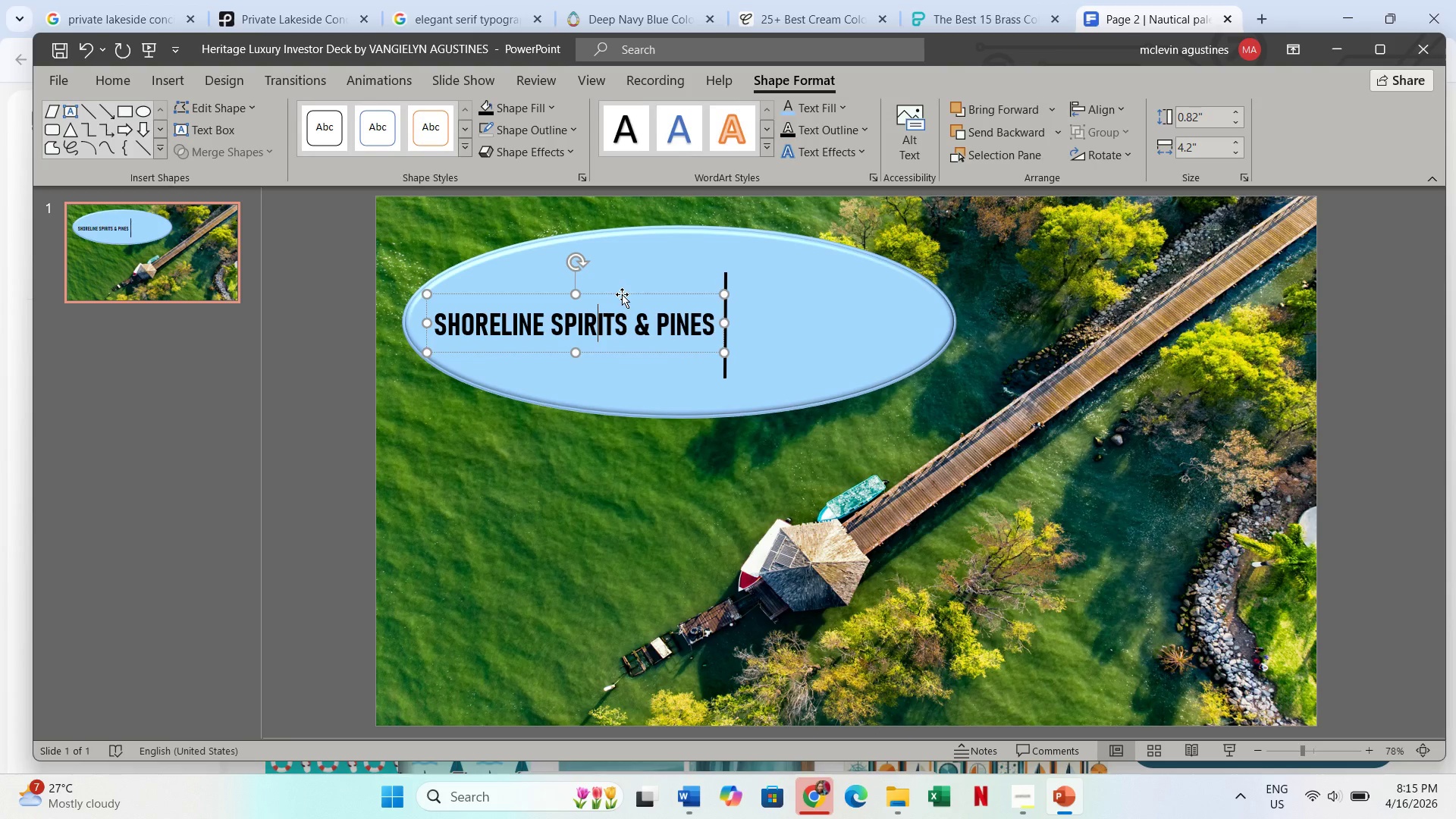 
left_click([622, 294])
 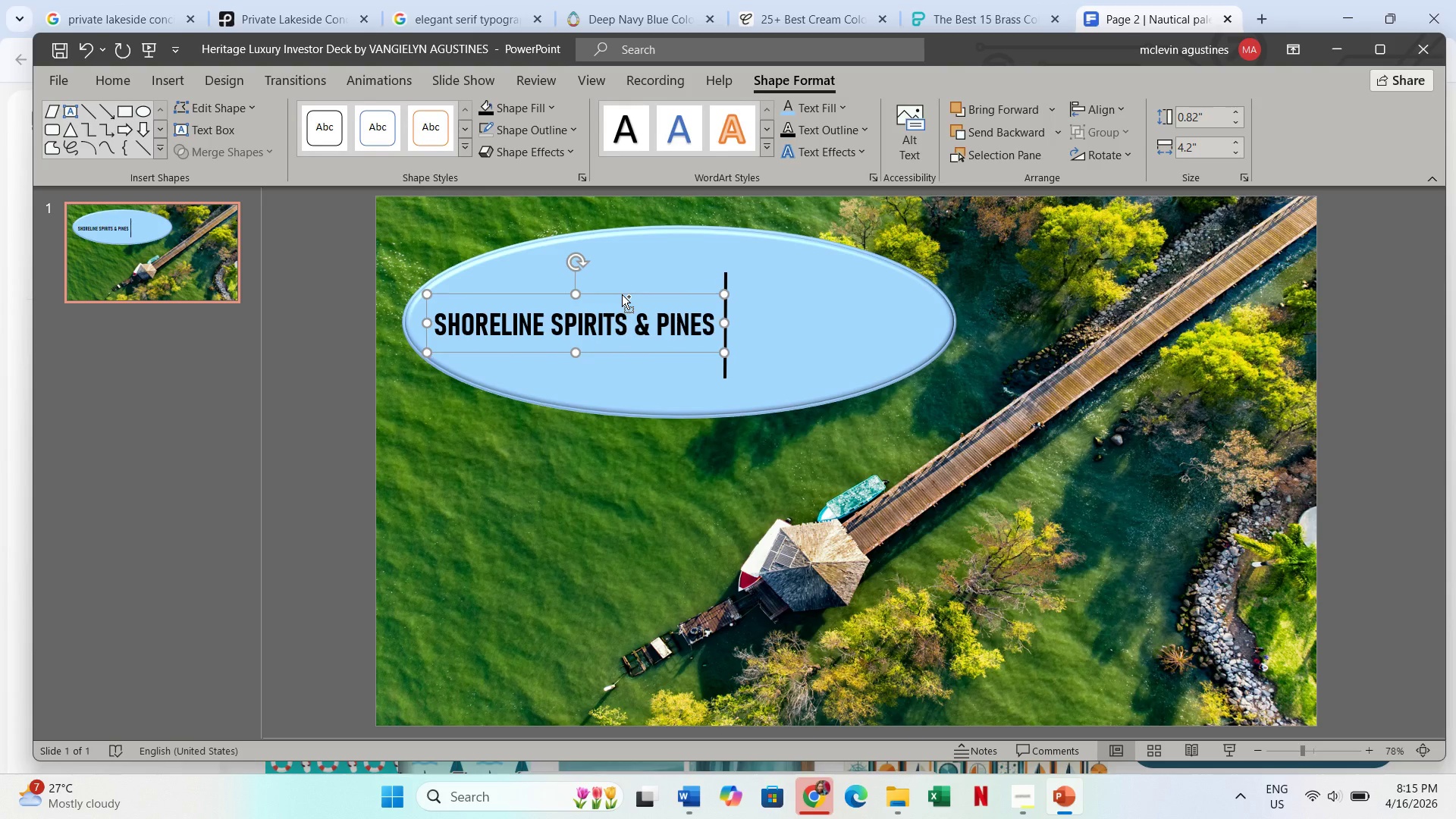 
key(Control+C)
 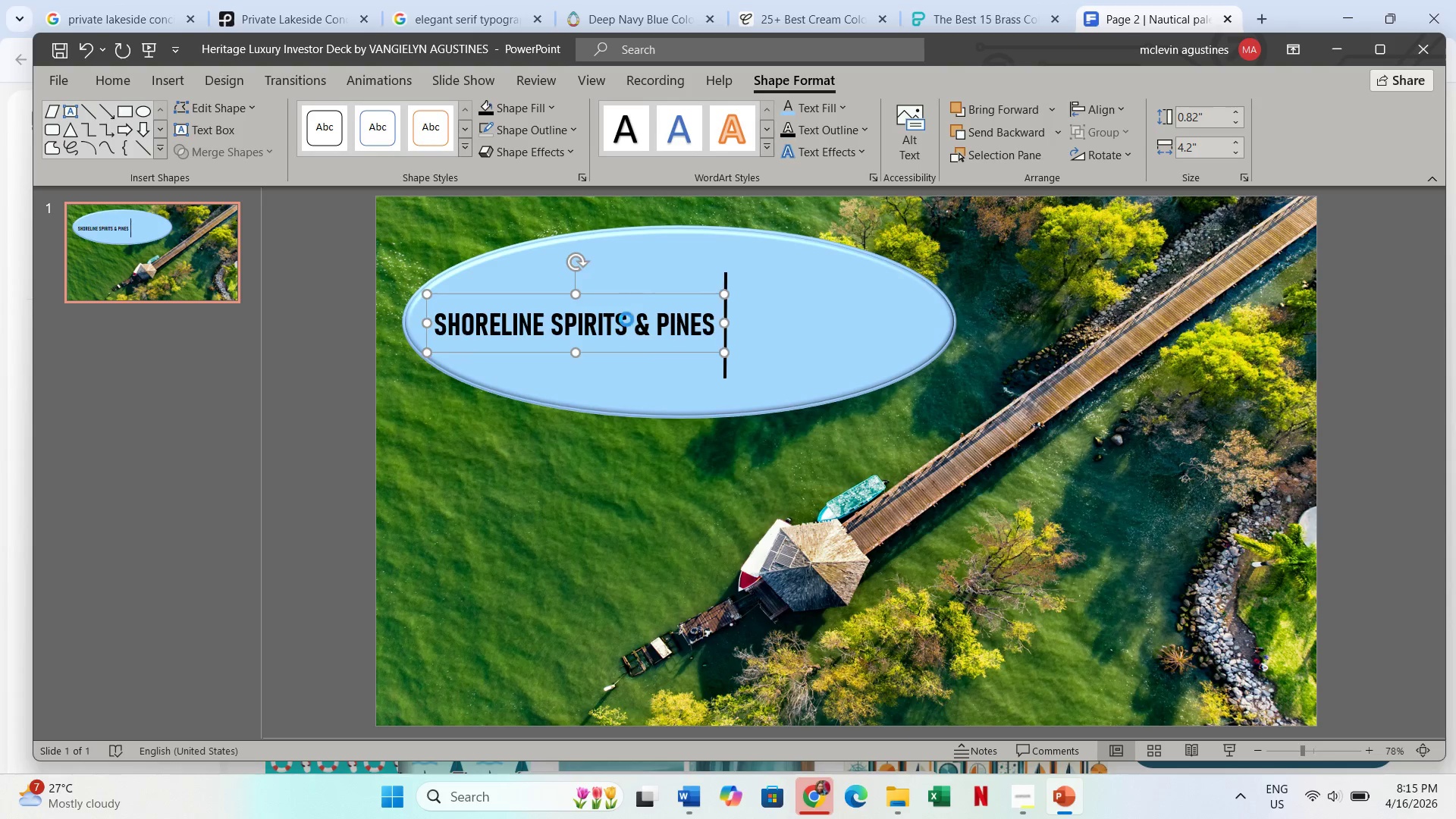 
key(Control+V)
 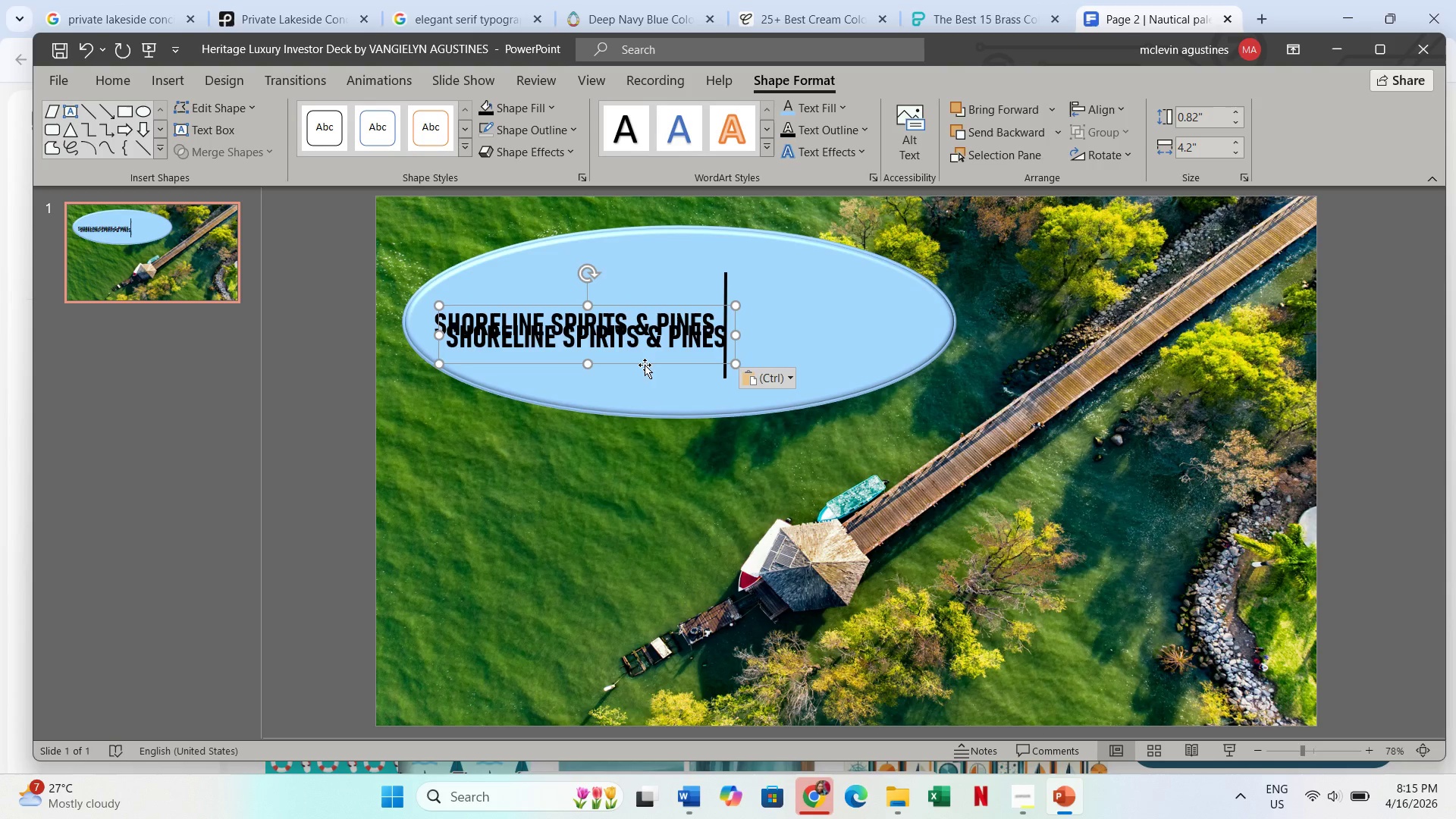 
left_click_drag(start_coordinate=[645, 364], to_coordinate=[937, 312])
 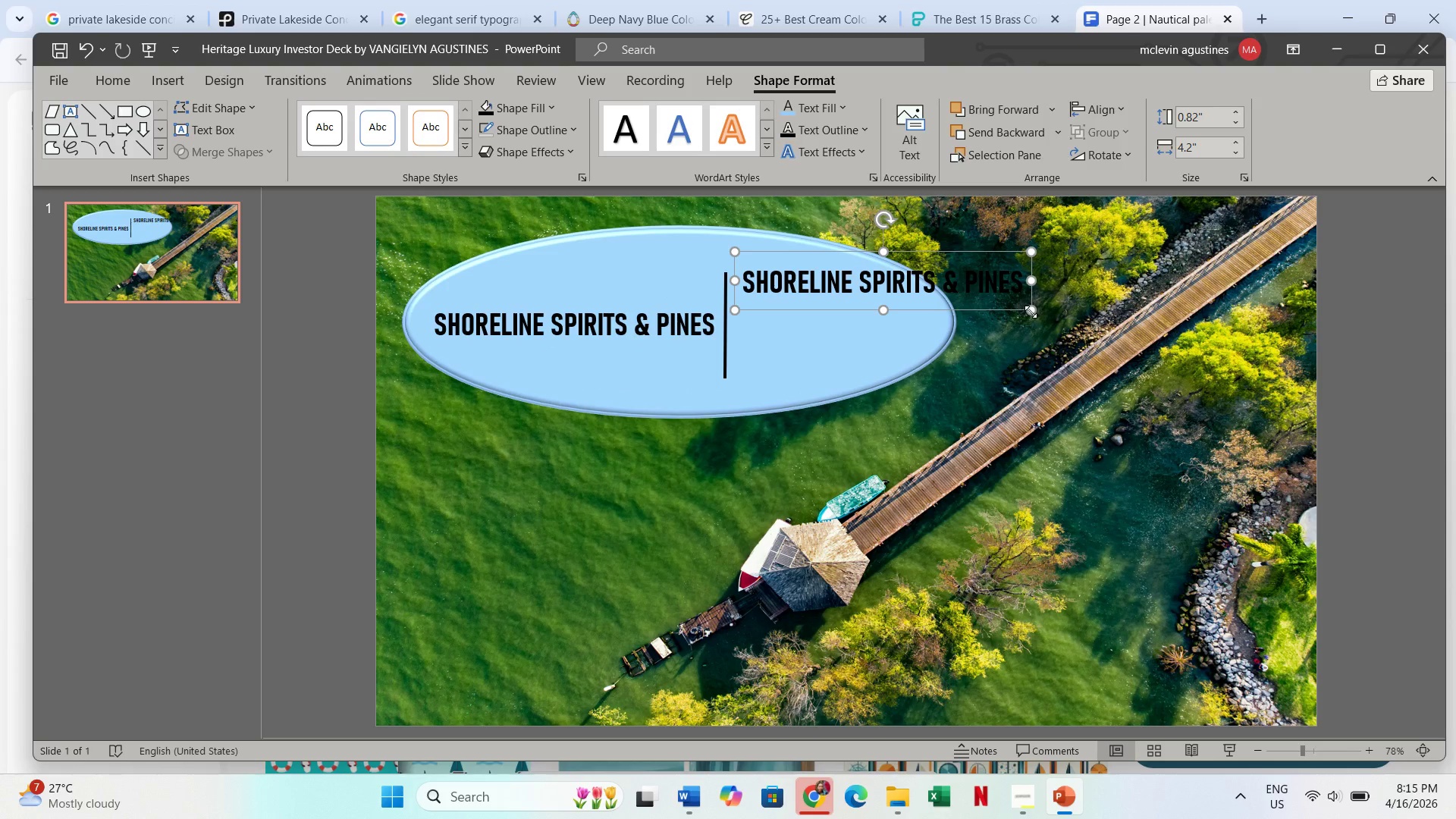 
left_click_drag(start_coordinate=[1031, 312], to_coordinate=[942, 394])
 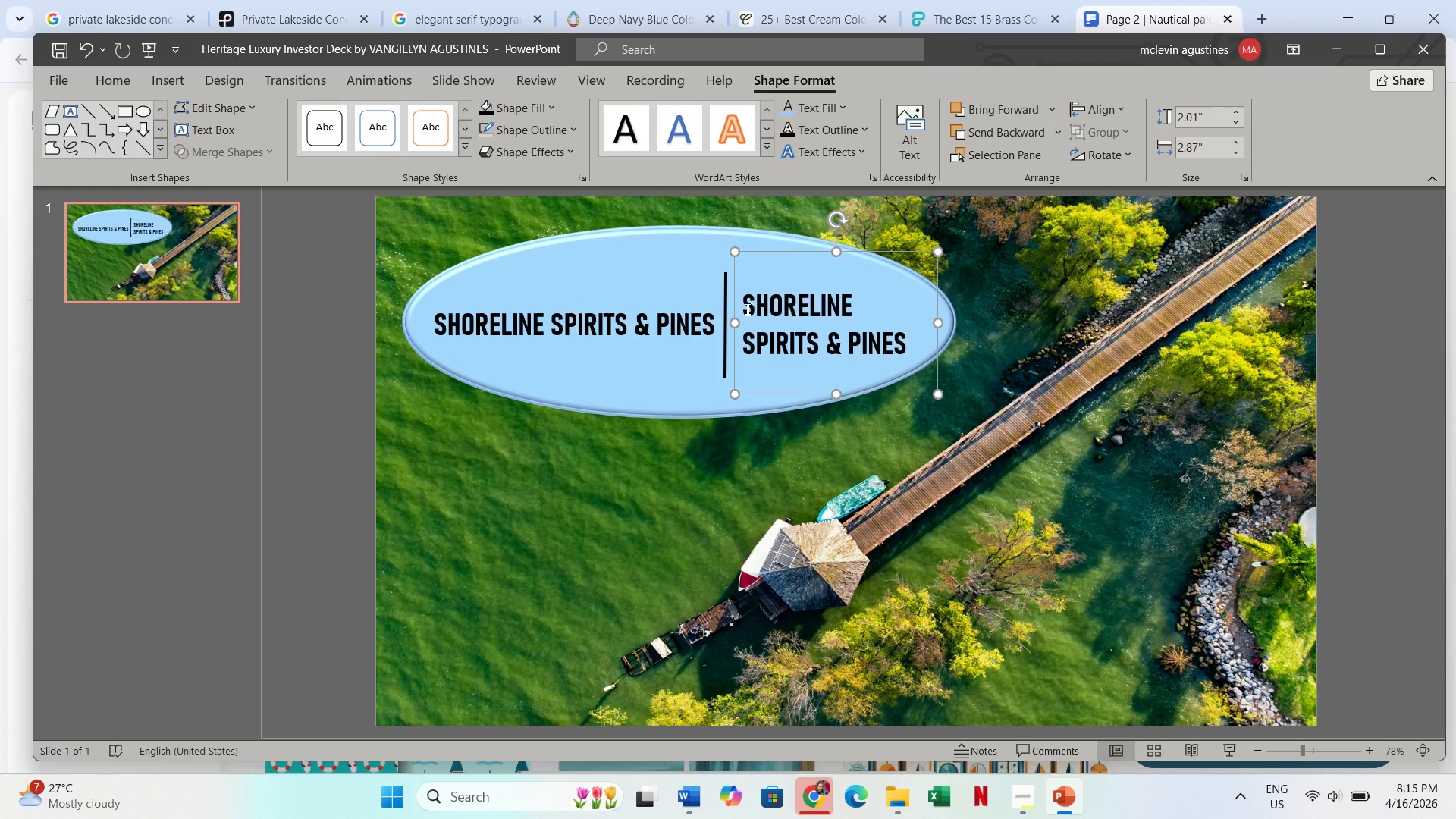 
left_click_drag(start_coordinate=[746, 309], to_coordinate=[915, 350])
 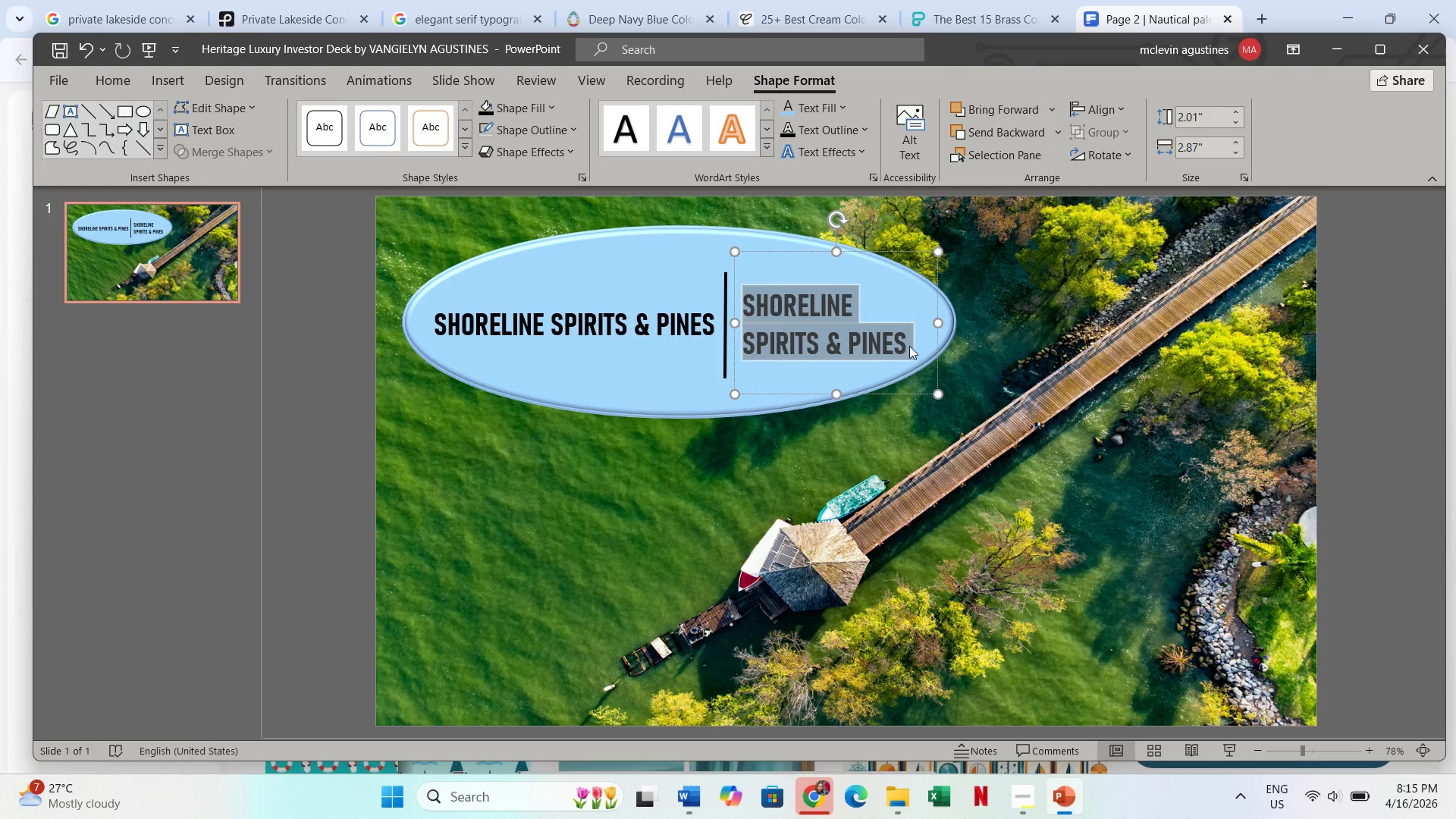 
key(Control+B)
 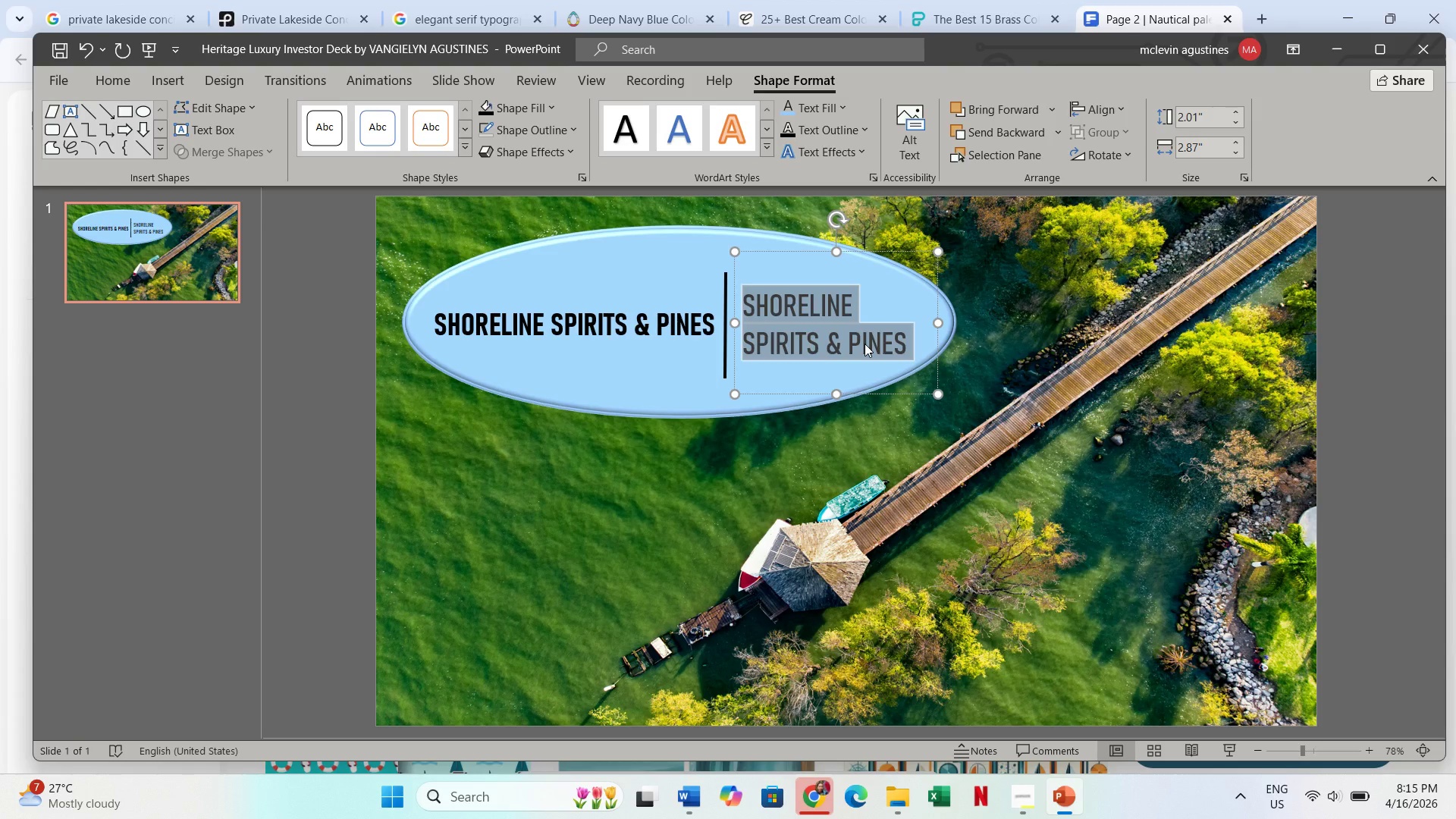 
key(Control+BracketLeft)
 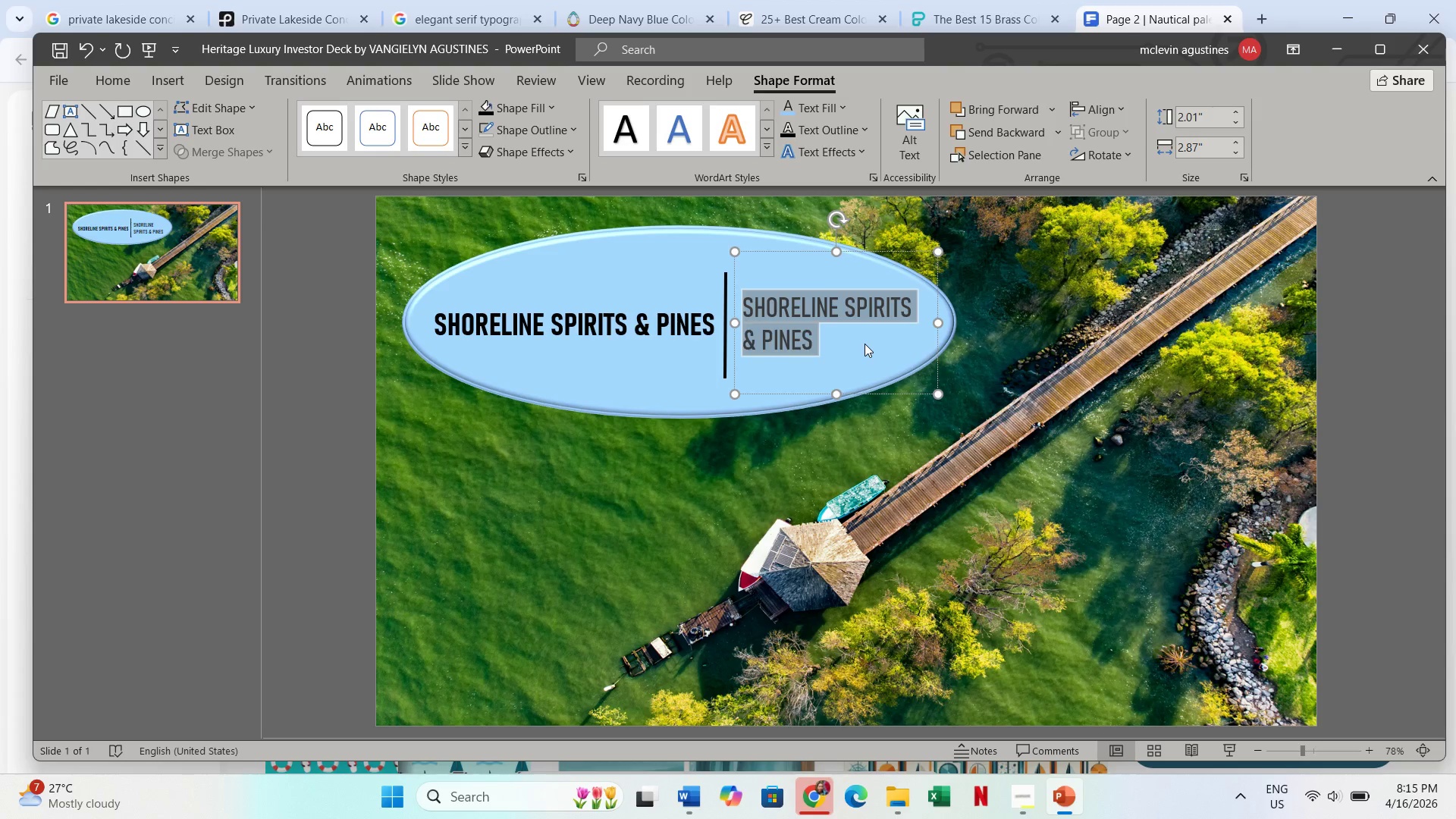 
key(Control+BracketLeft)
 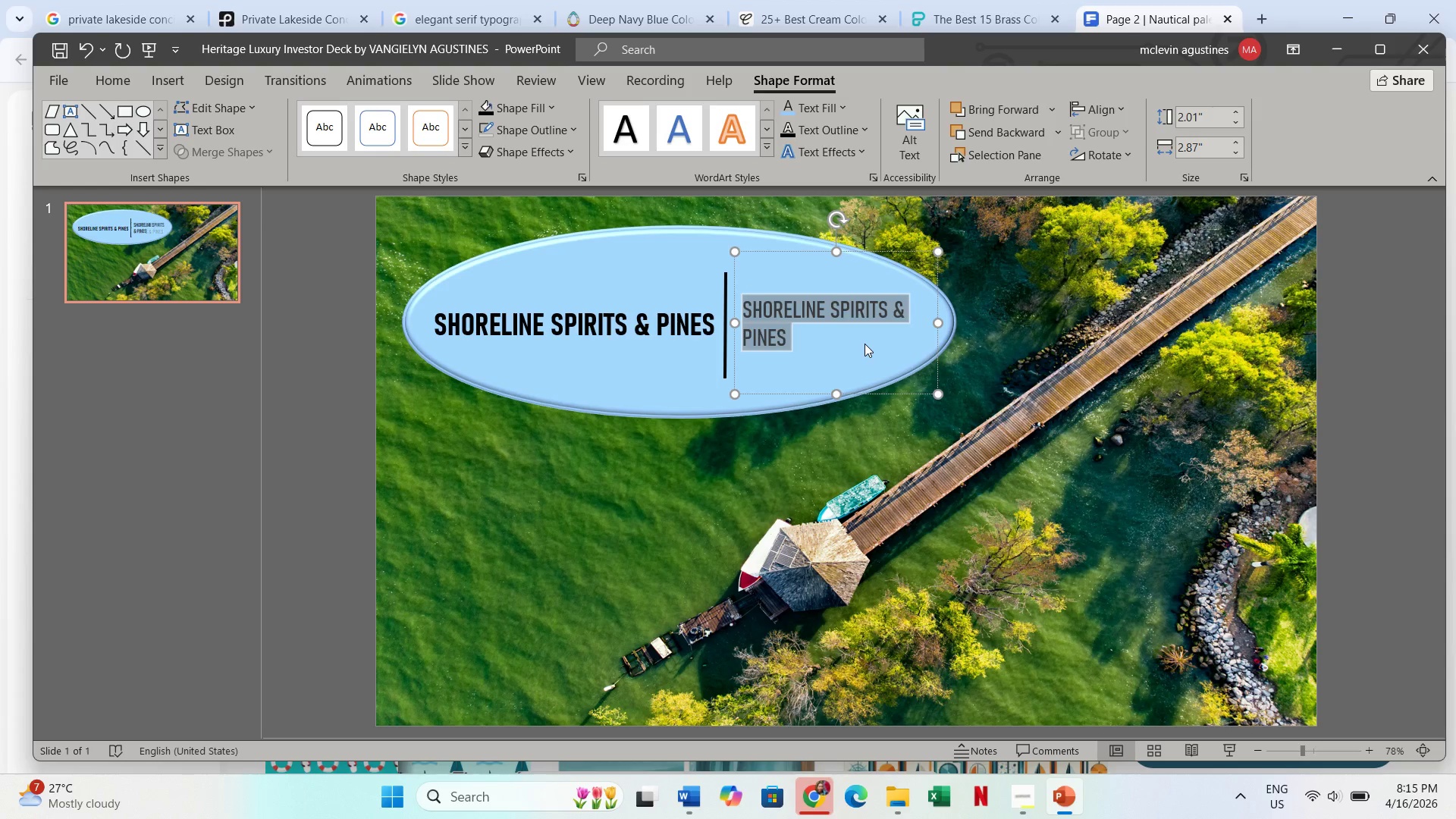 
key(Control+BracketLeft)
 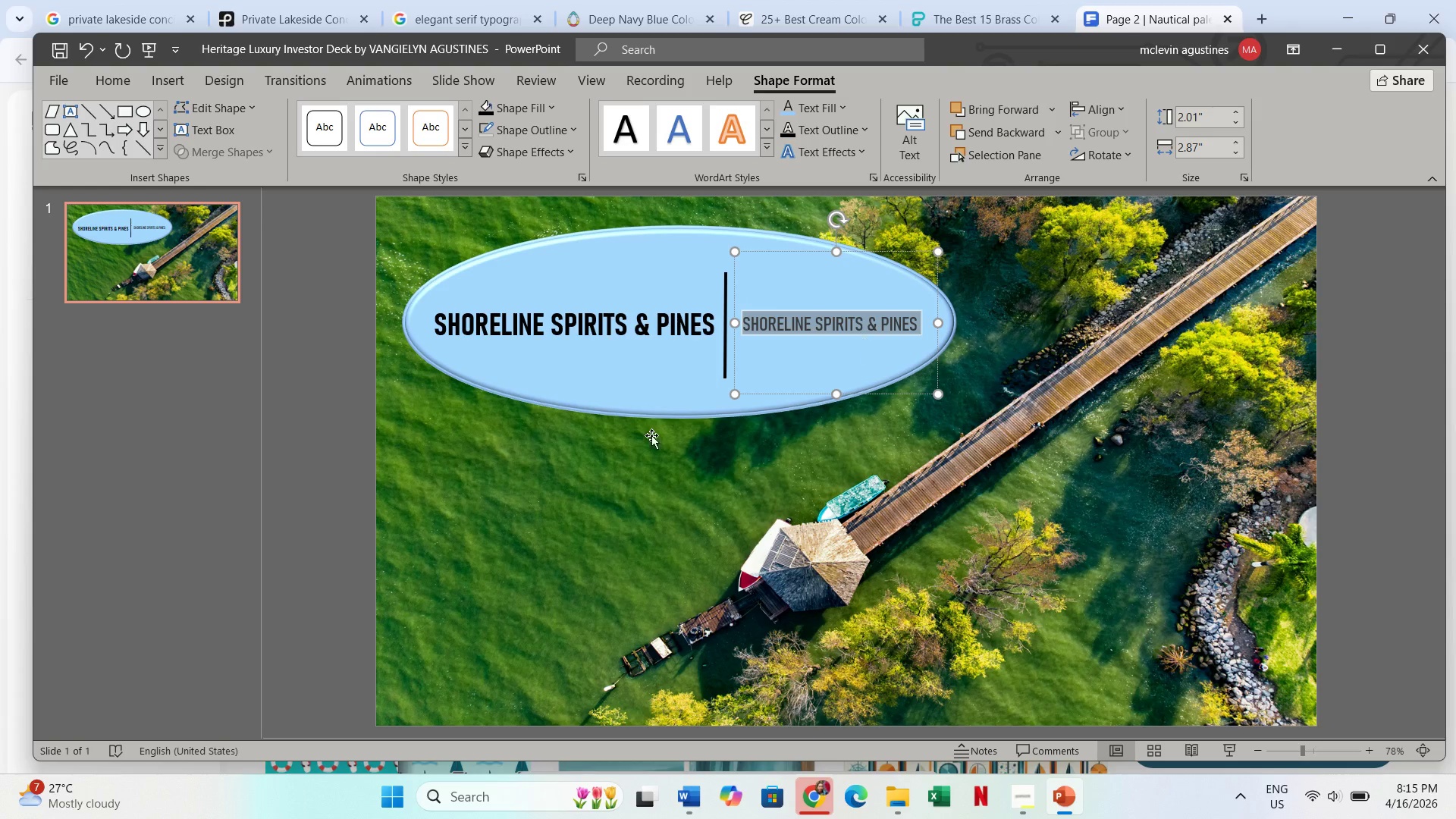 
mouse_move([118, 783])
 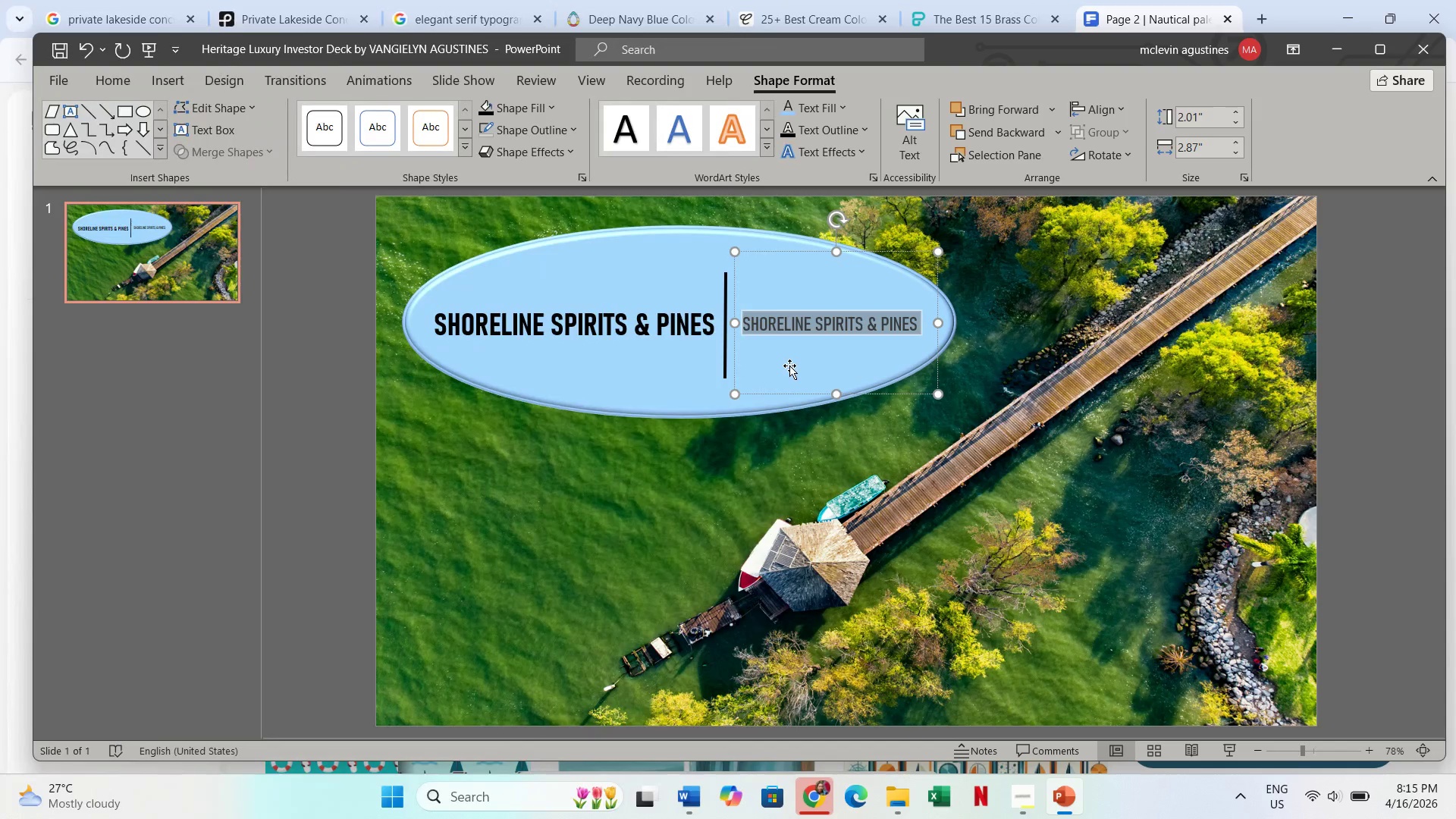 
type(EXPANDING T)
key(Backspace)
key(Backspace)
key(Backspace)
key(Backspace)
key(Backspace)
key(Backspace)
key(Backspace)
key(Backspace)
key(Backspace)
key(Backspace)
type(xpanding the Horizon: A Floating Literary Escape Investor Presentation )
 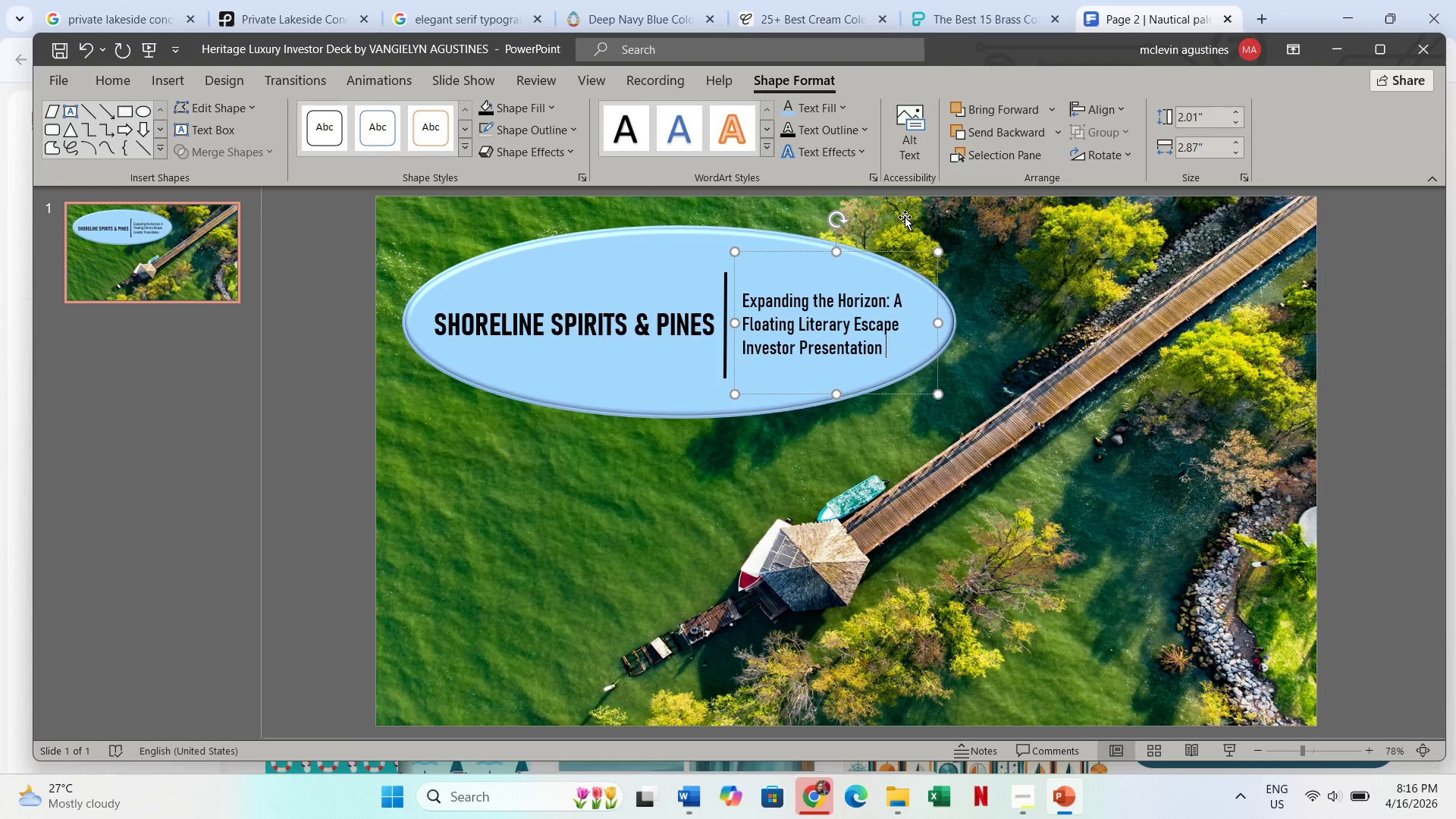 
wait(9.16)
 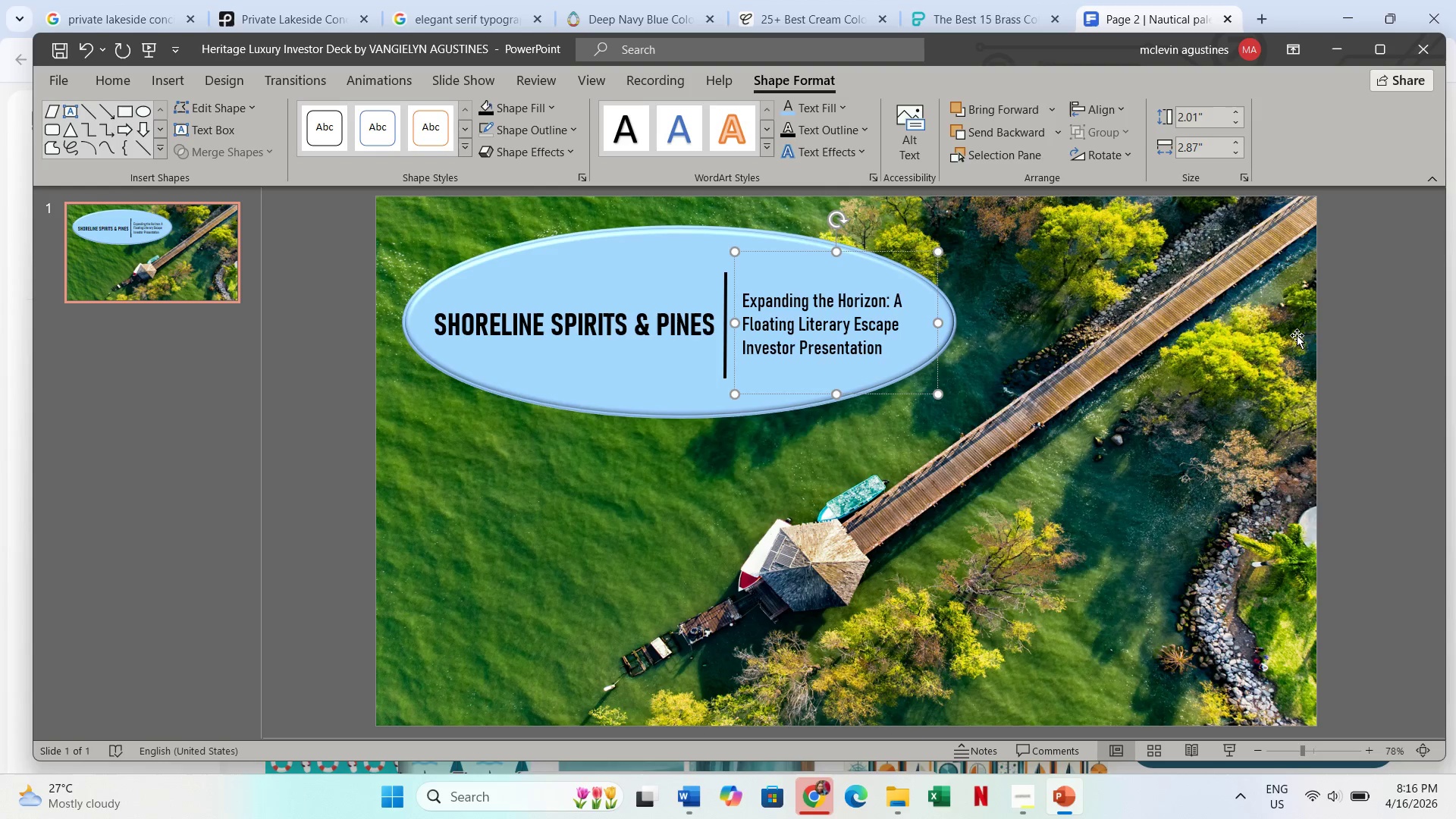 
left_click([1216, 142])
 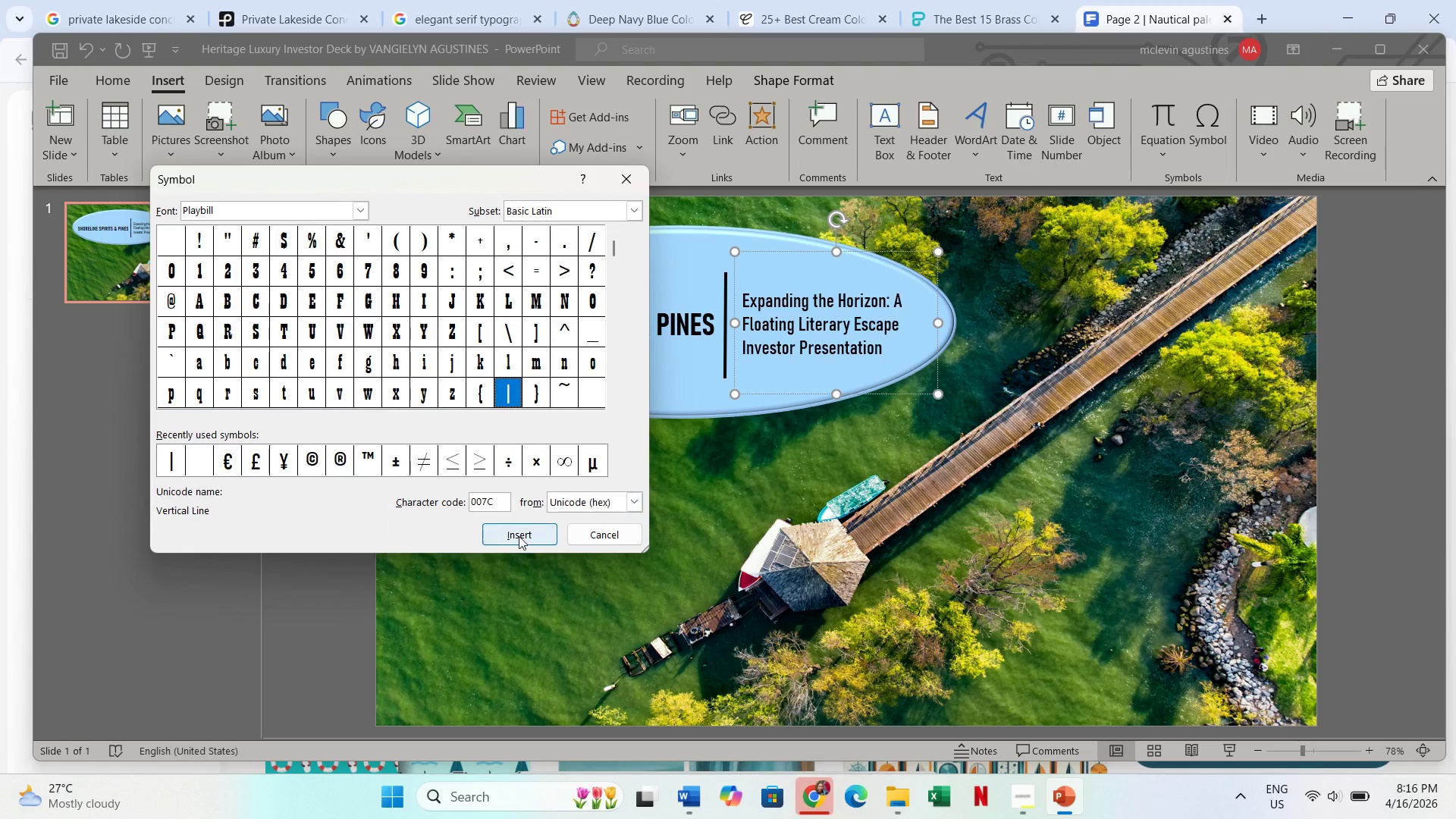 
left_click([519, 536])
 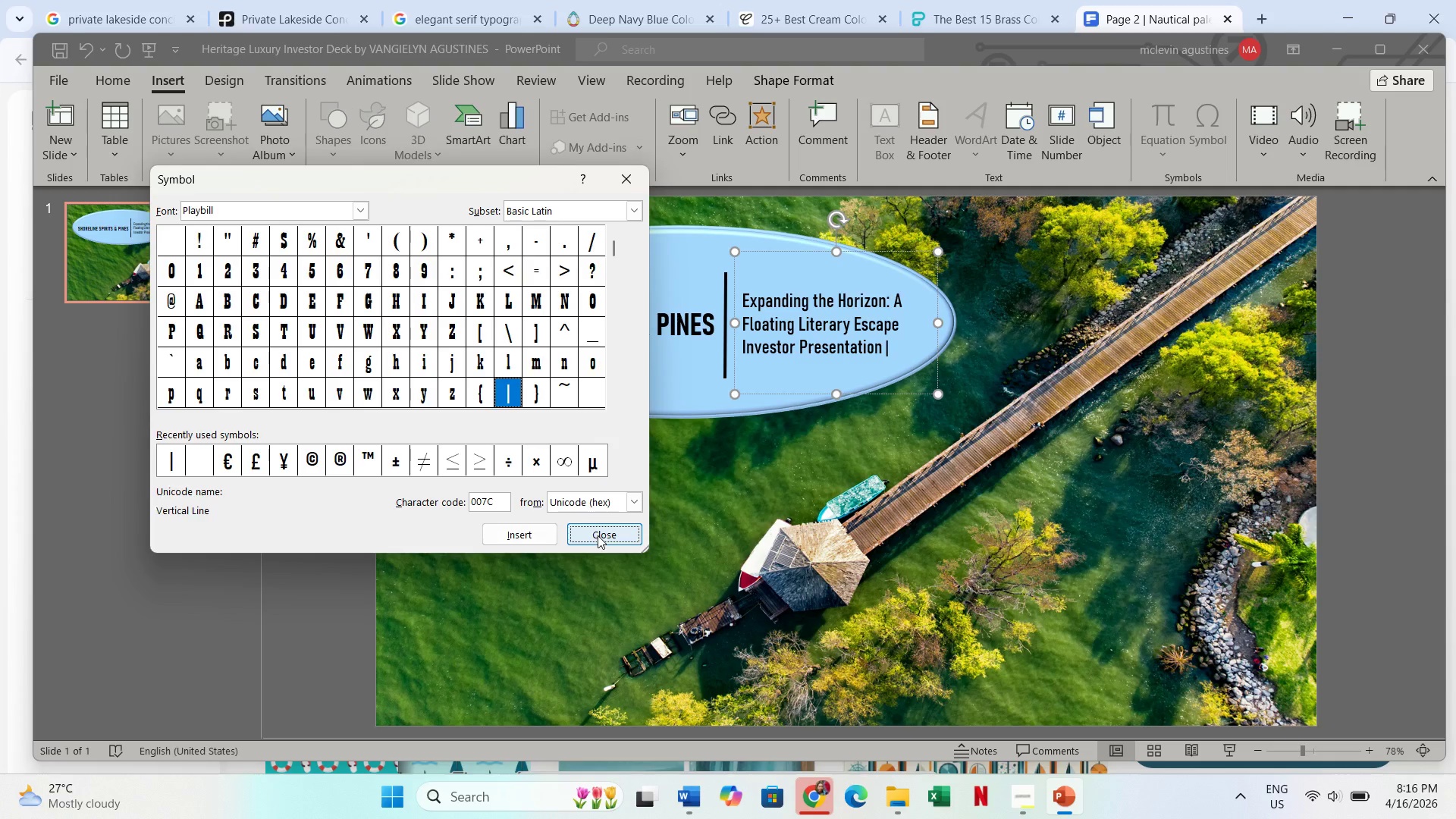 
left_click([601, 531])
 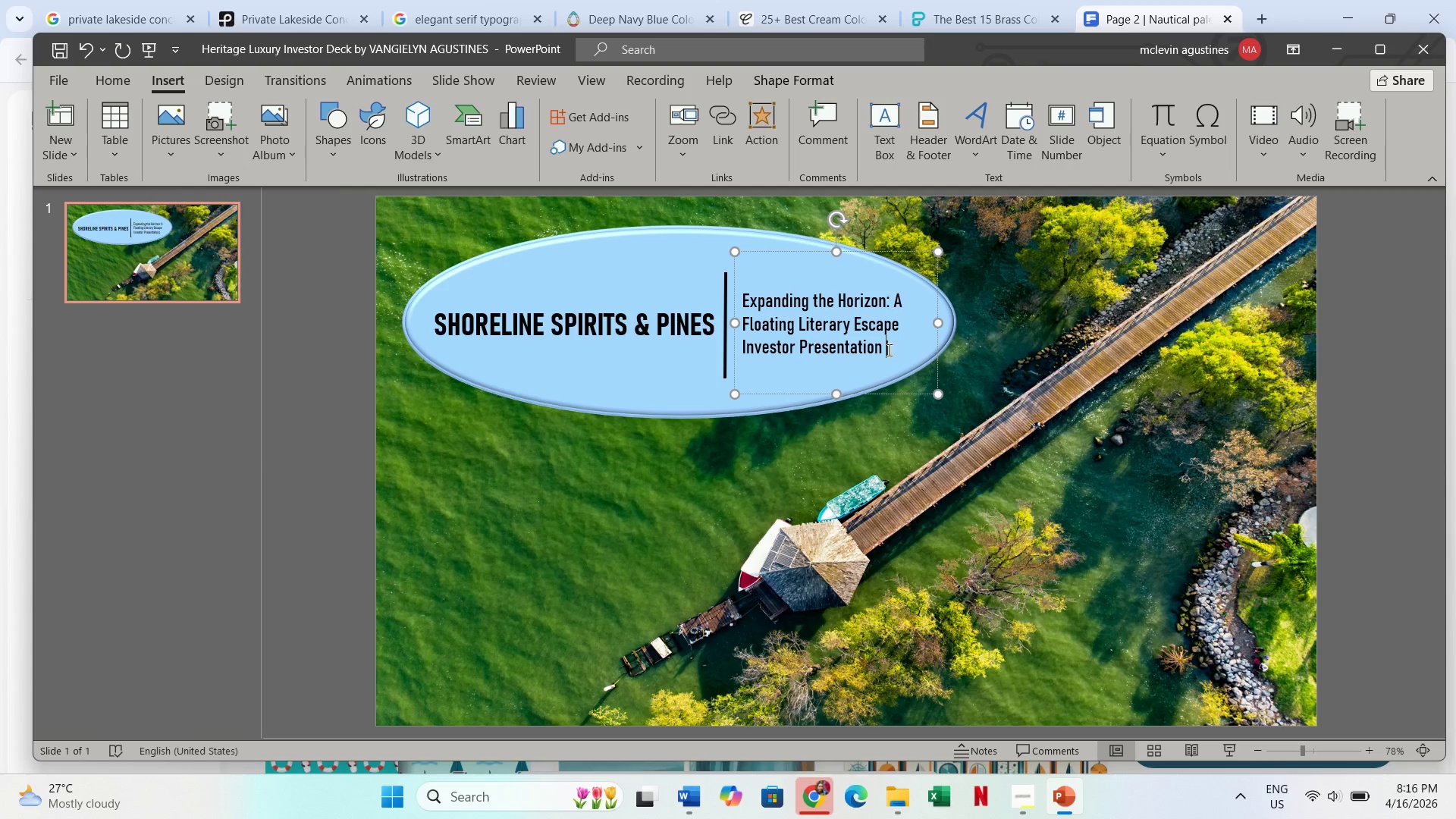 
left_click([888, 350])
 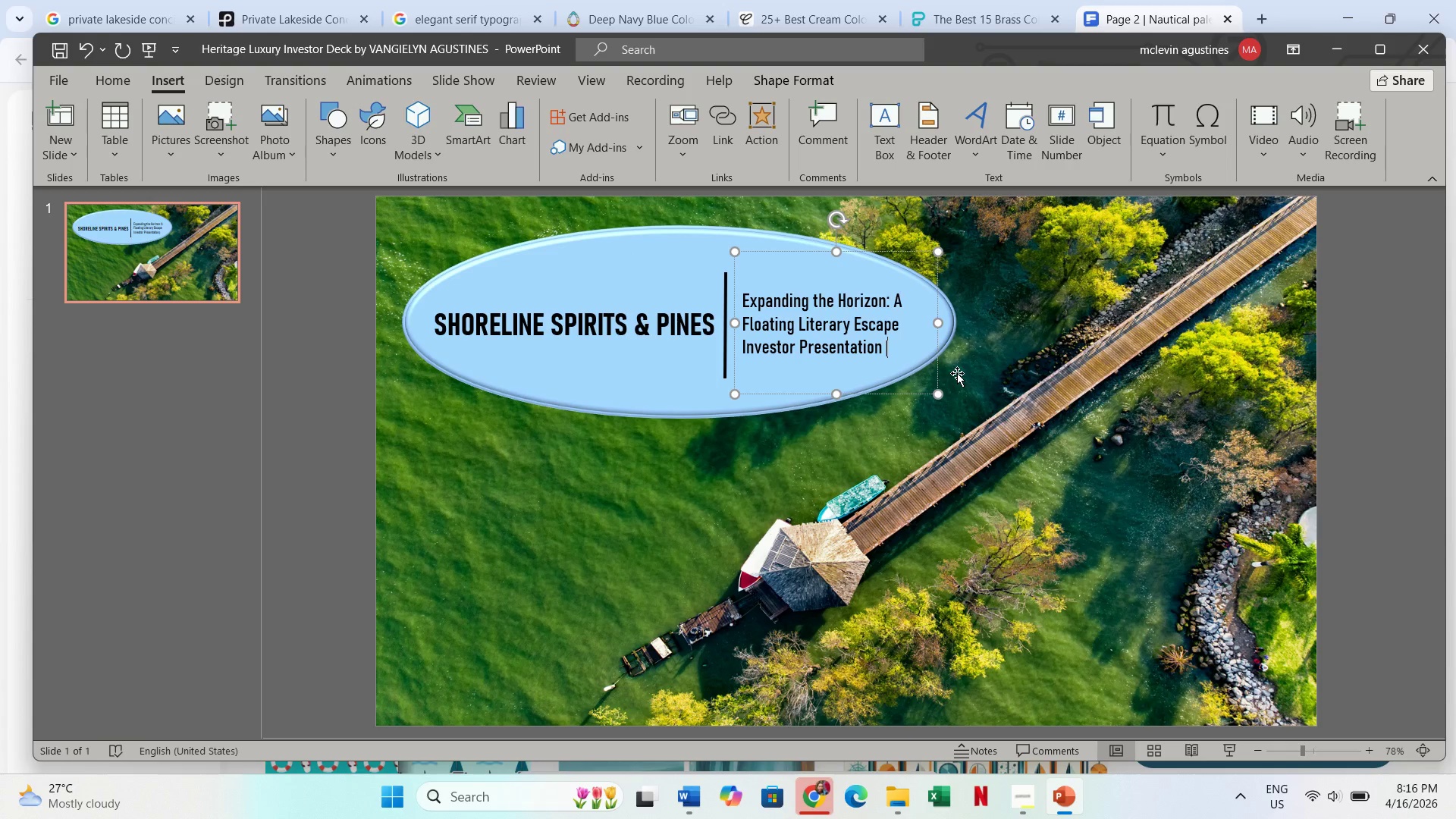 
key(Space)
 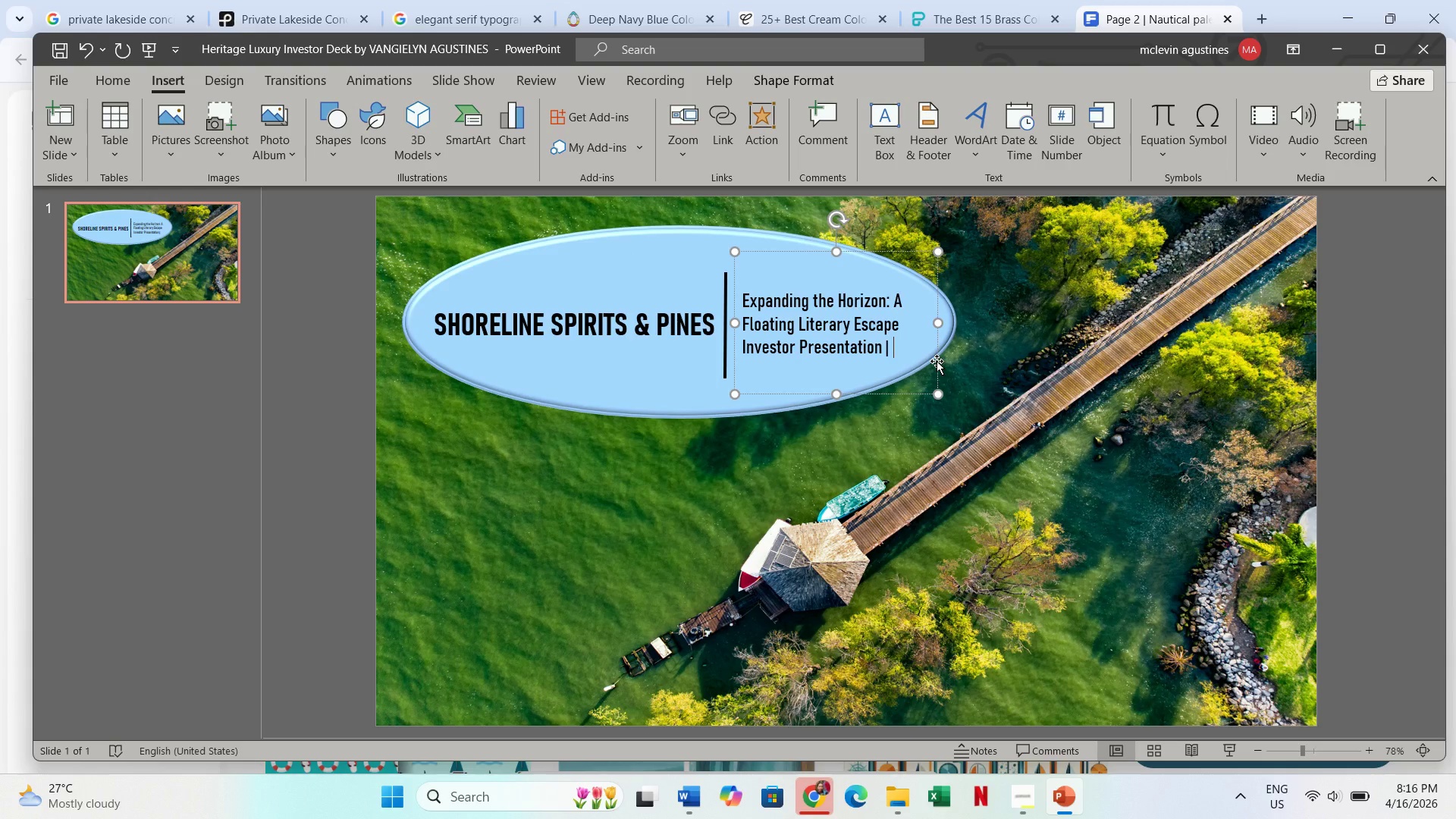 
key(ArrowLeft)
 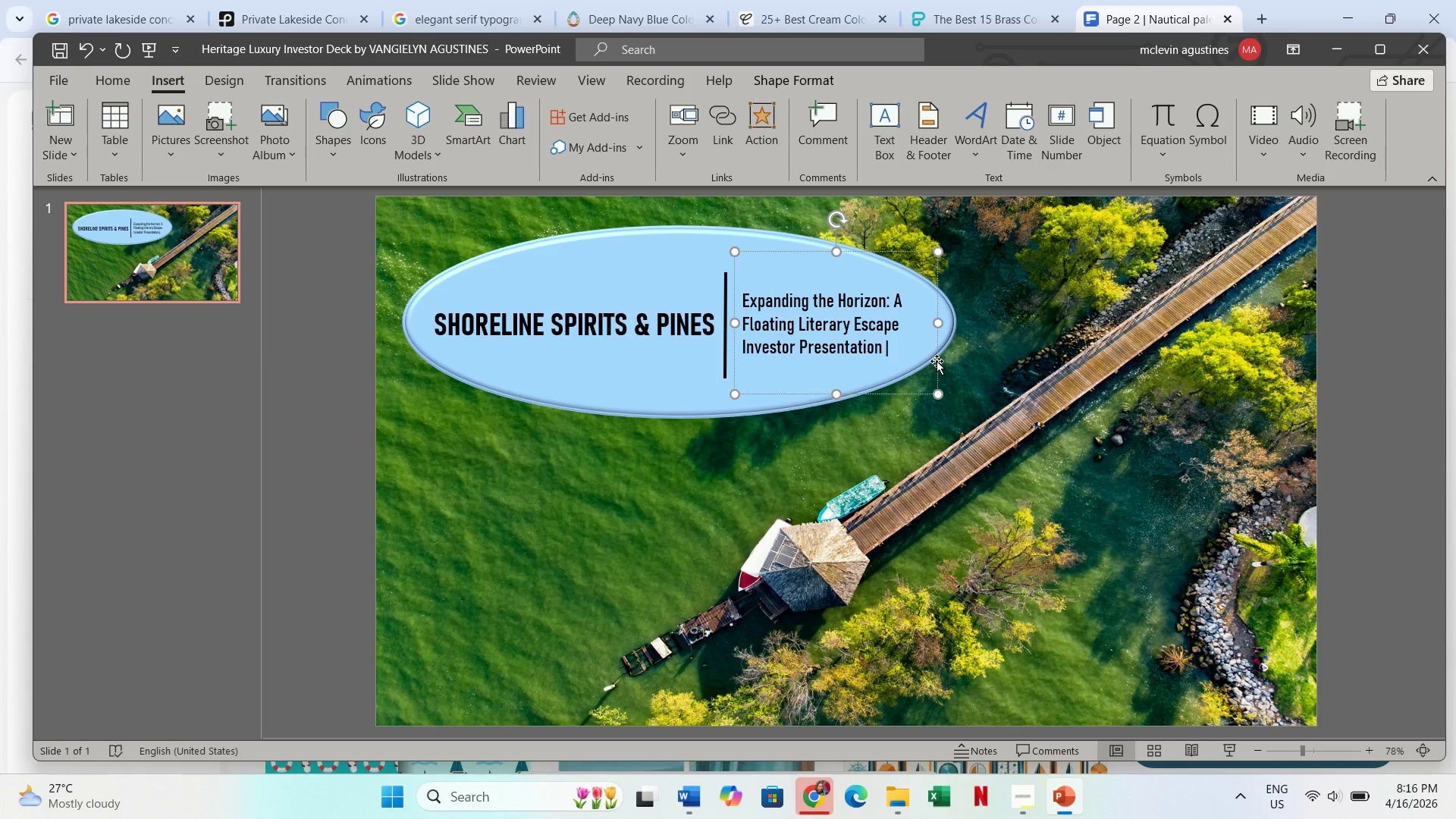 
key(ArrowLeft)
 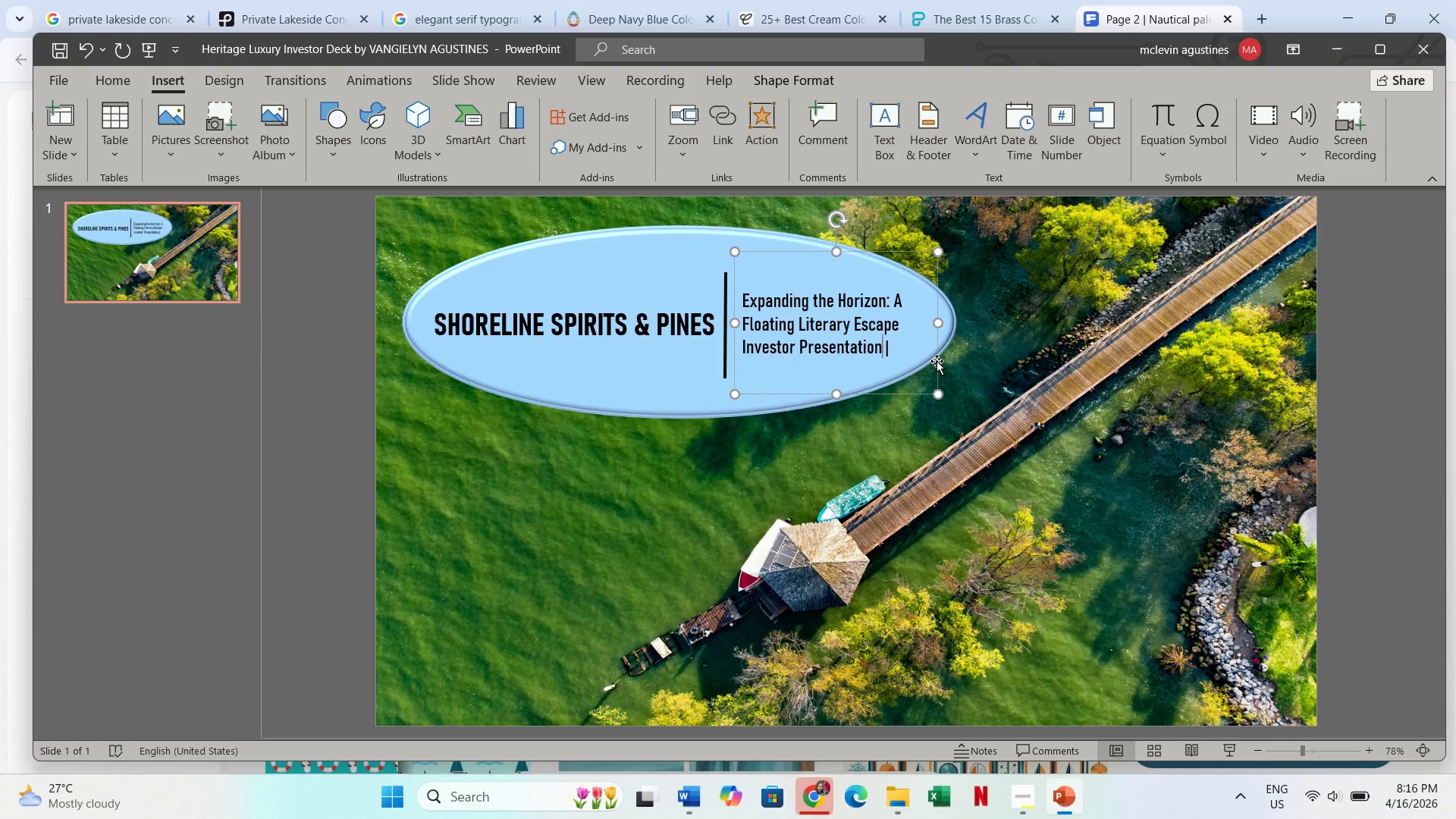 
key(ArrowLeft)
 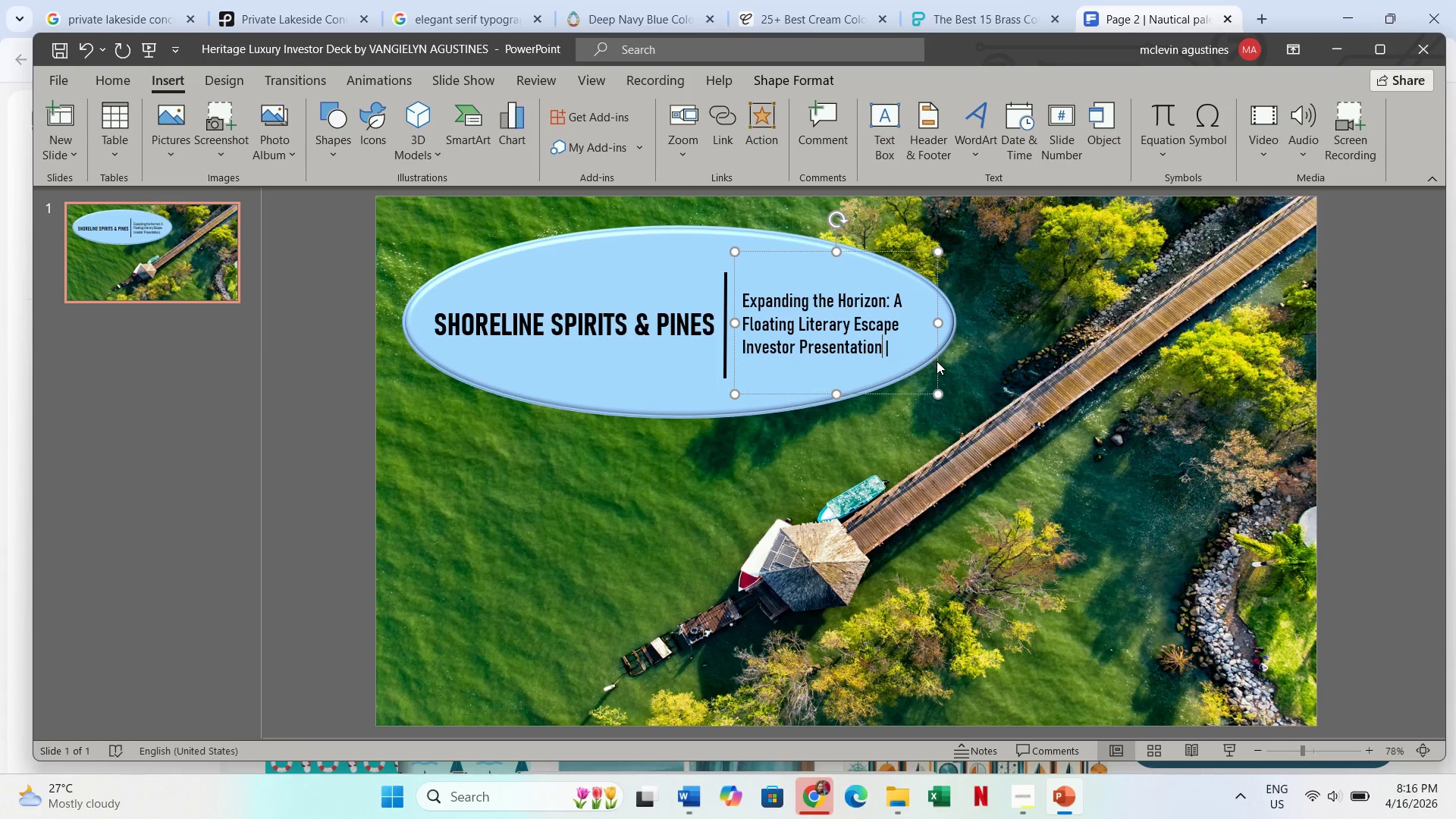 
key(Shift+ArrowLeft)
 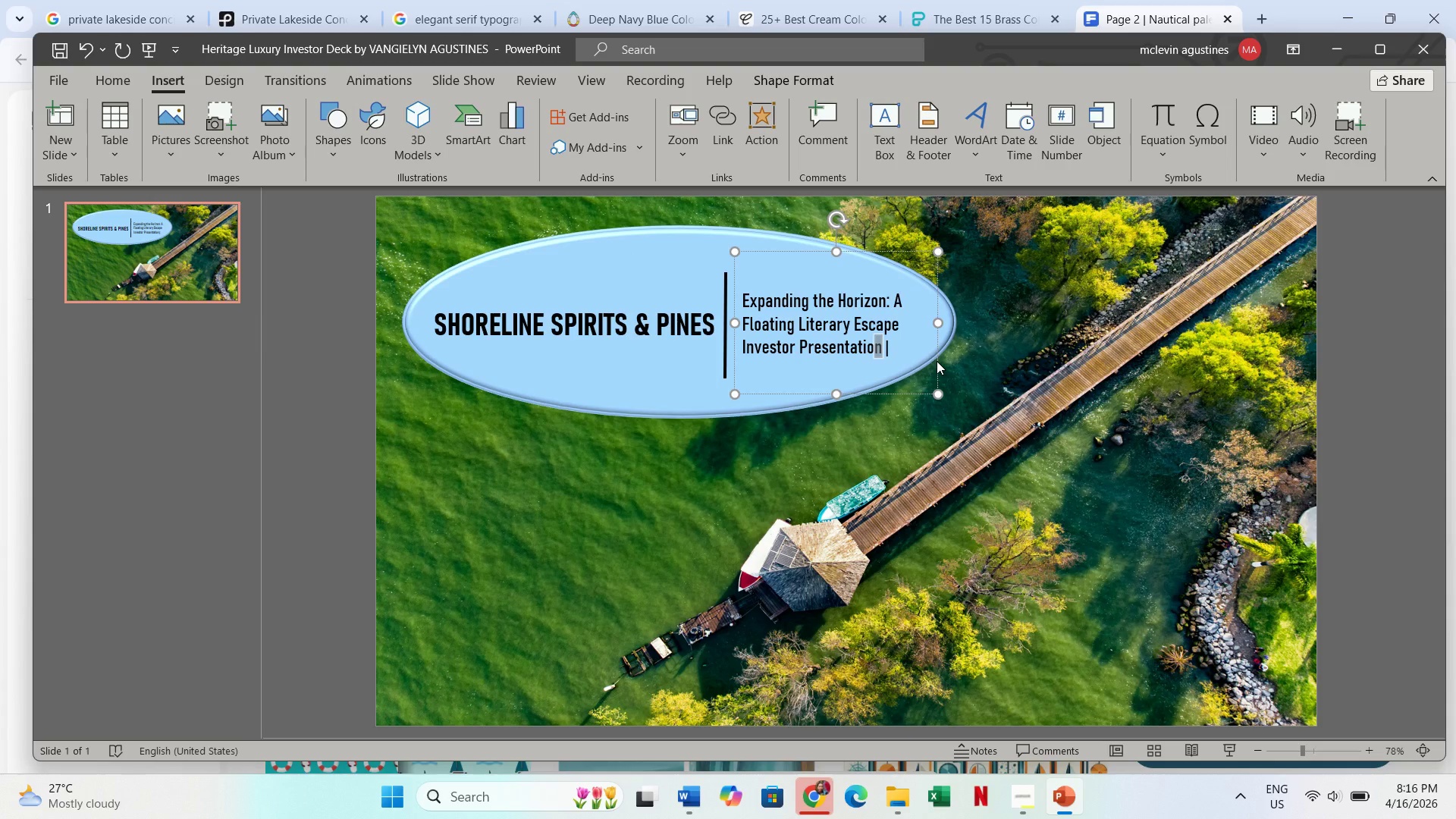 
key(Control+C)
 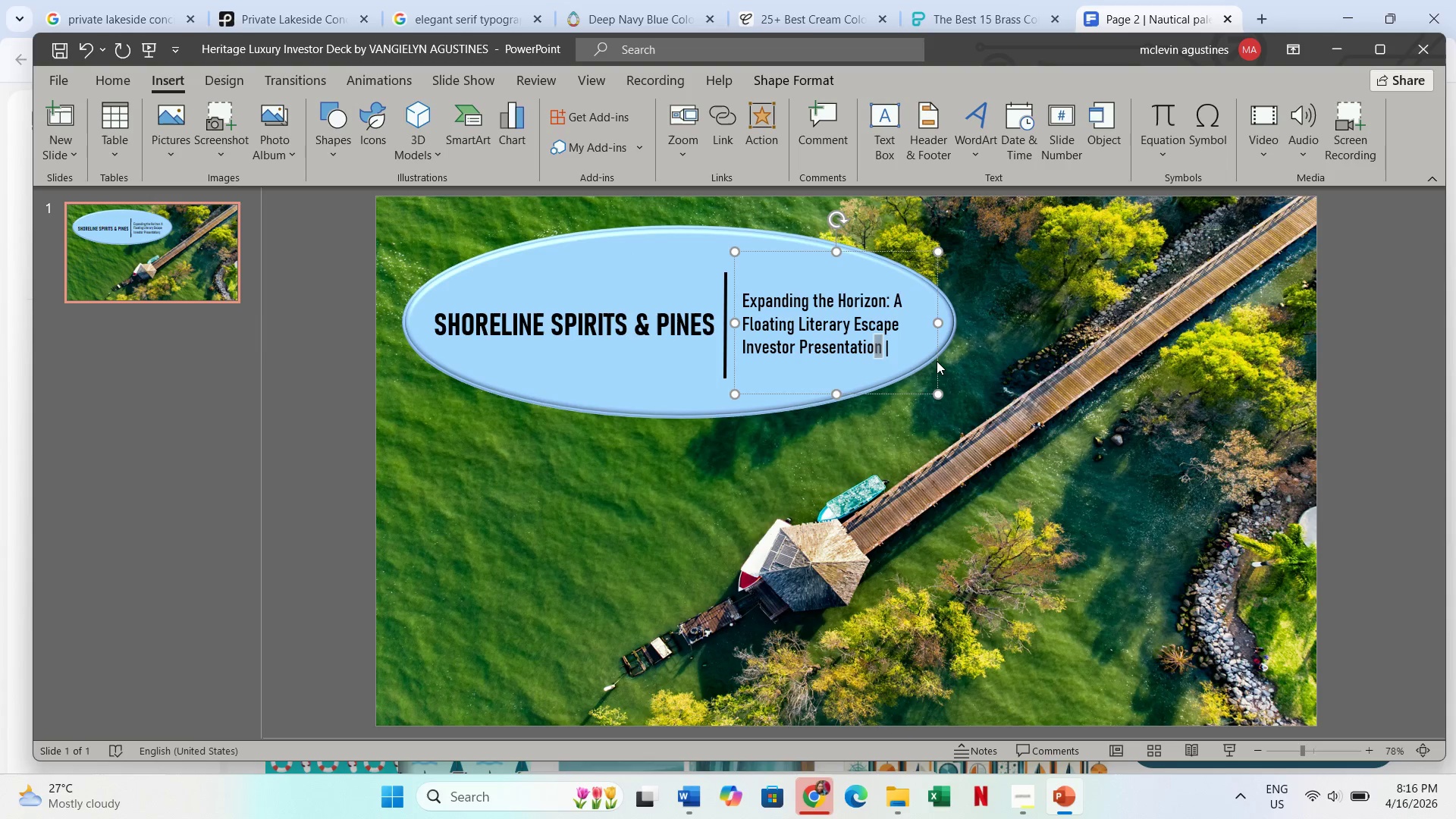 
key(ArrowRight)
 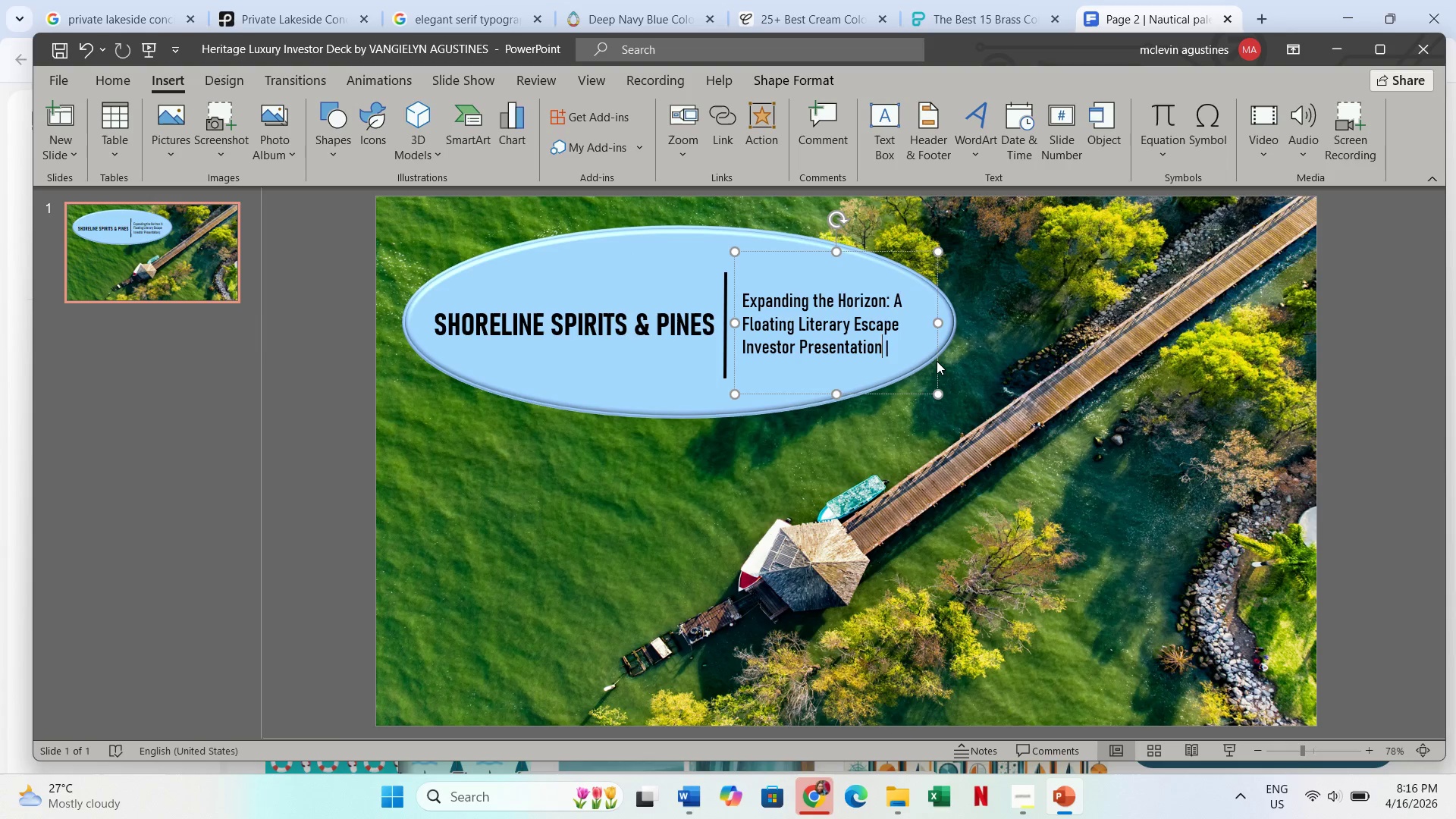 
key(ArrowRight)
 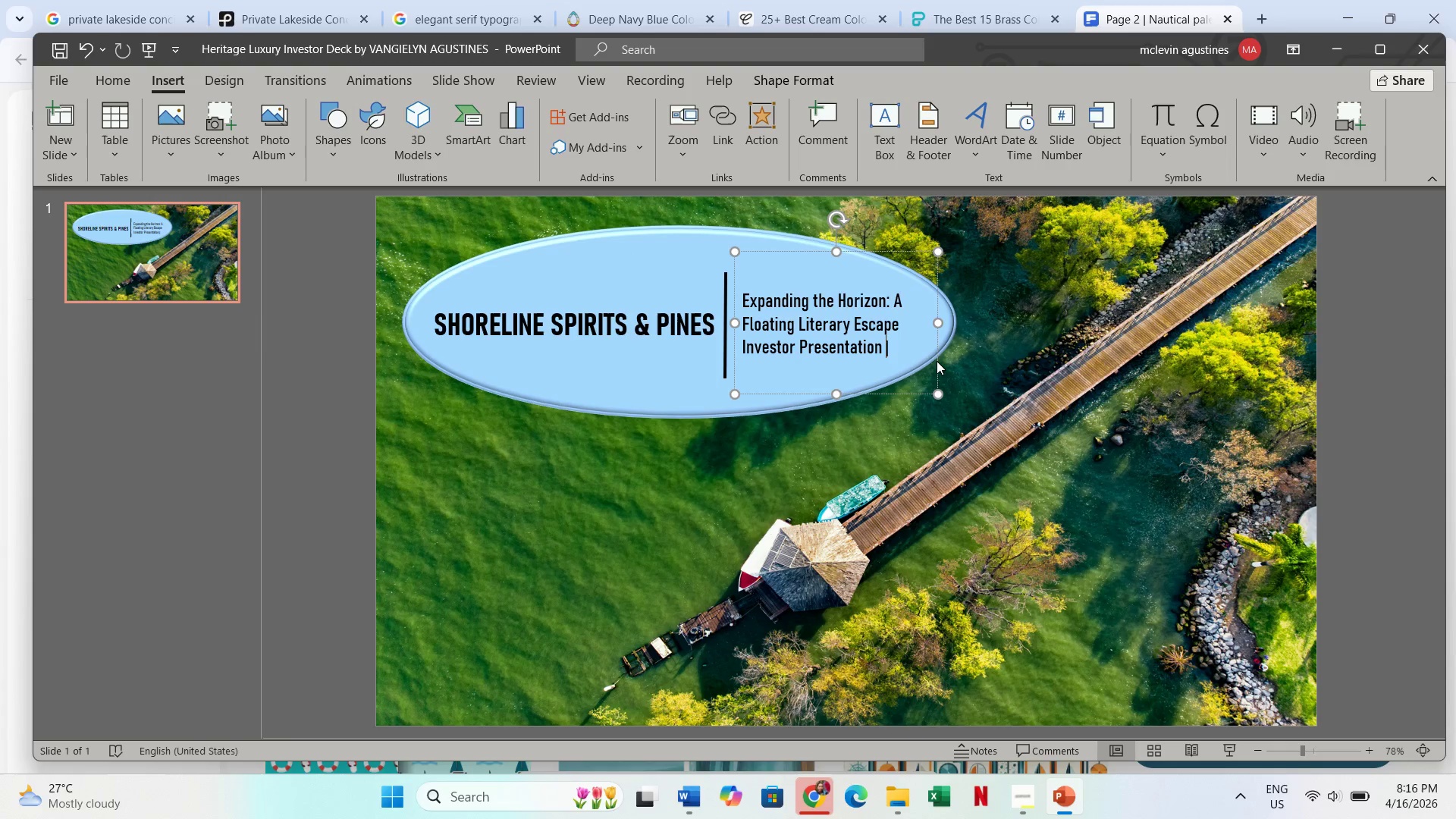 
key(ArrowRight)
 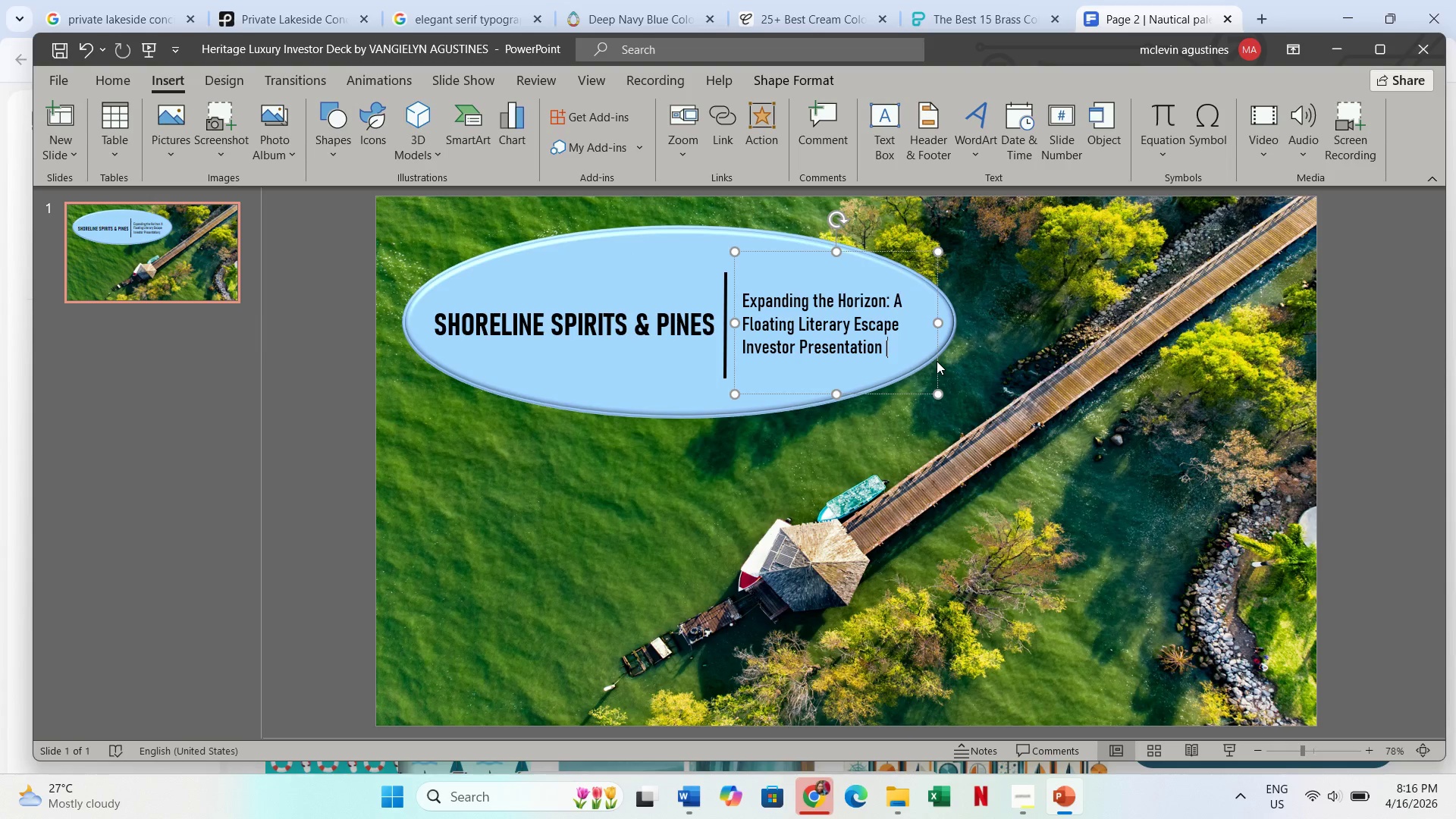 
key(ArrowRight)
 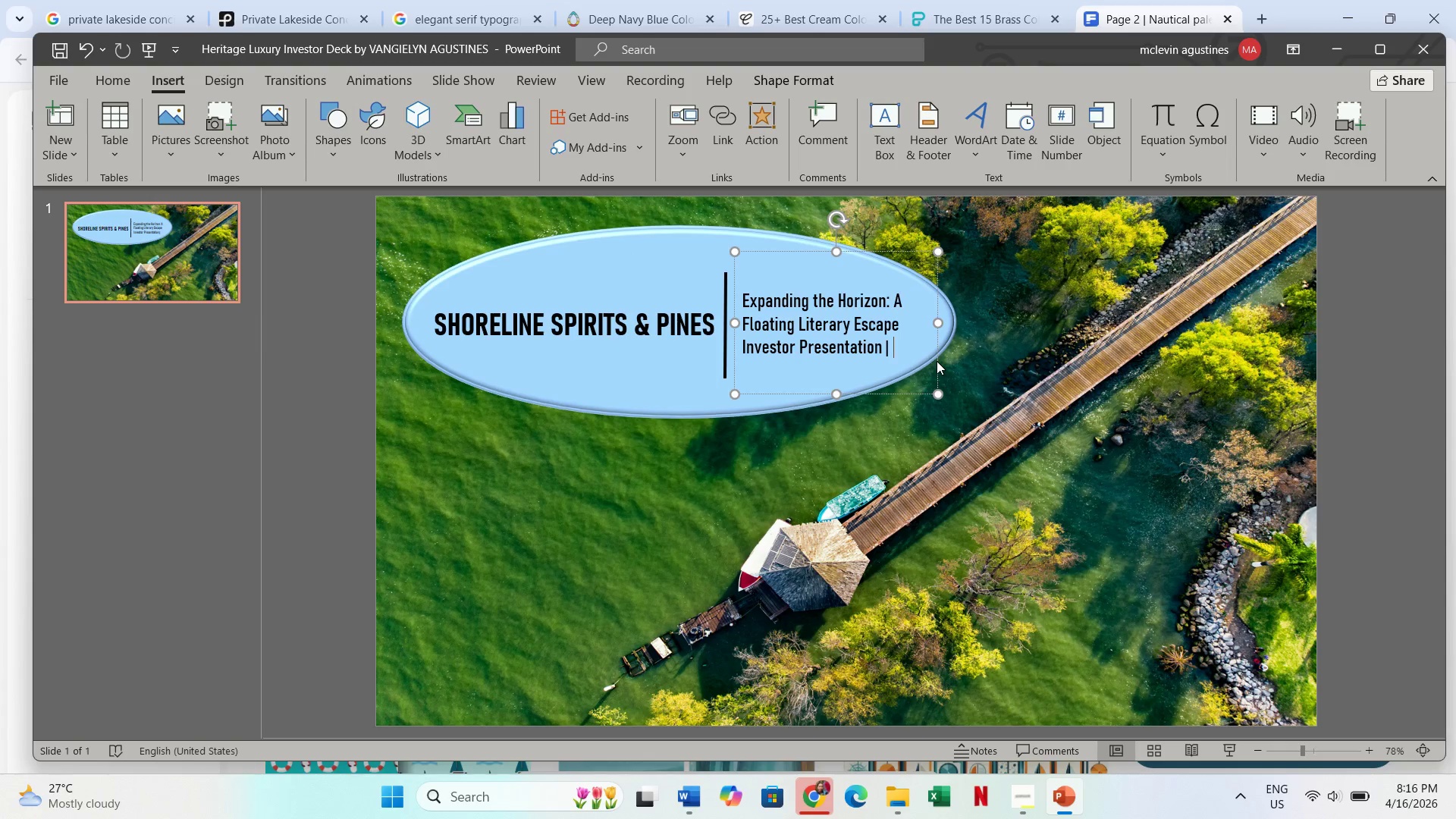 
key(ArrowRight)
 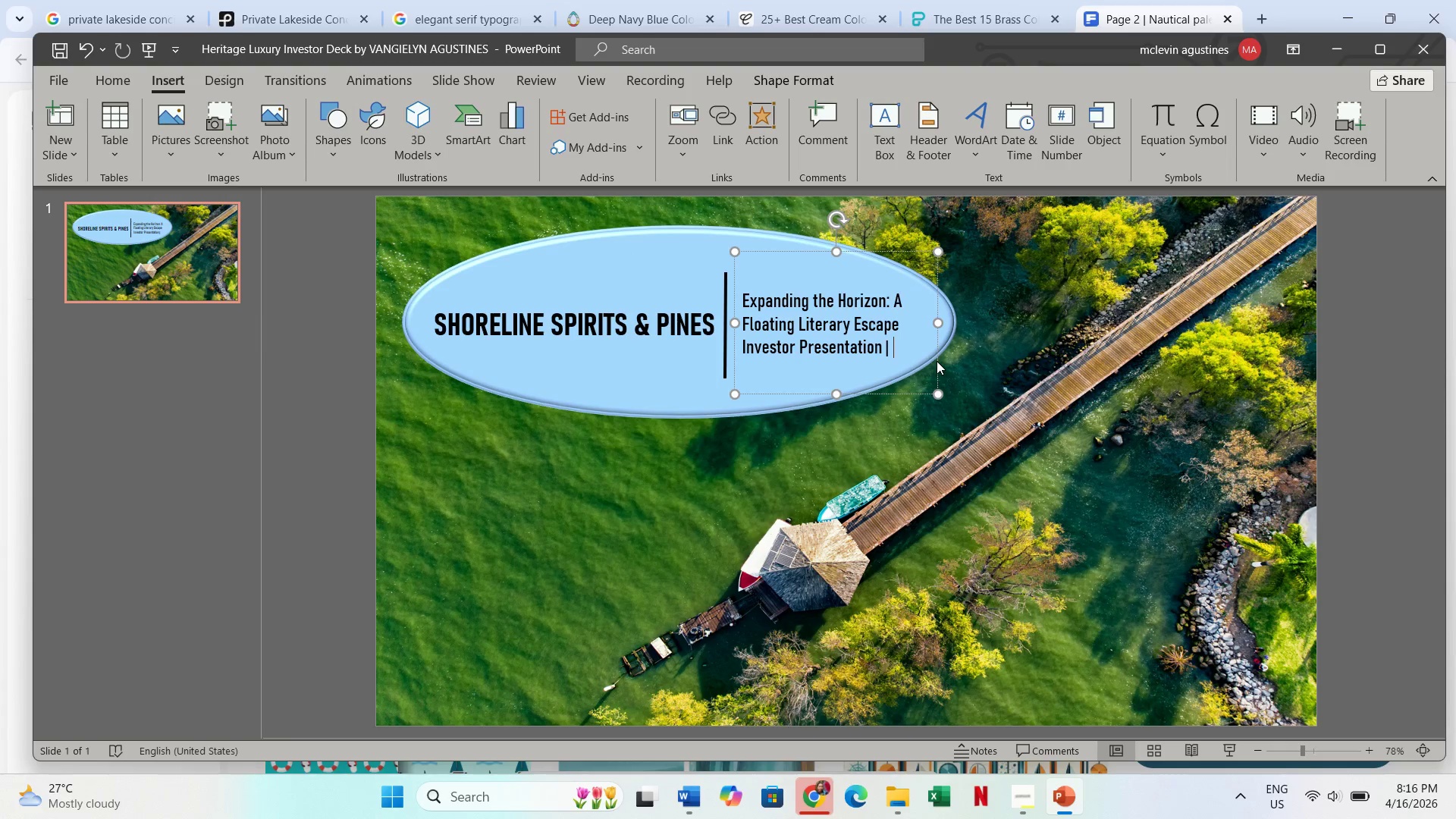 
key(Control+ControlLeft)
 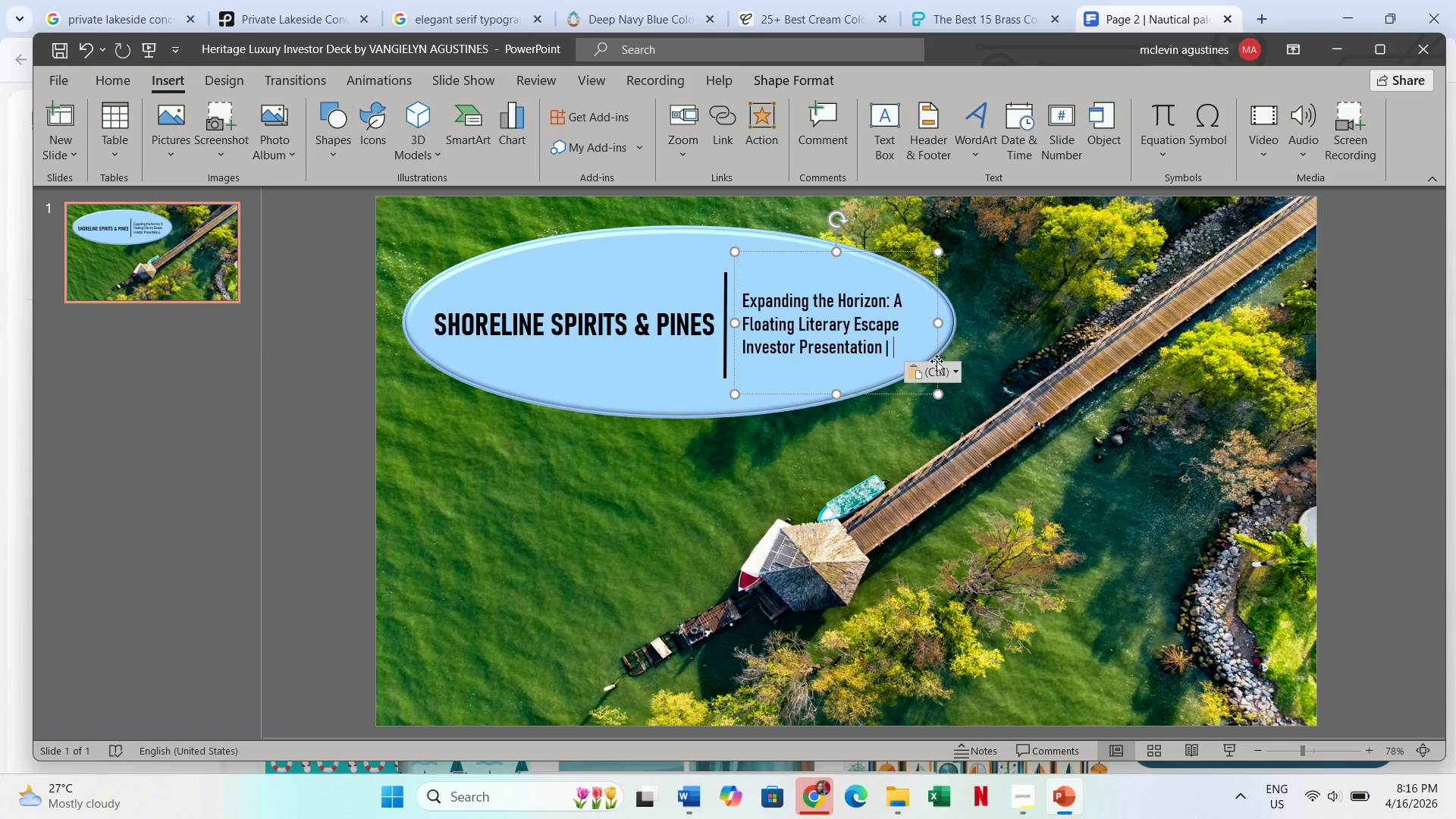 
key(Control+V)
 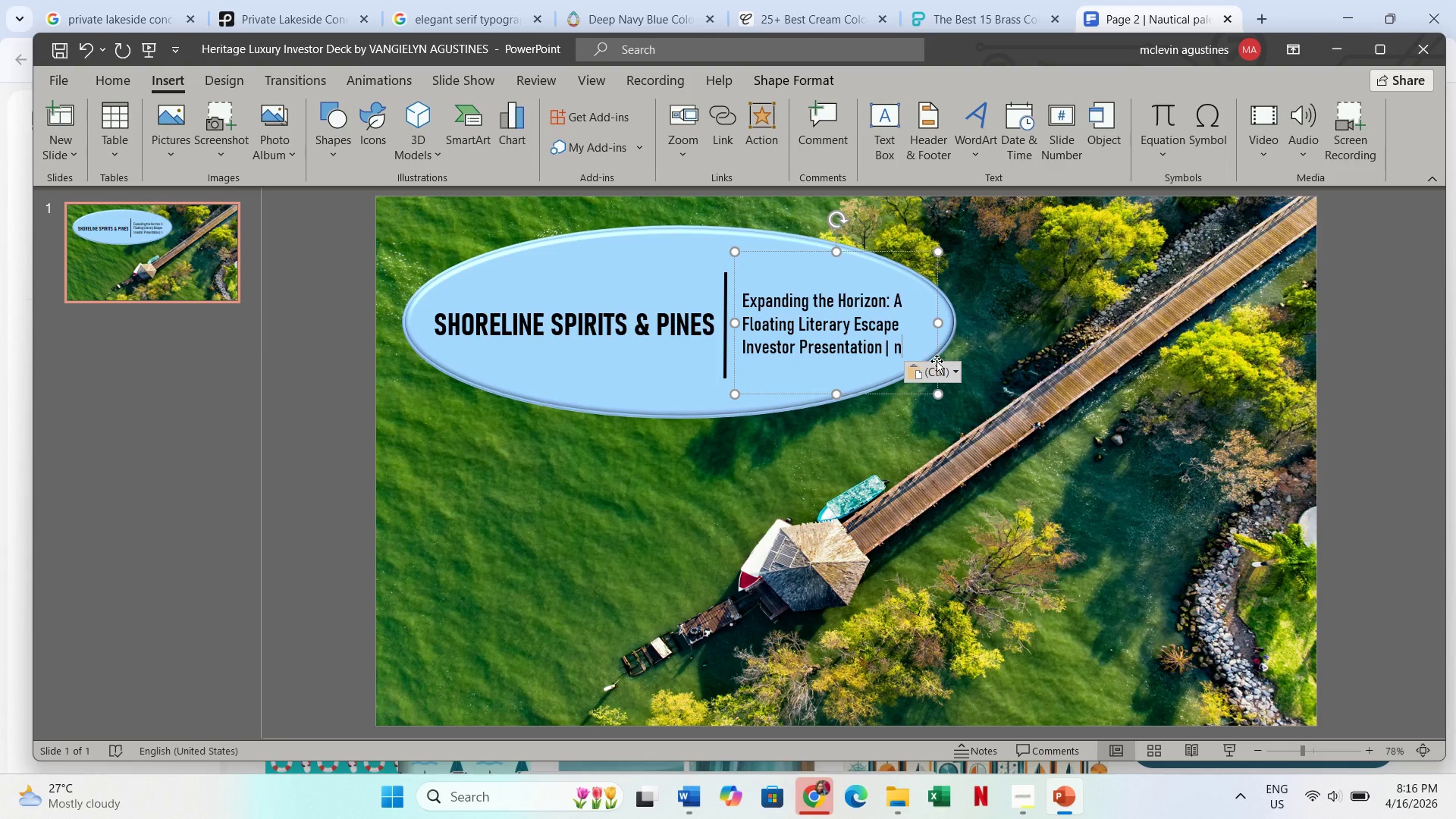 
key(Shift+ArrowLeft)
 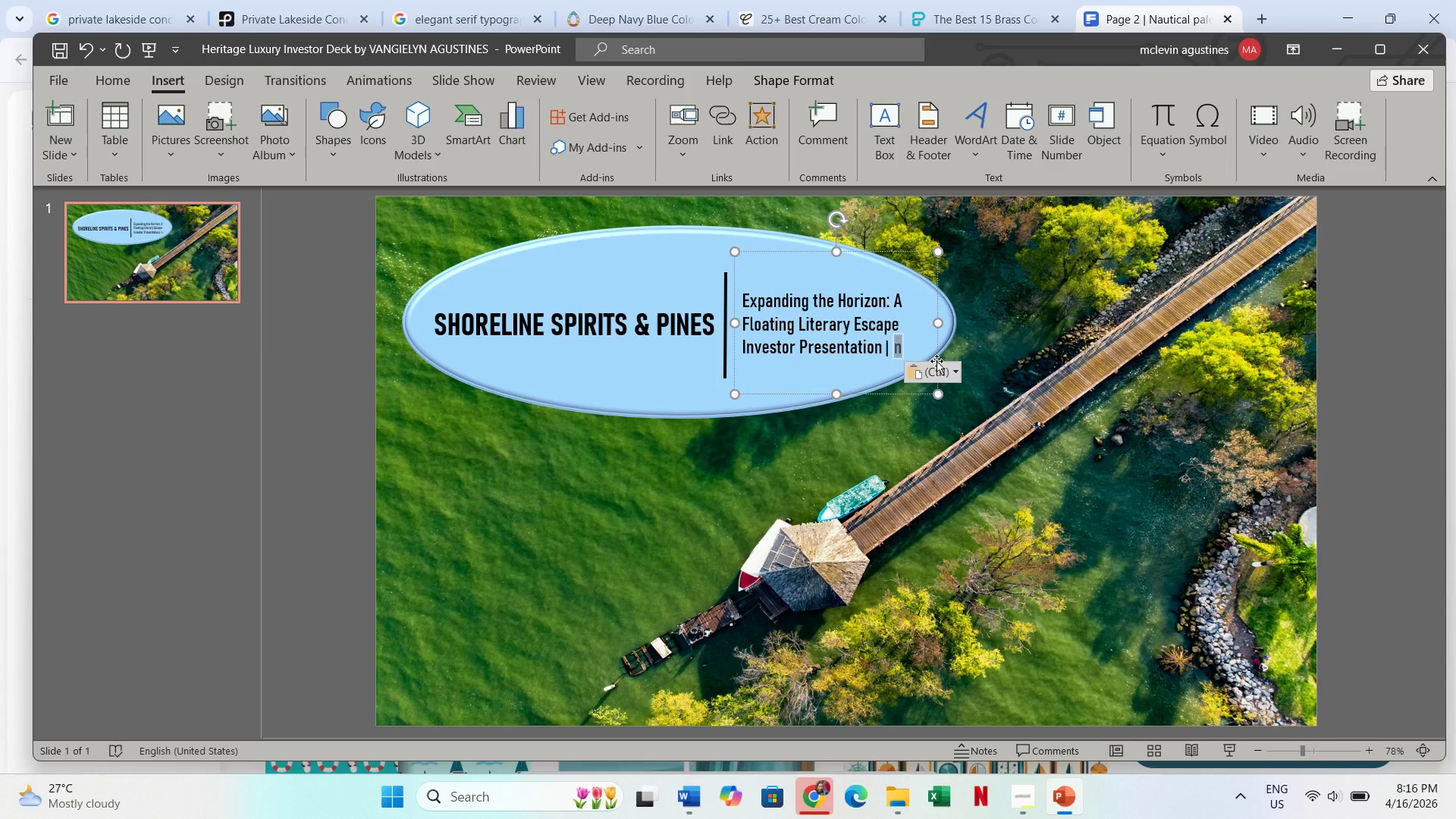 
type(Q2 202)
key(Escape)
key(Escape)
 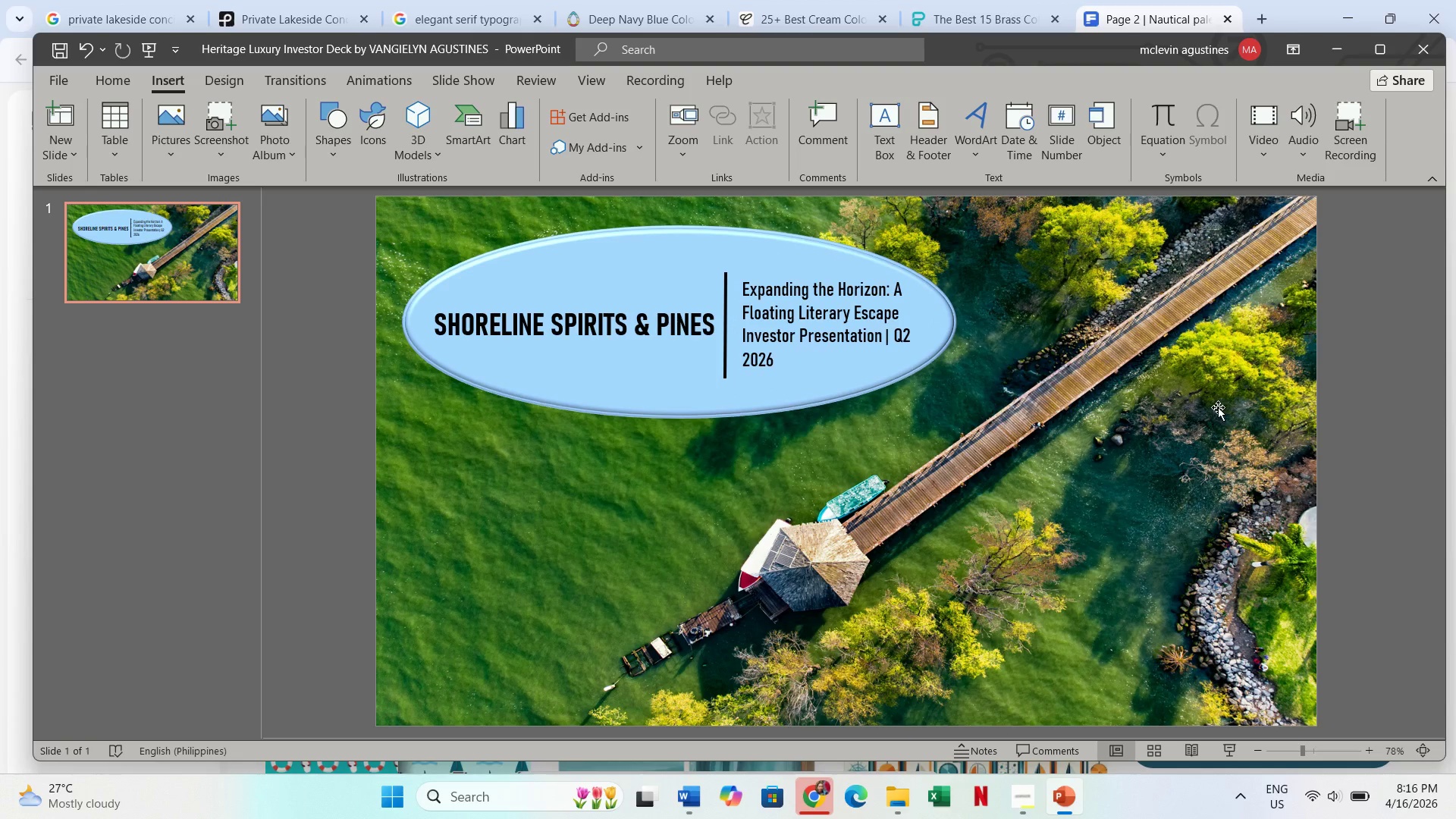 
wait(17.34)
 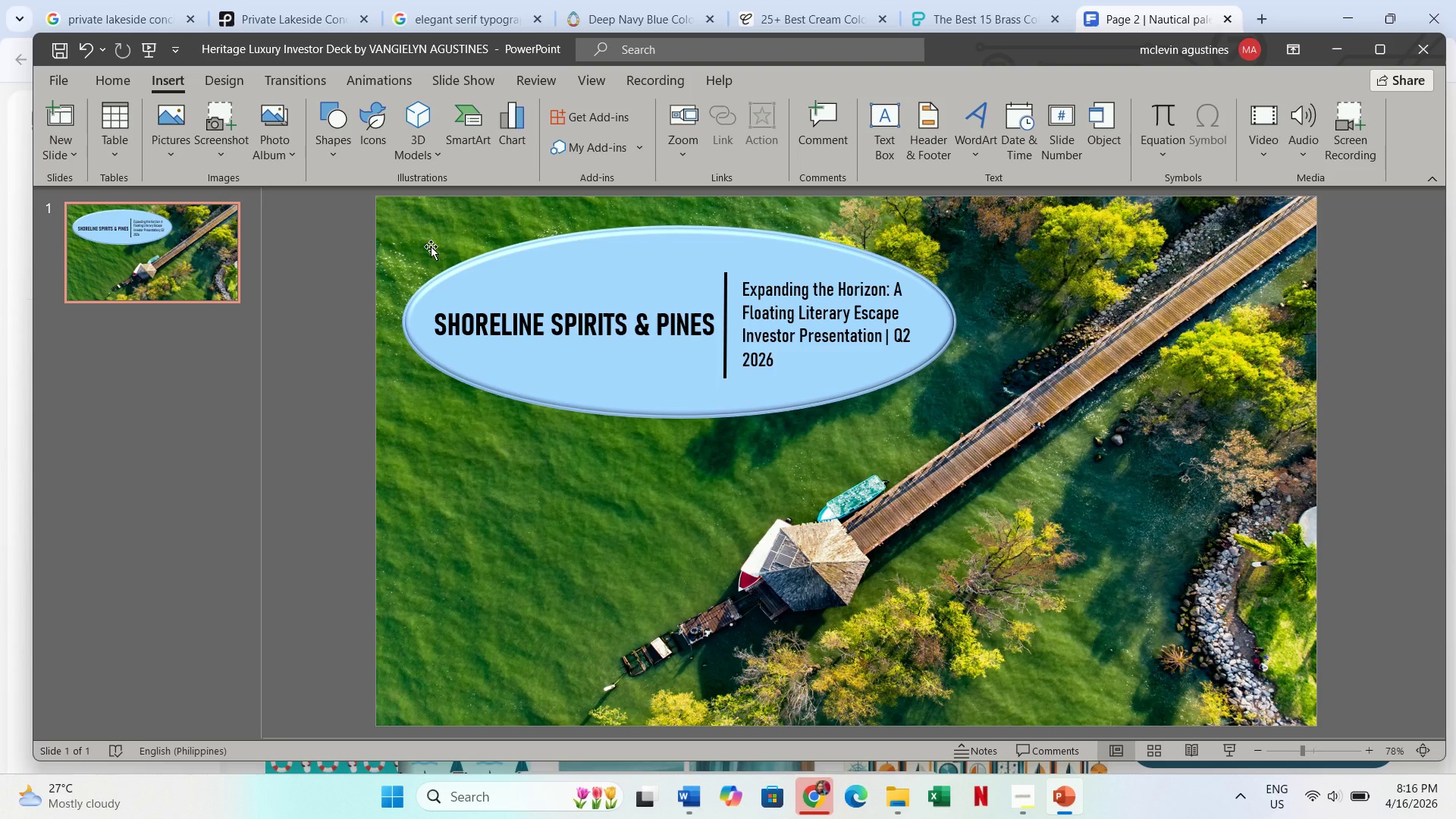 
left_click([62, 51])
 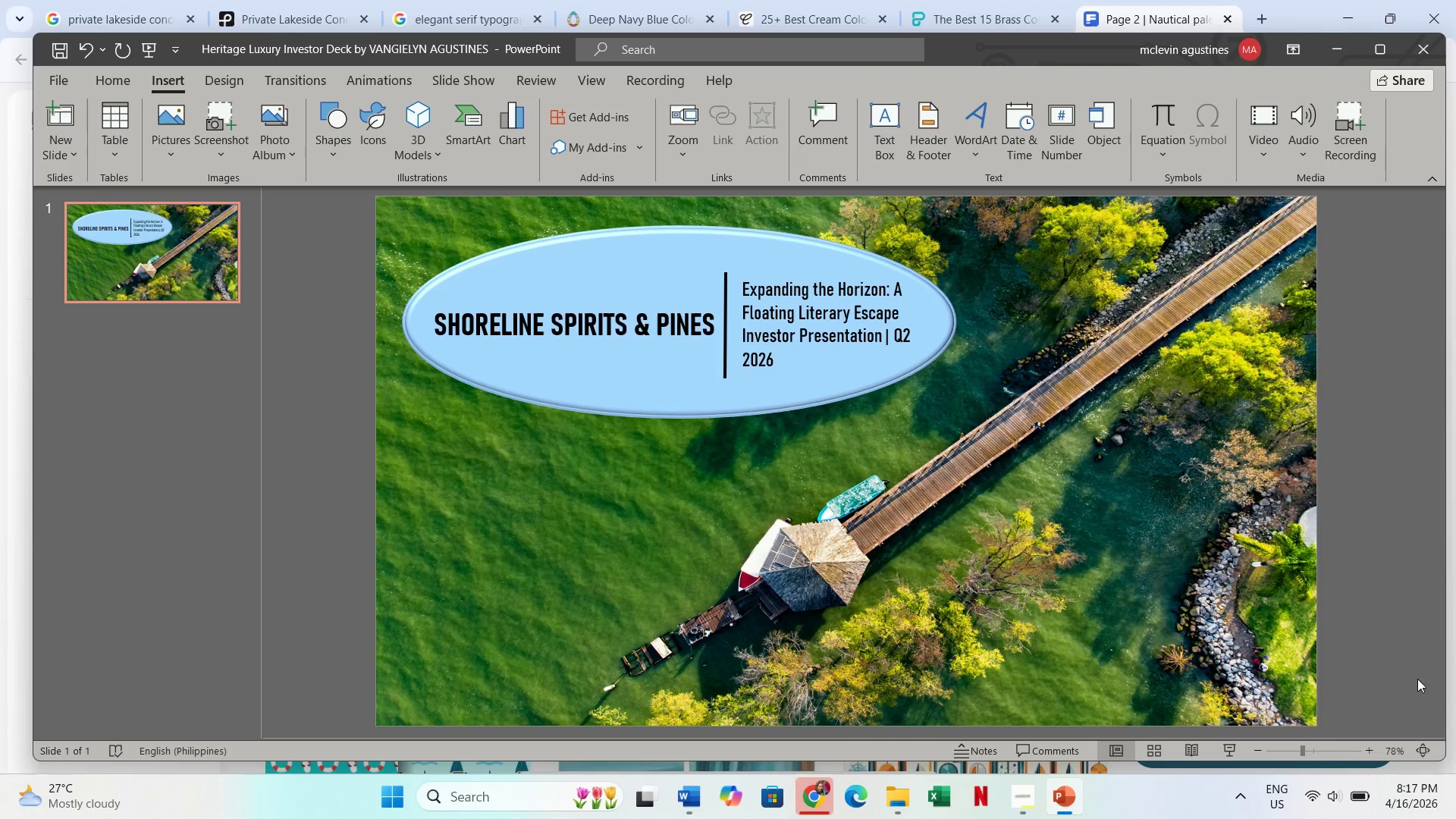 
wait(13.03)
 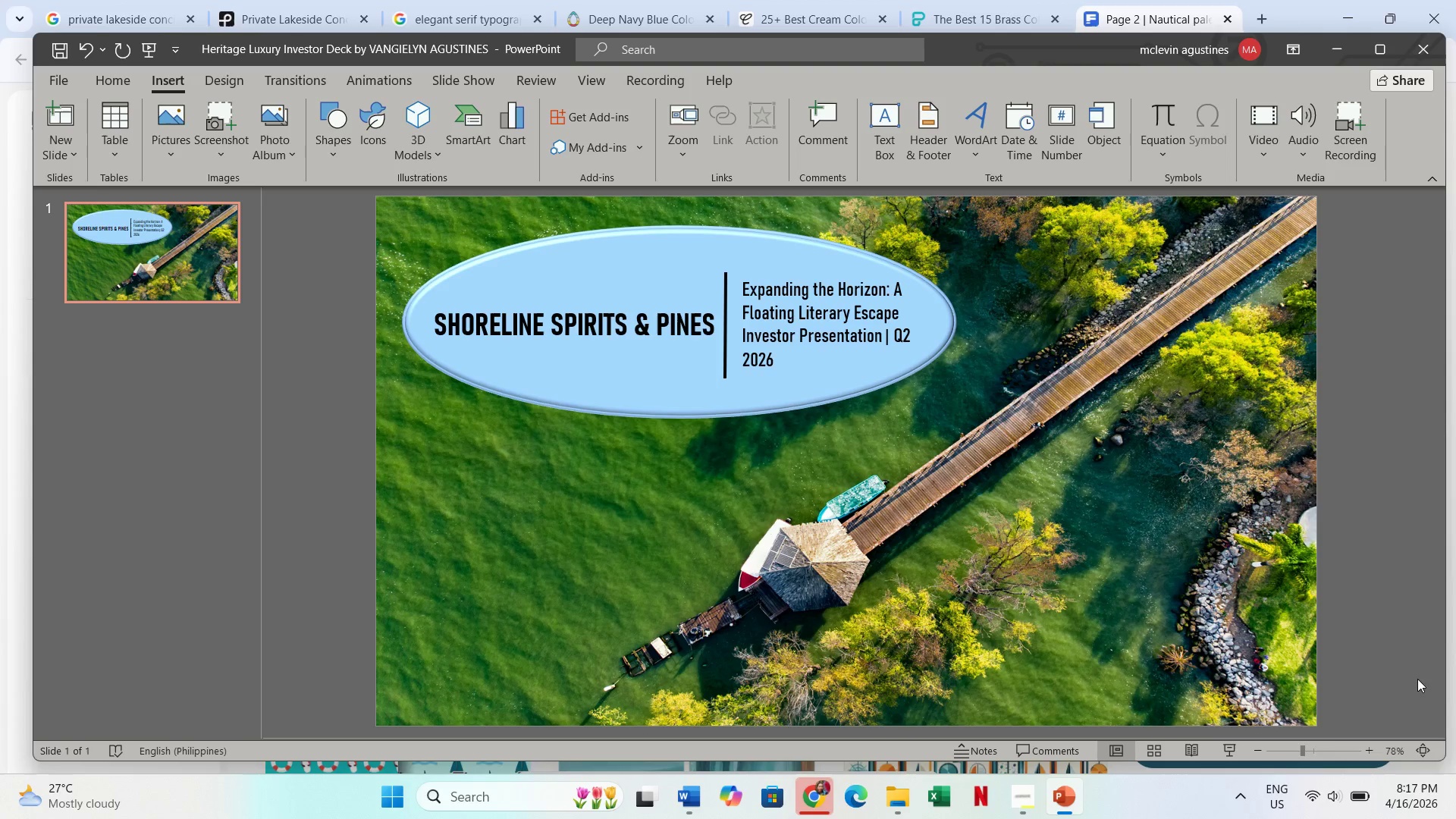 
left_click([124, 82])
 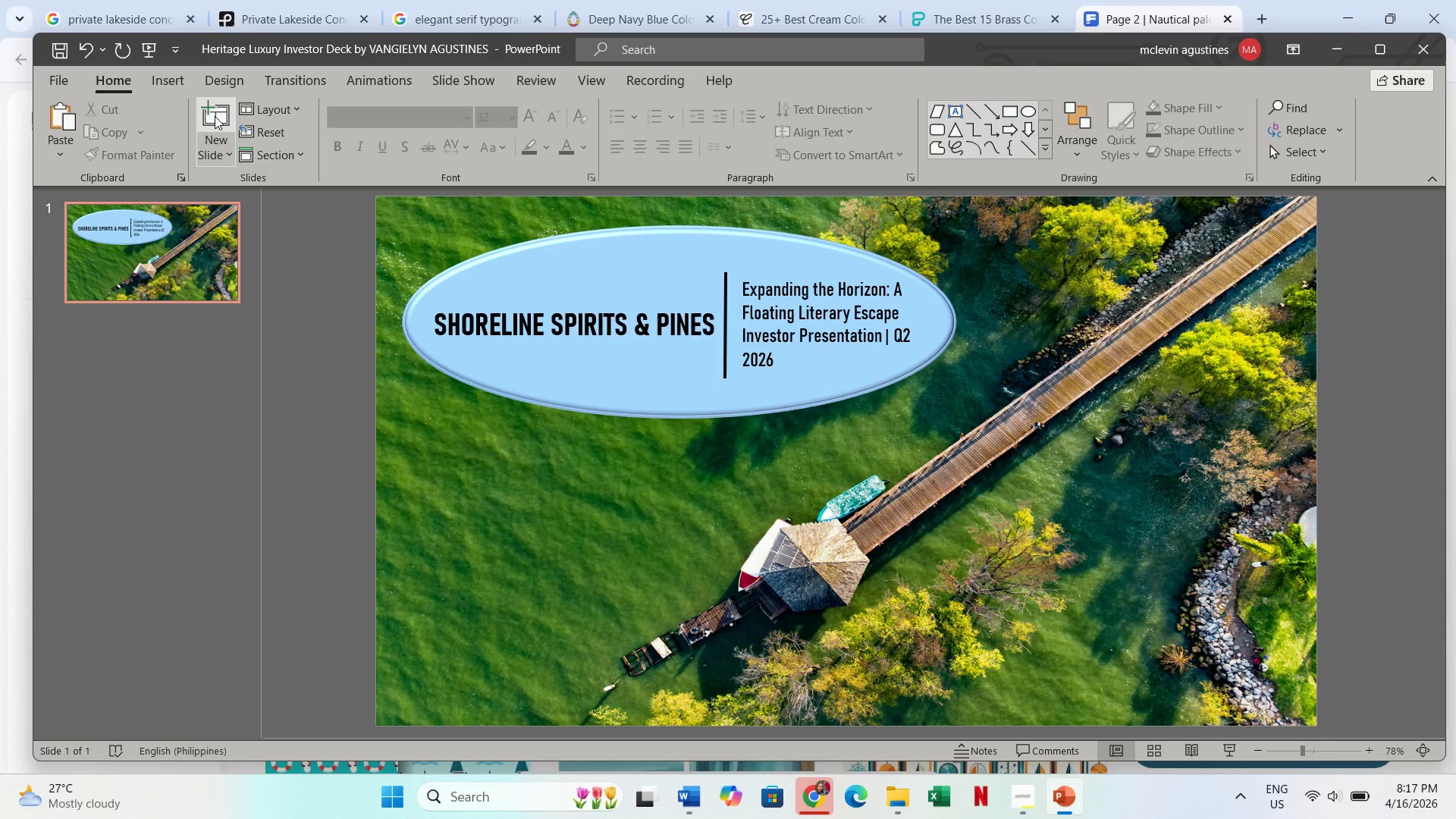 
left_click([215, 118])
 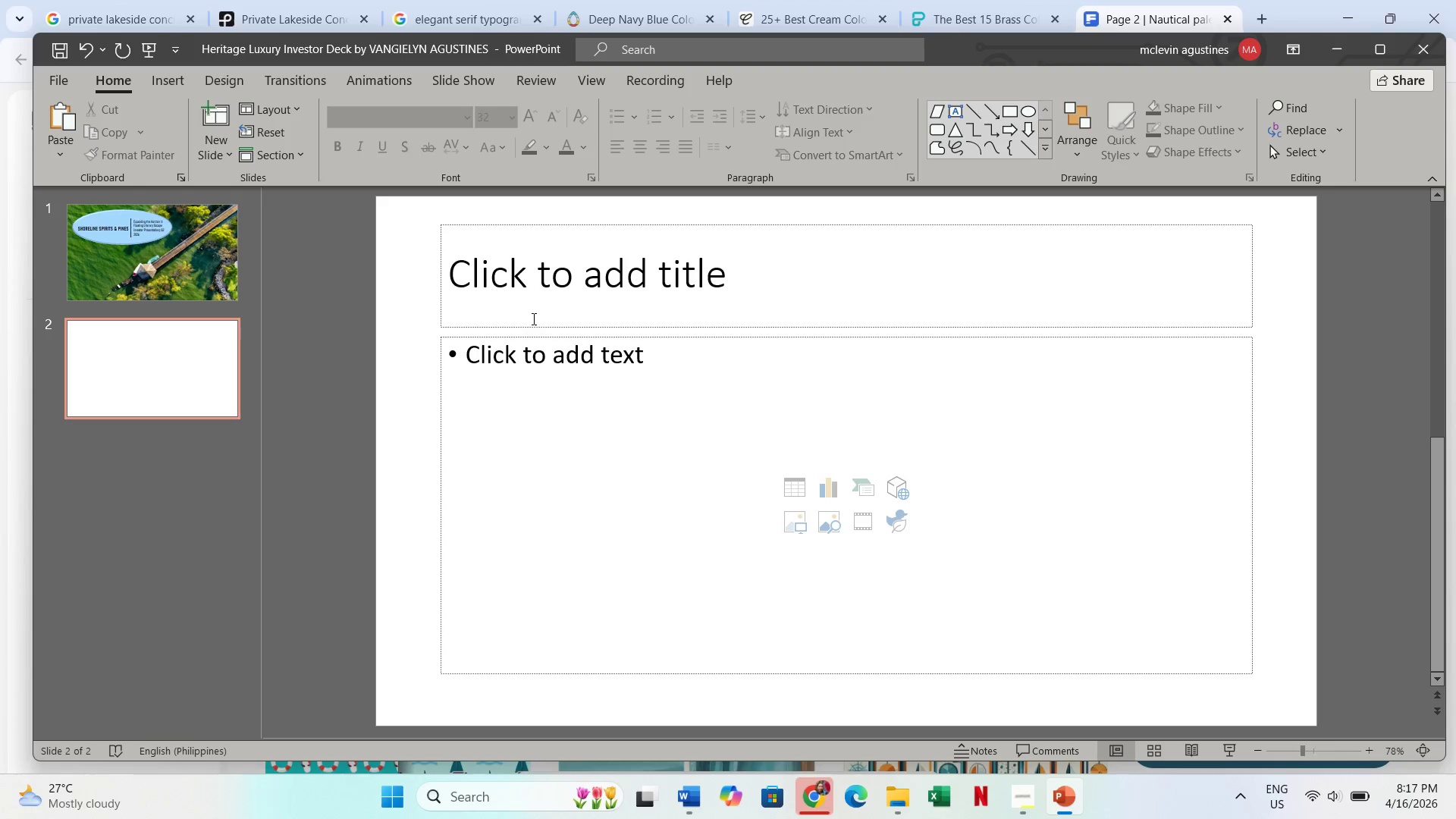 
left_click([548, 310])
 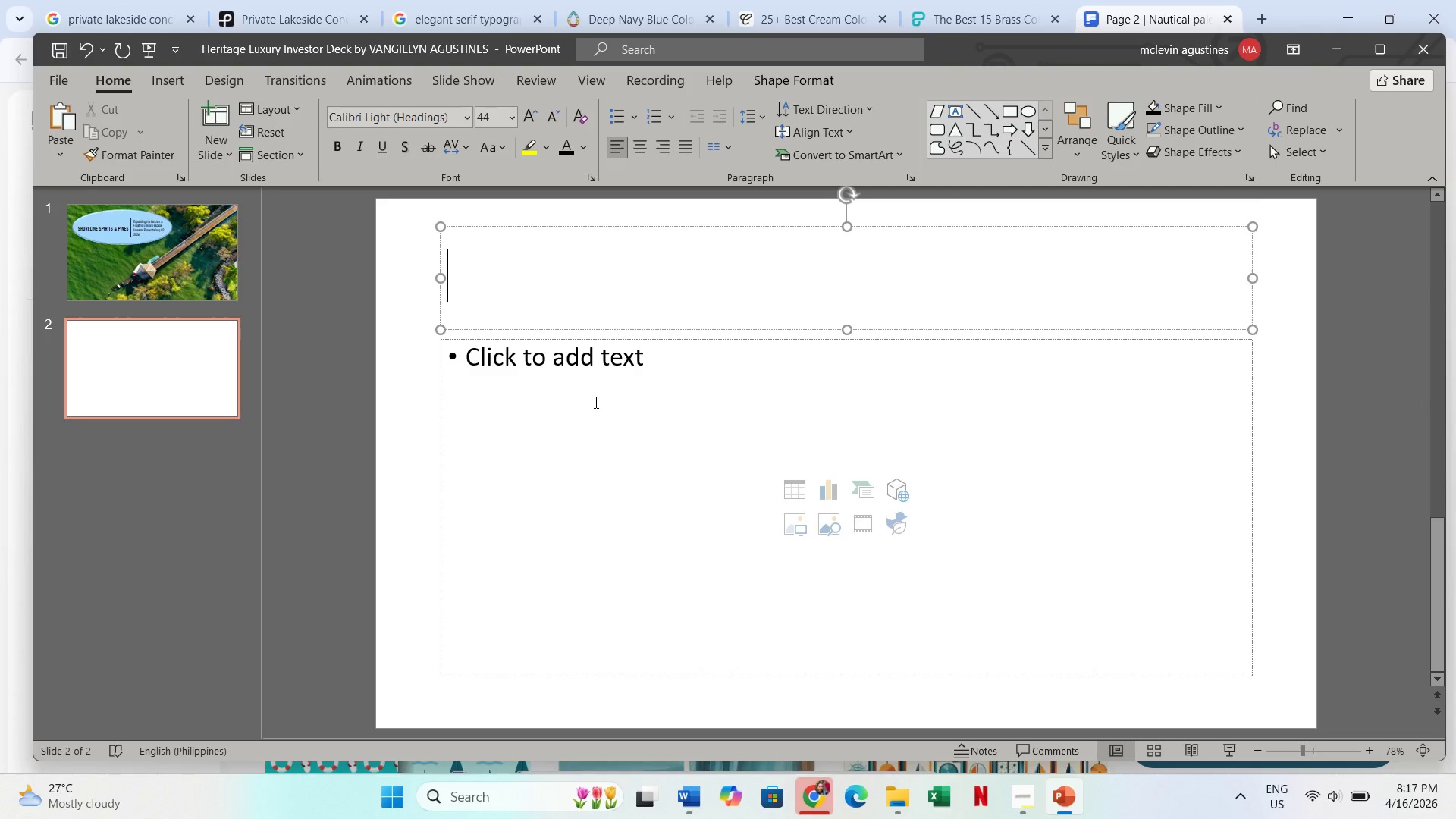 
hold_key(key=ShiftLeft, duration=0.33)
left_click([595, 402])
 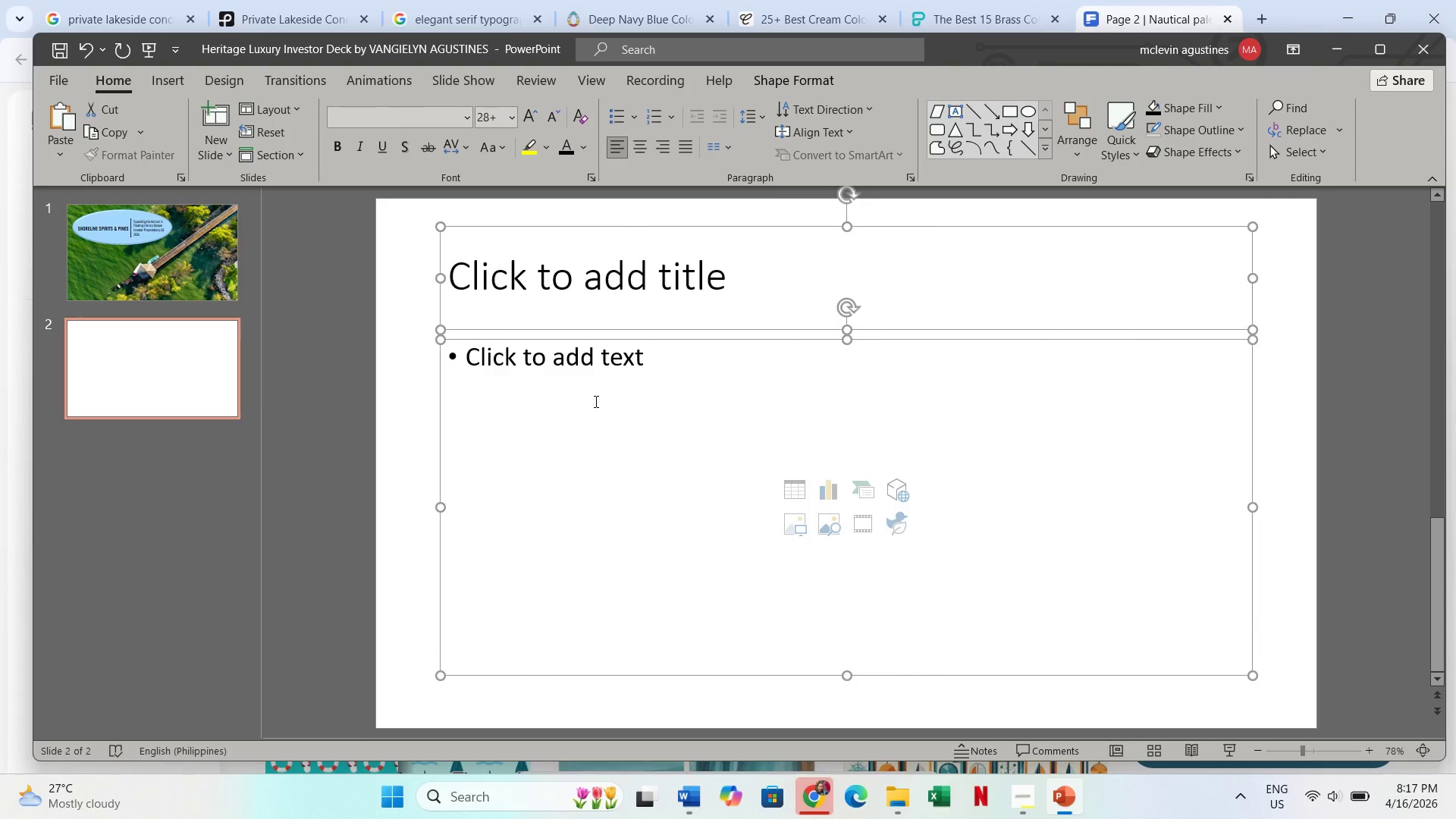 
key(Delete)
 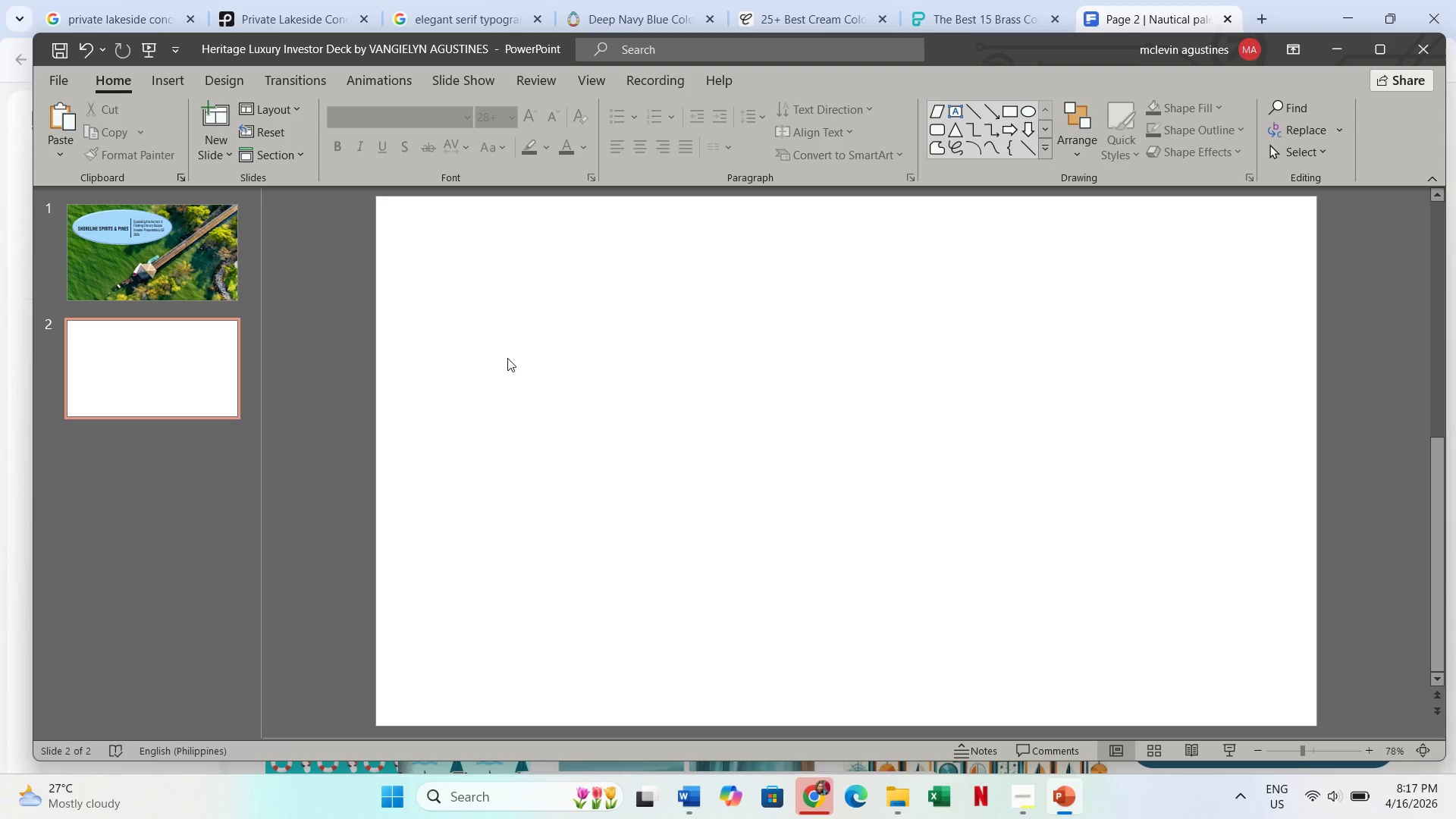 
wait(11.39)
 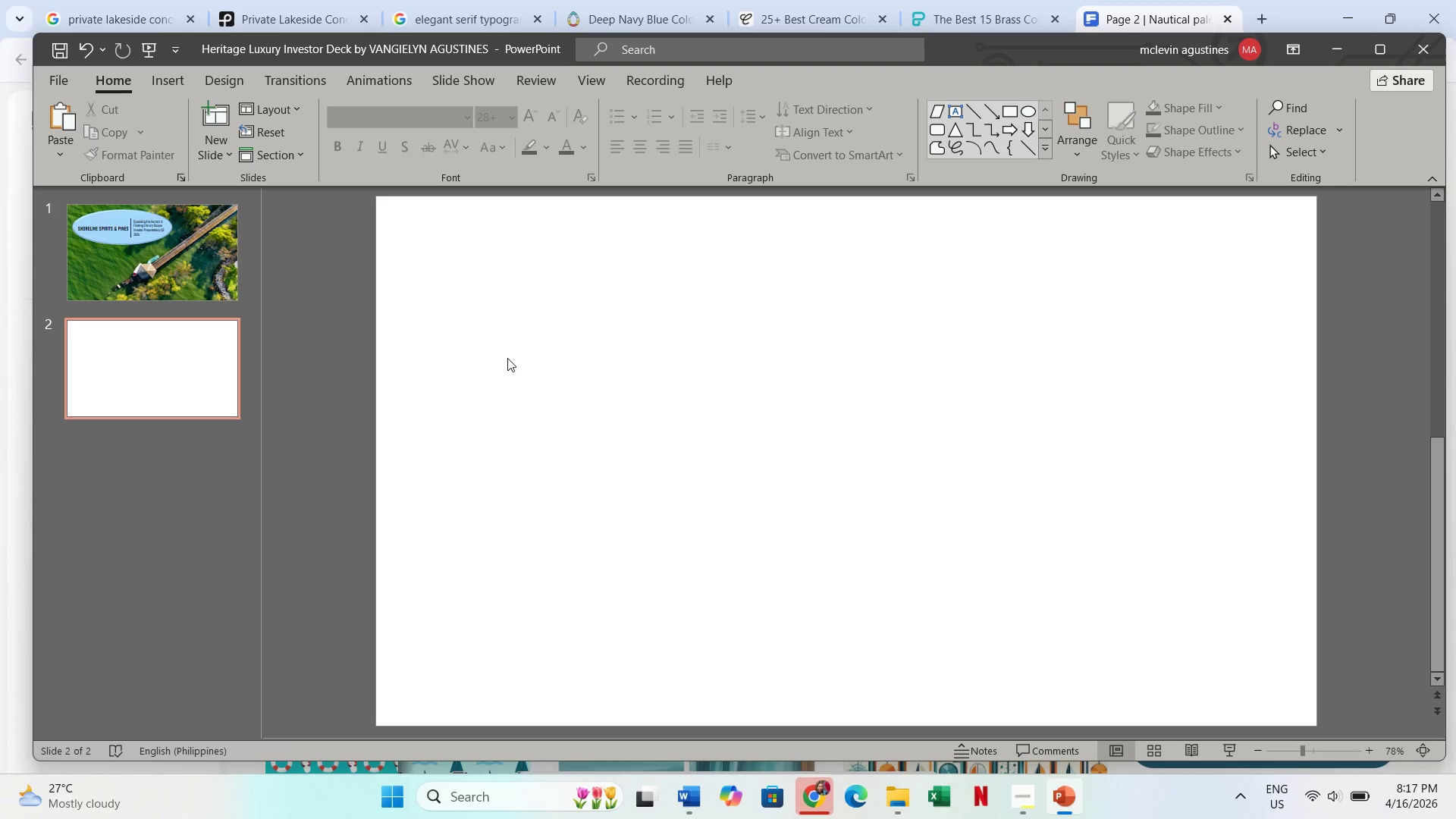 
left_click([502, 275])
 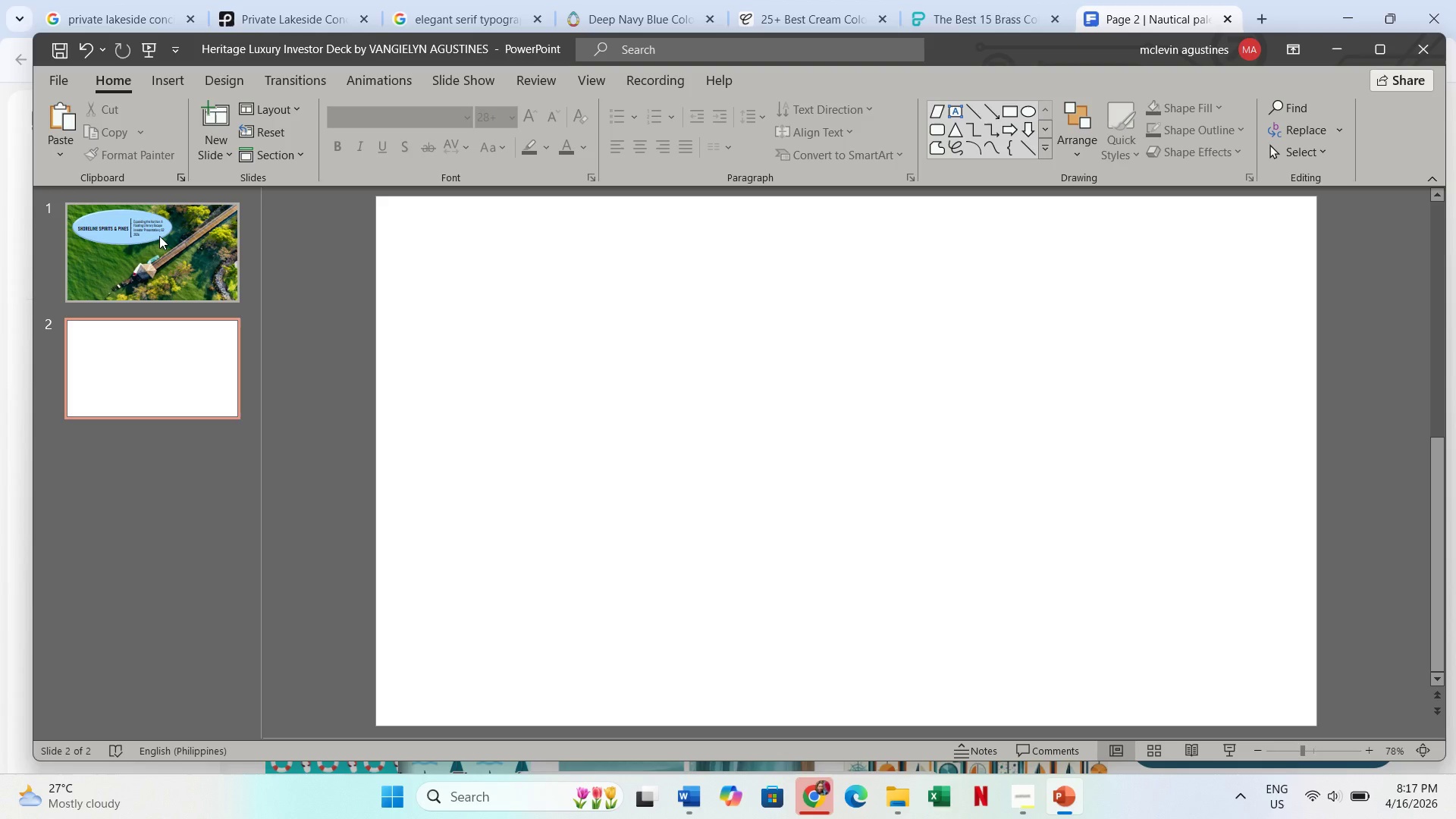 
left_click([158, 236])
 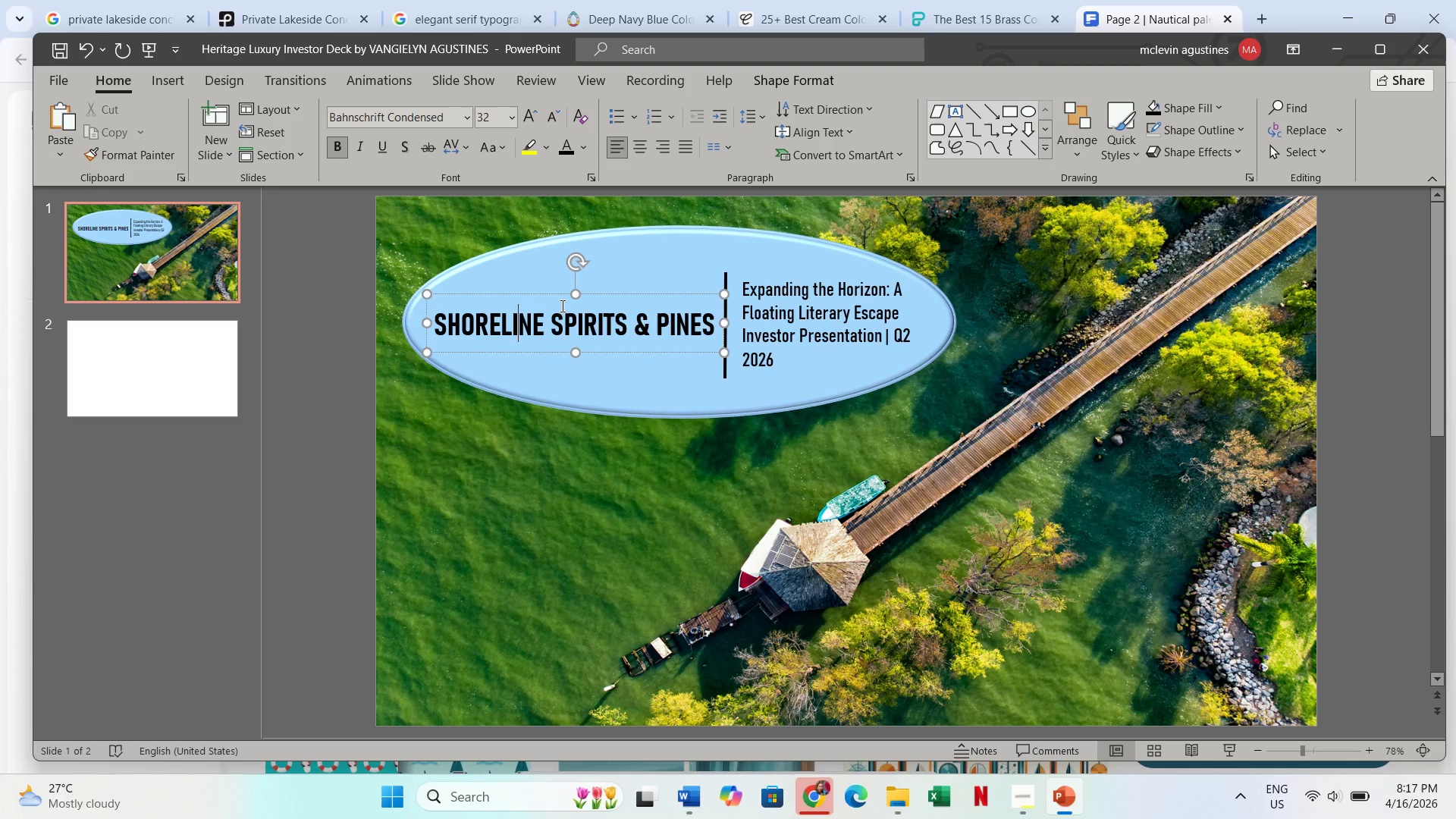 
left_click([560, 297])
 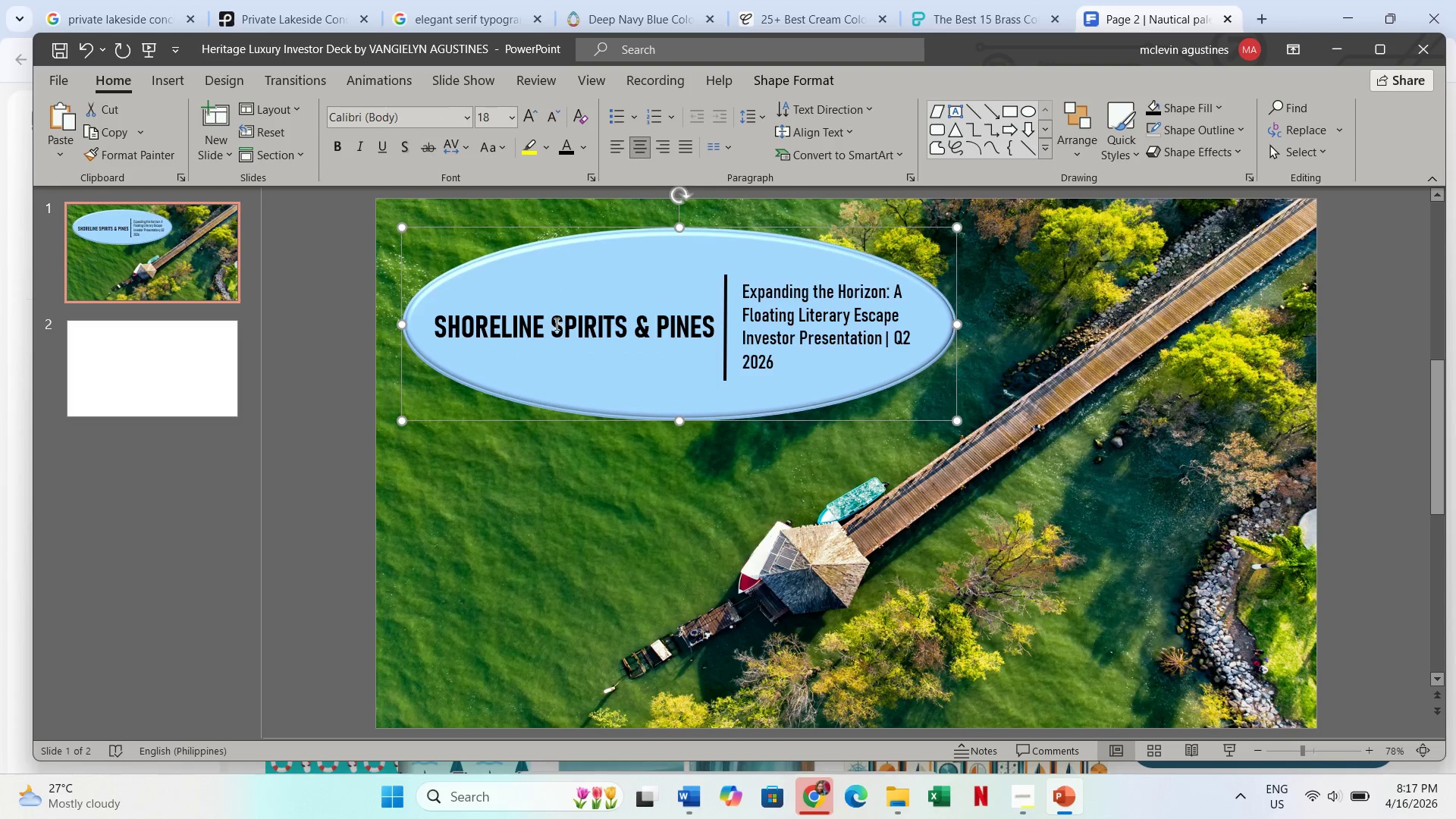 
left_click([555, 324])
 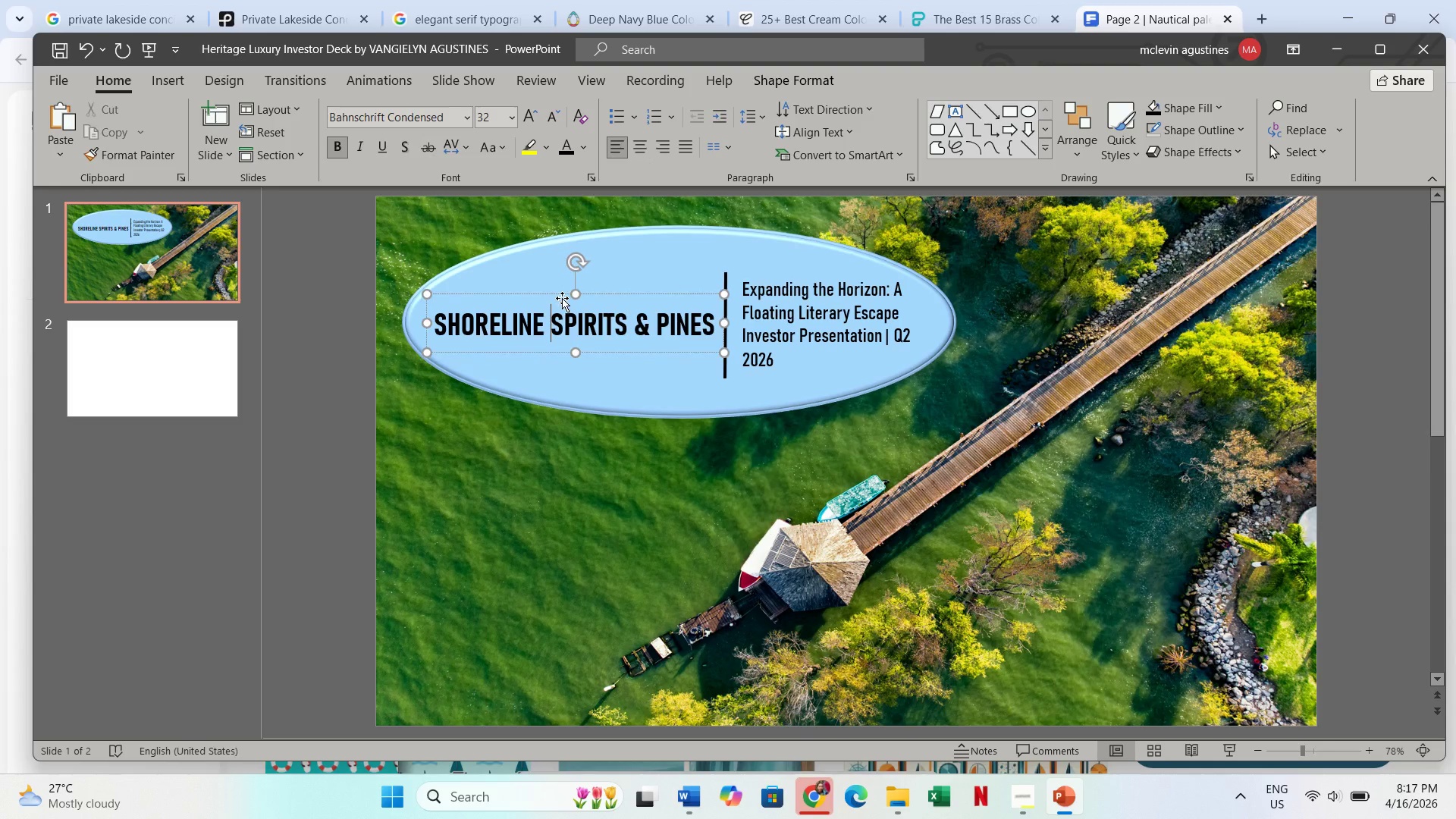 
left_click([562, 297])
 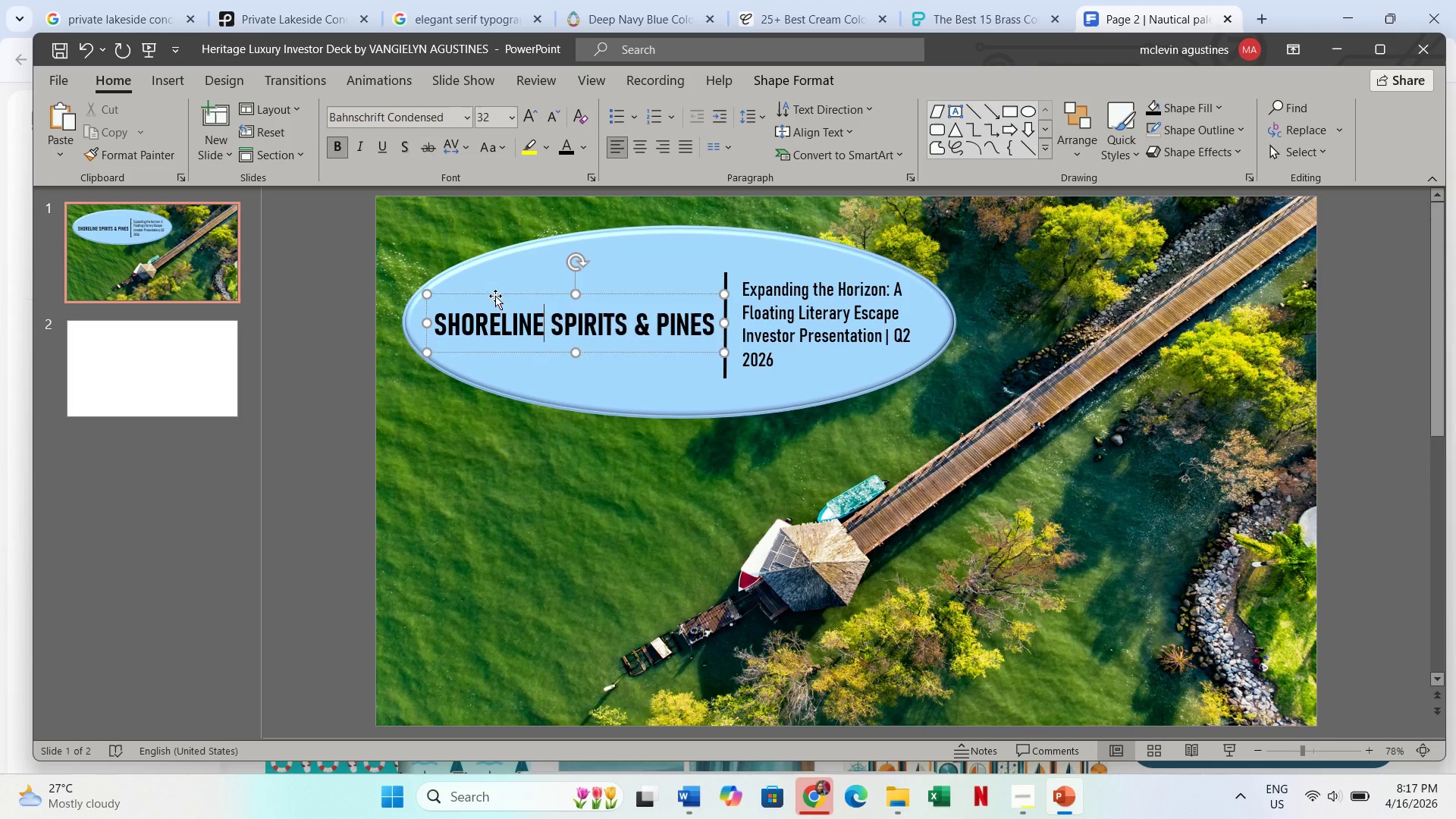 
left_click([495, 296])
 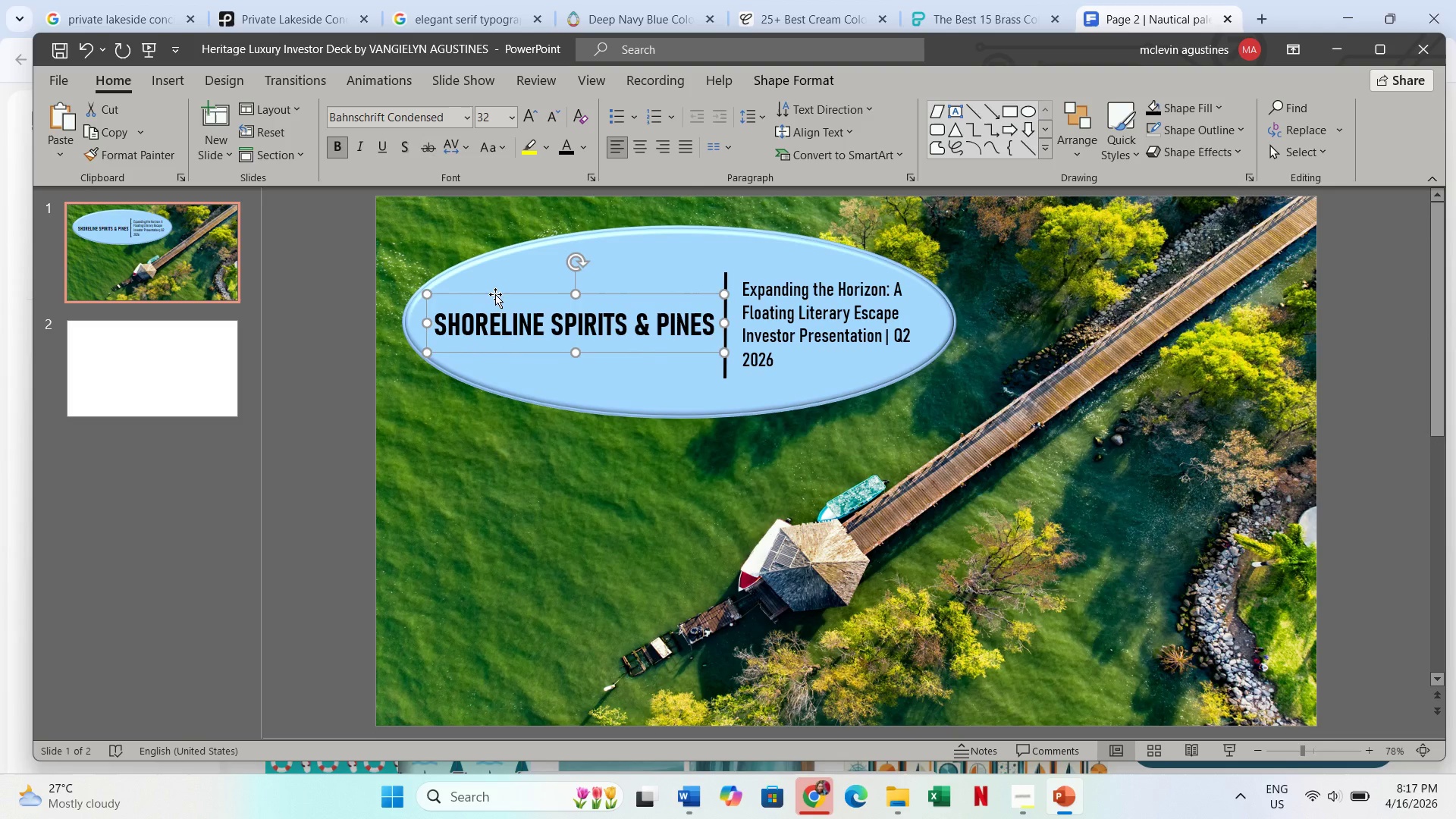 
key(Control+C)
 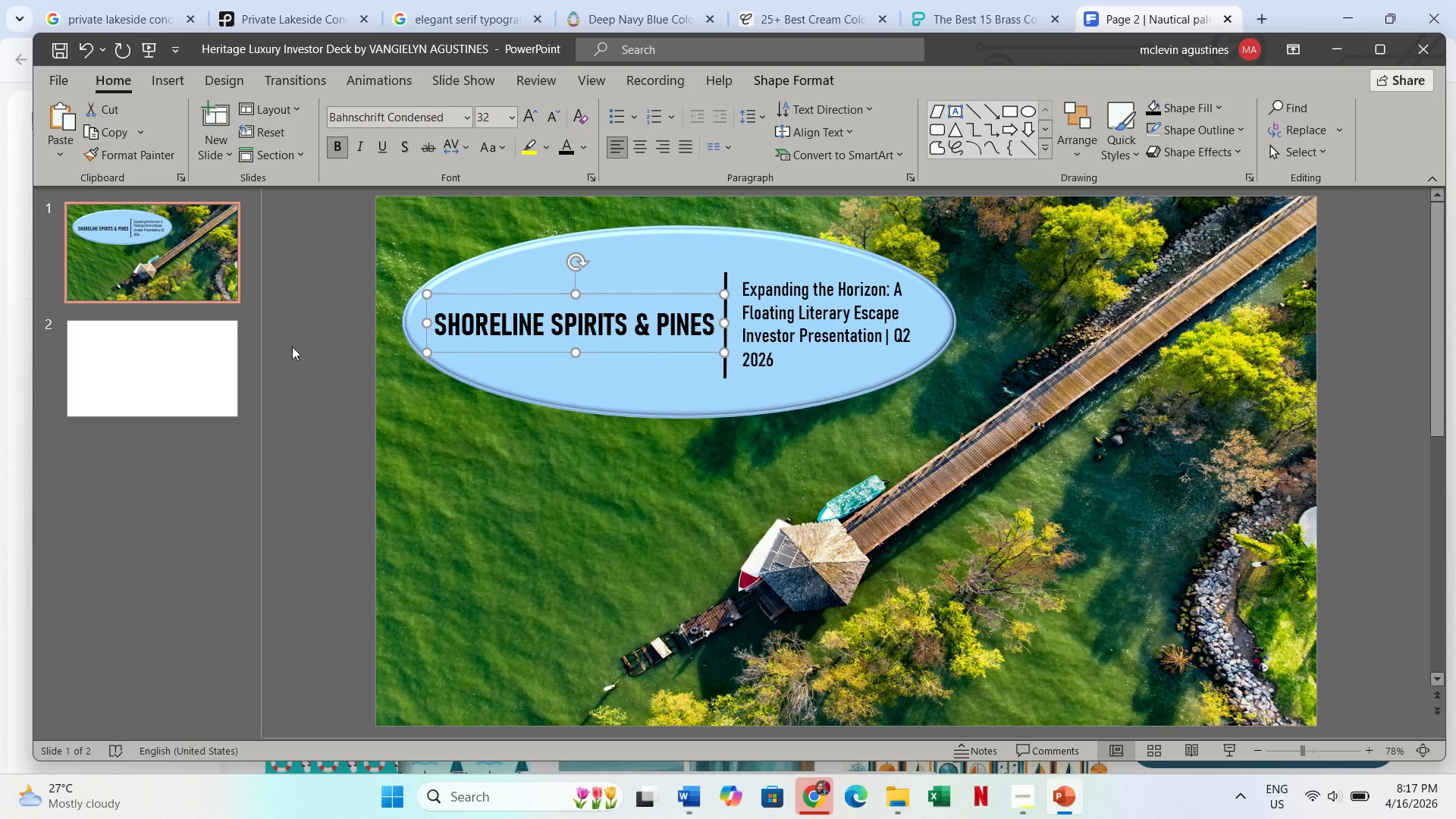 
left_click([177, 372])
 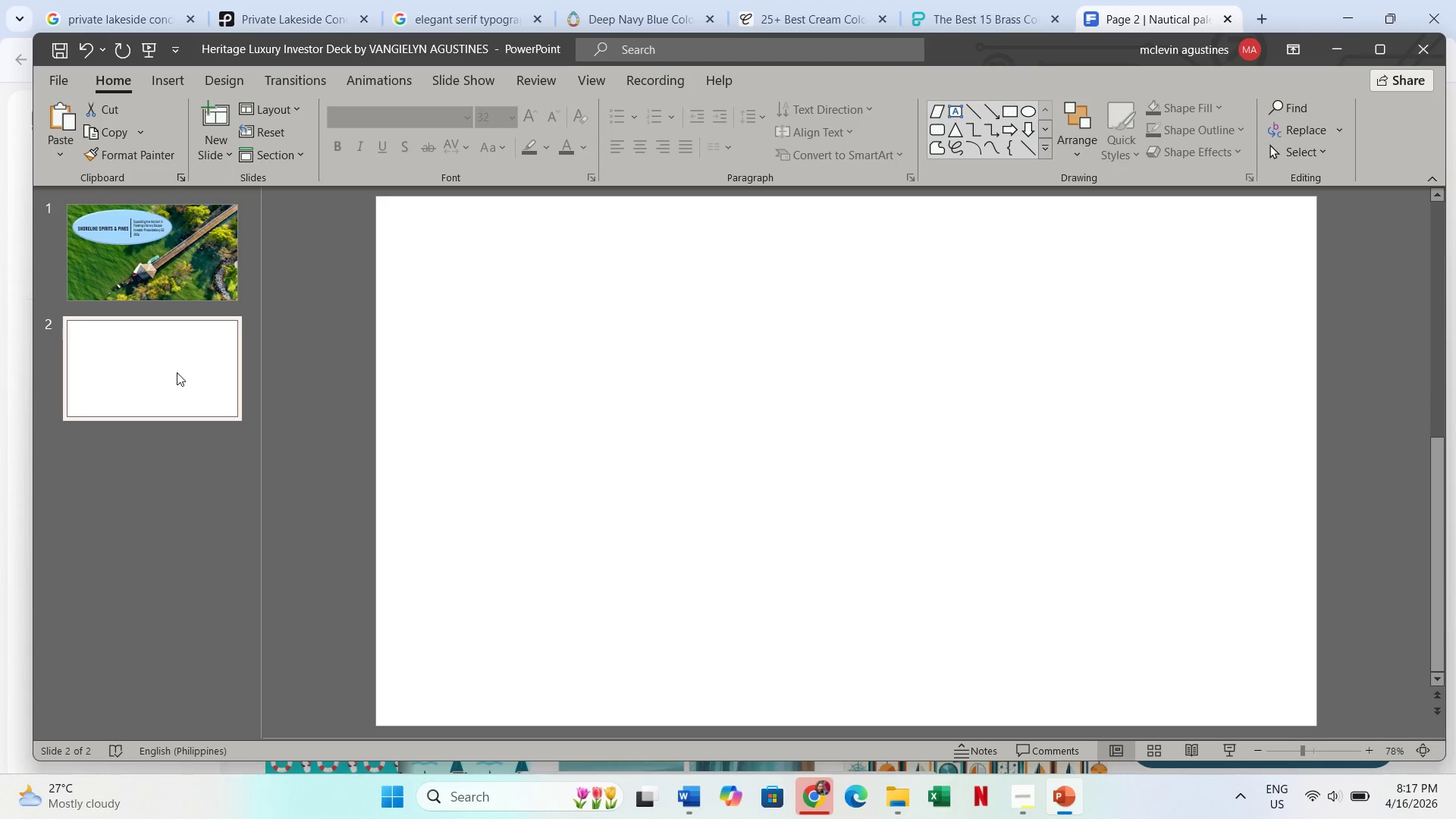 
key(Control+V)
 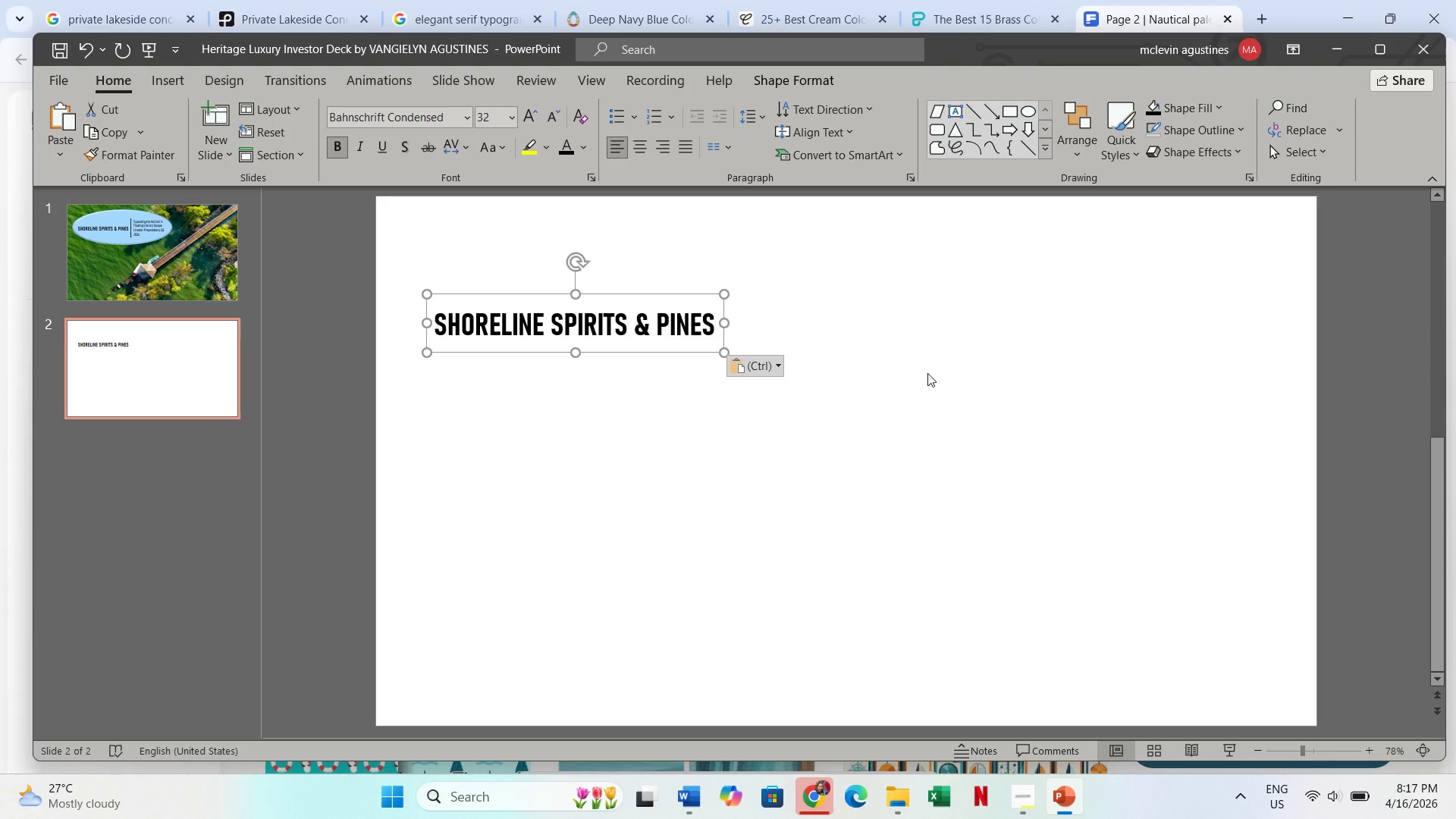 
wait(9.55)
 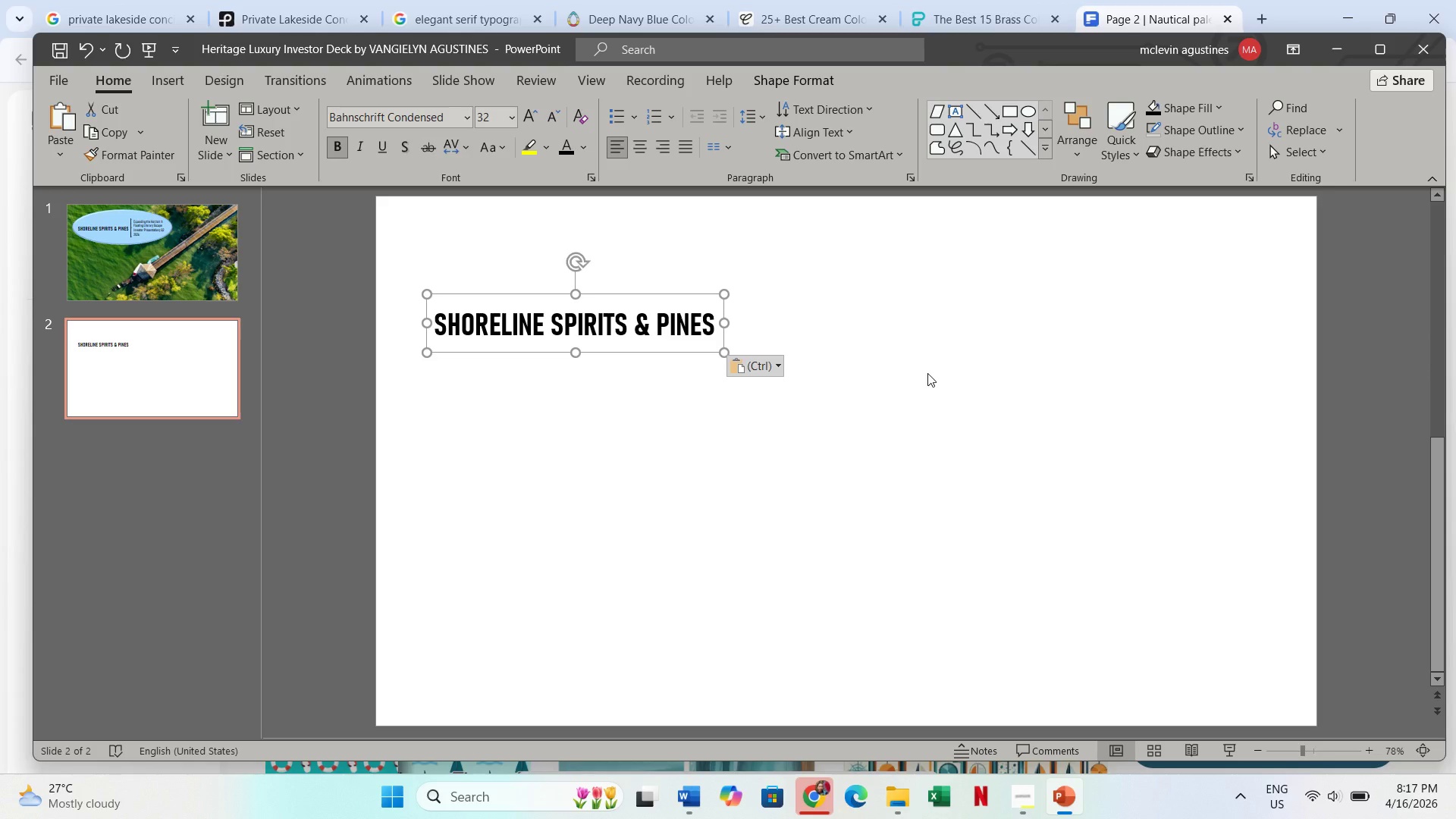 
left_click([908, 388])
 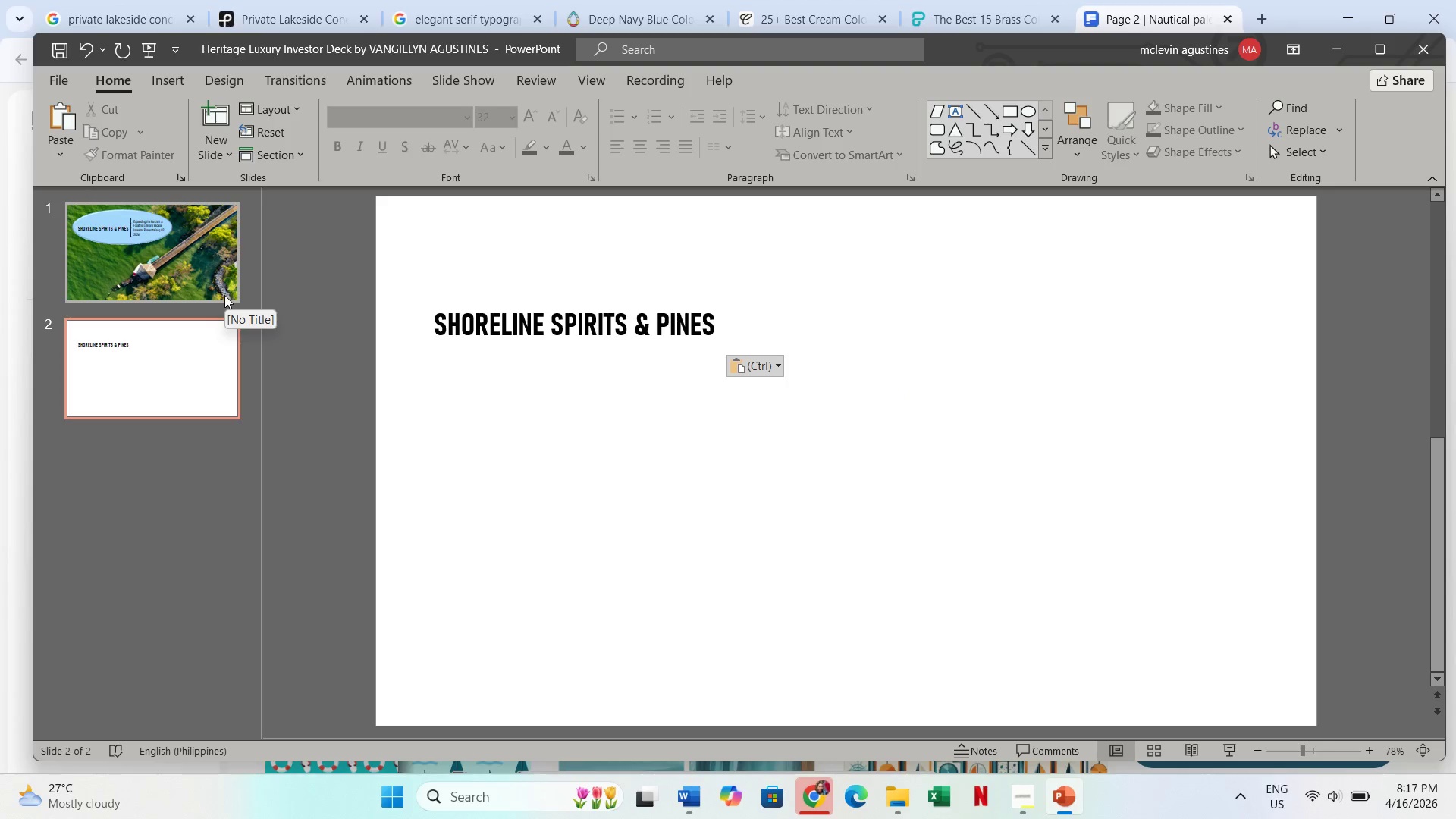 
wait(5.12)
 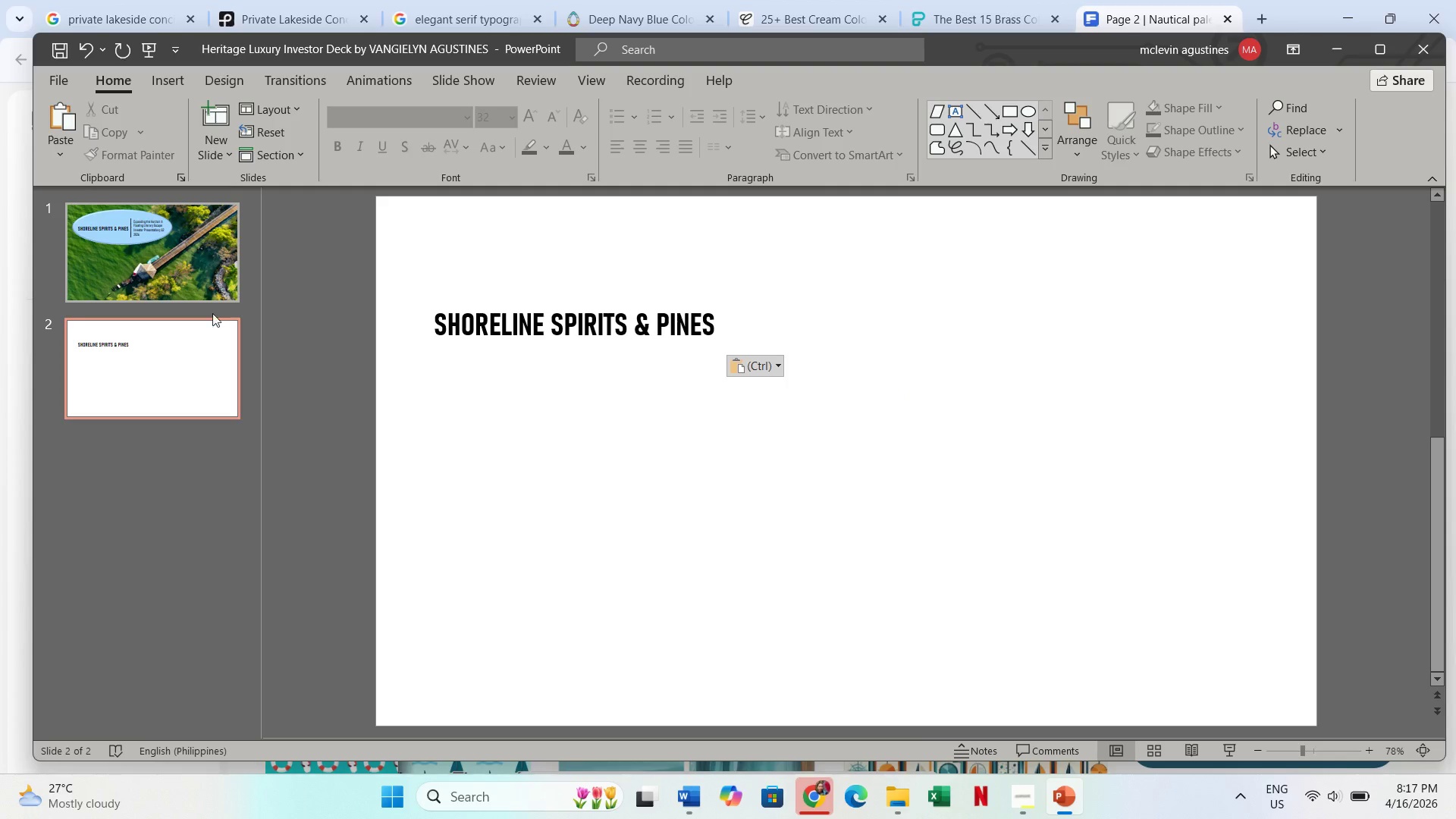 
left_click([536, 468])
 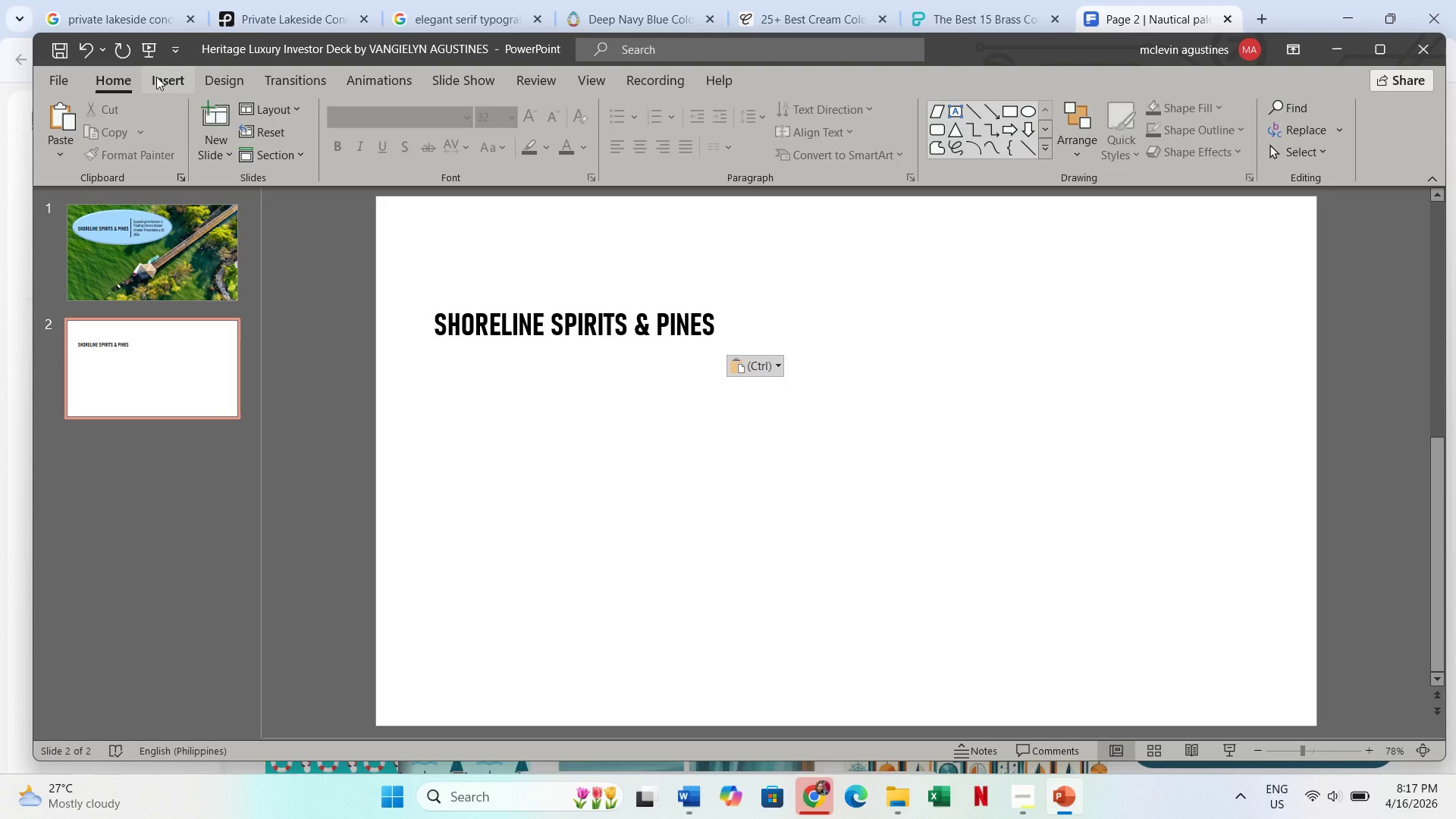 
left_click([166, 83])
 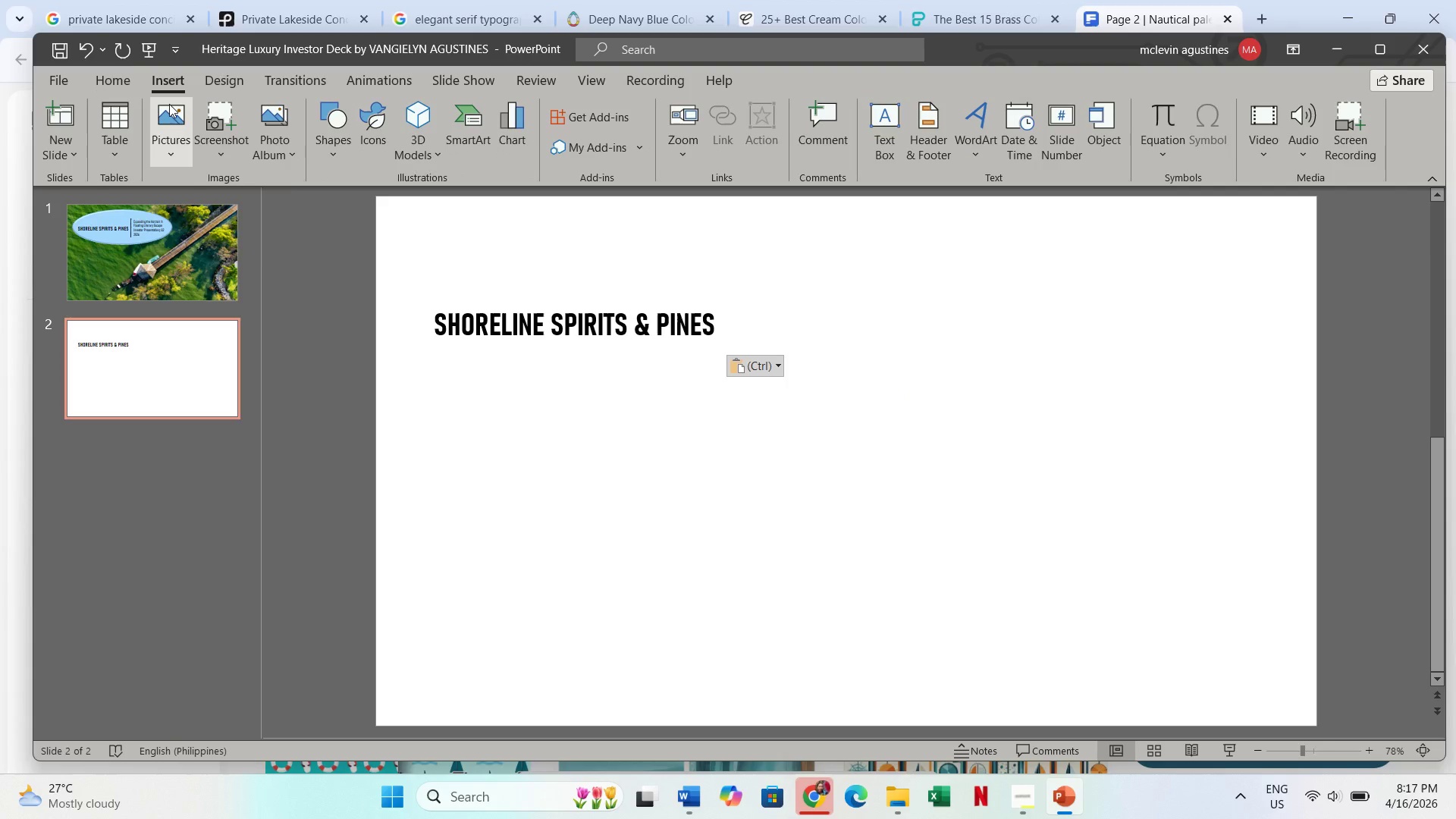 
left_click([169, 104])
 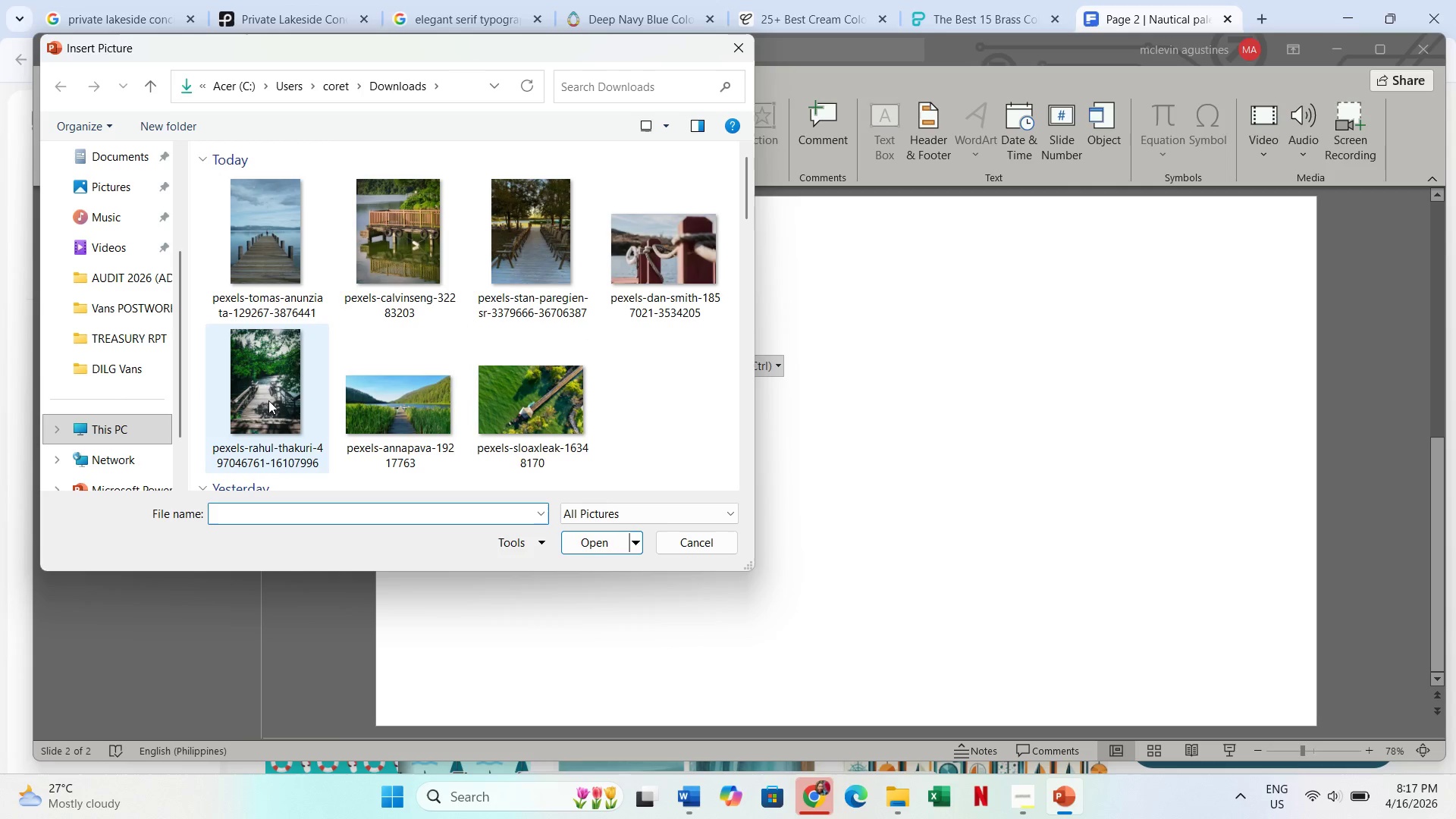 
wait(7.78)
 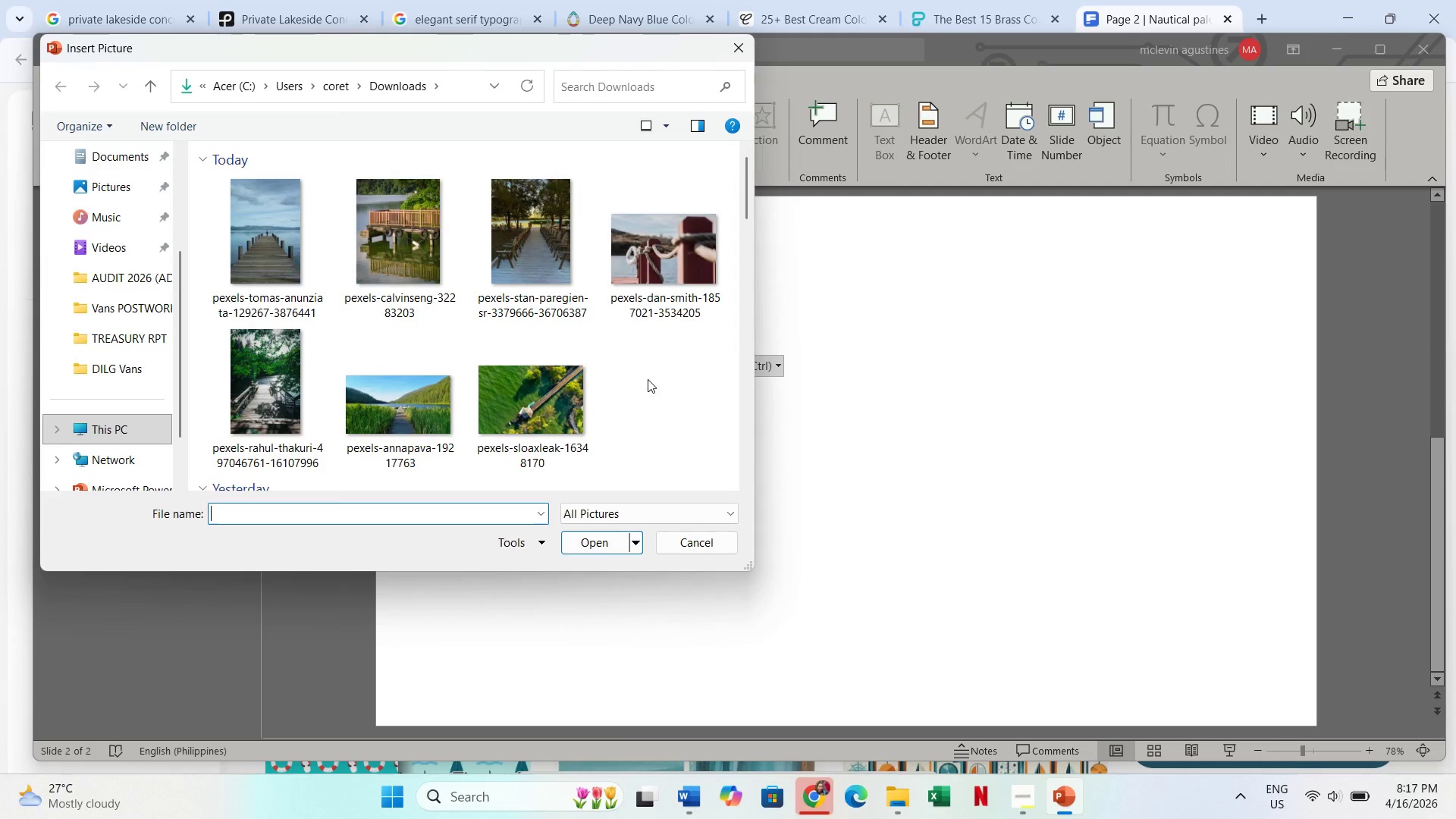 
mouse_move([684, 250])
 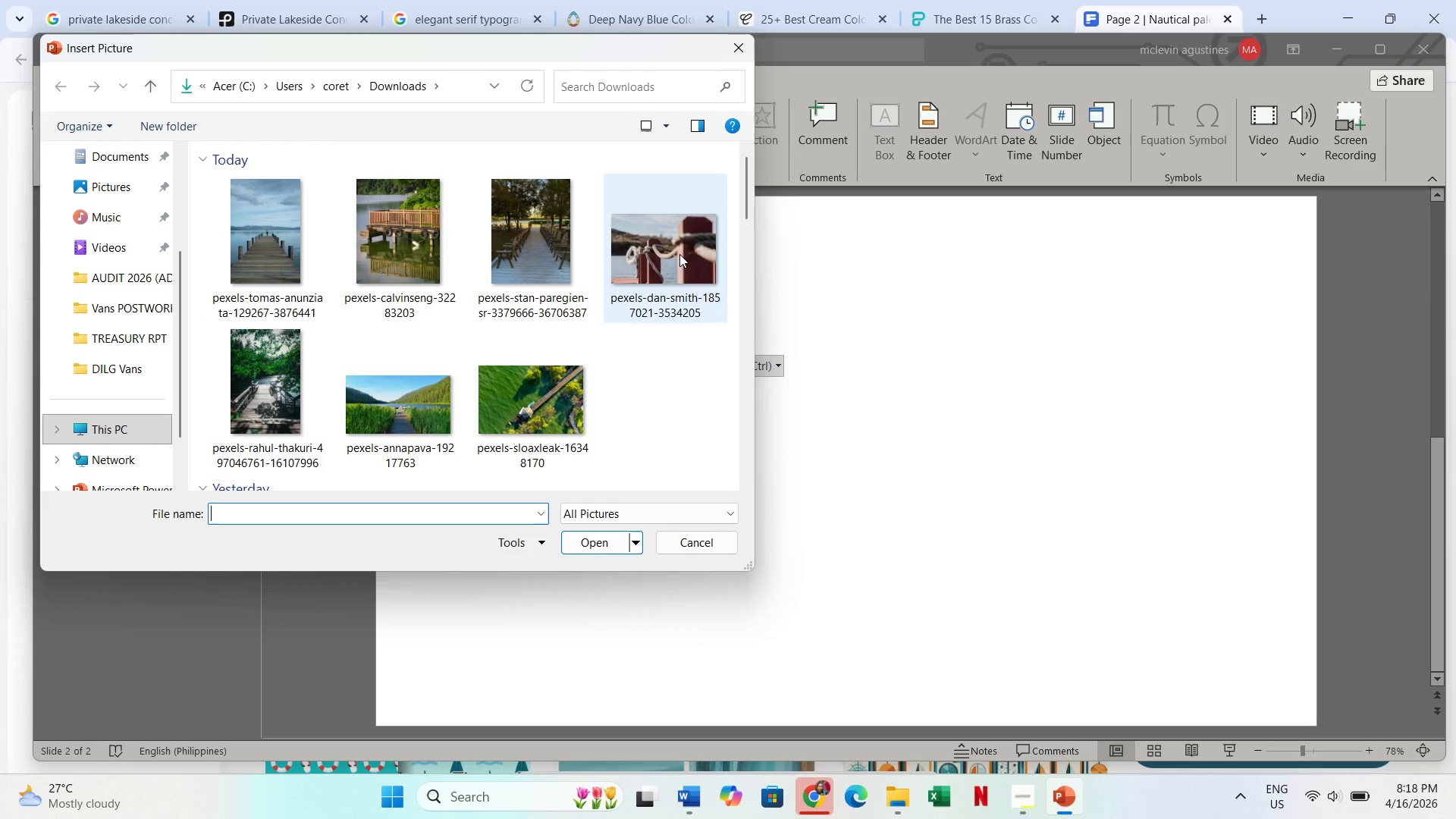 
left_click([676, 254])
 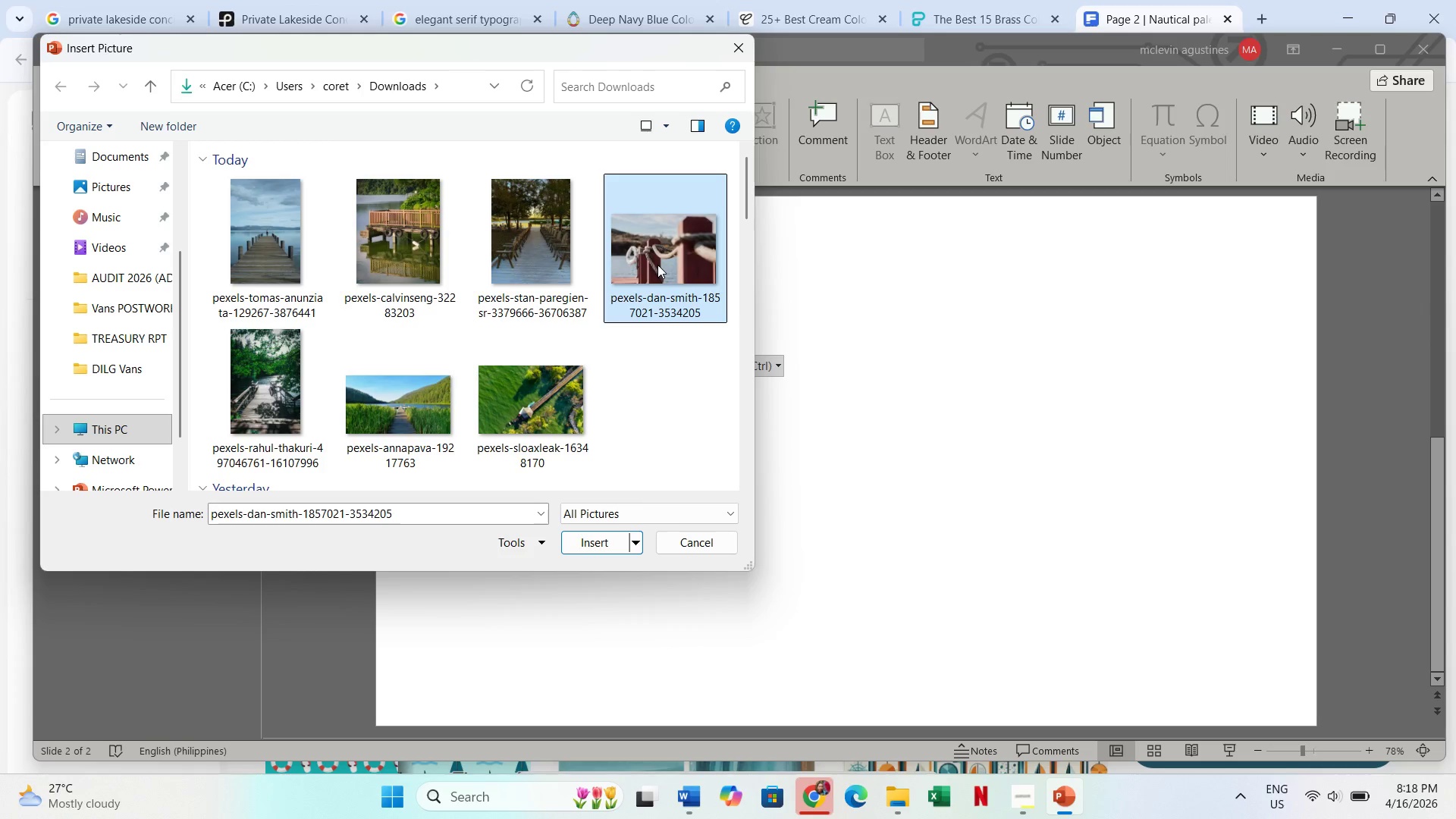 
double_click([657, 265])
 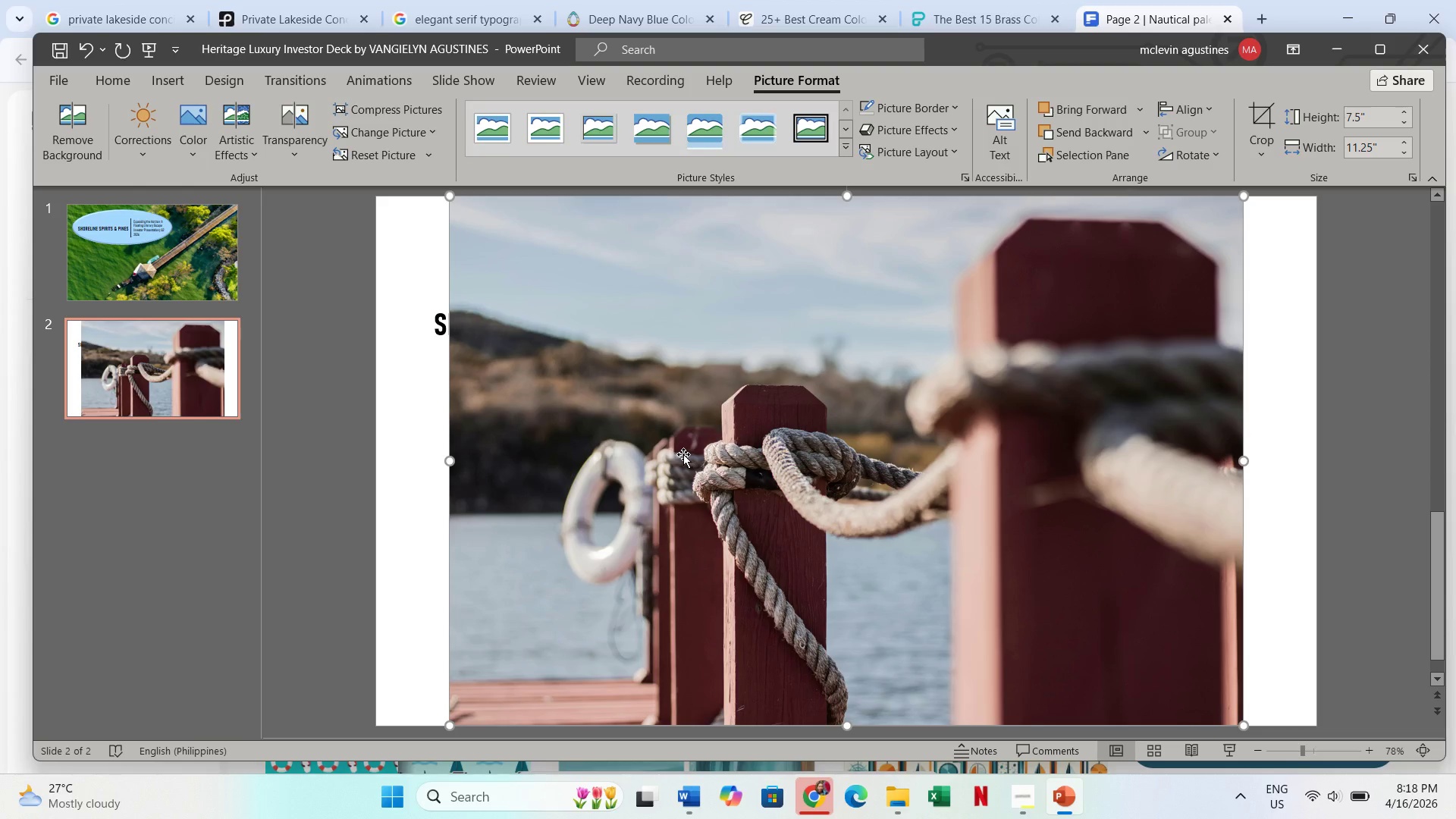 
wait(6.14)
 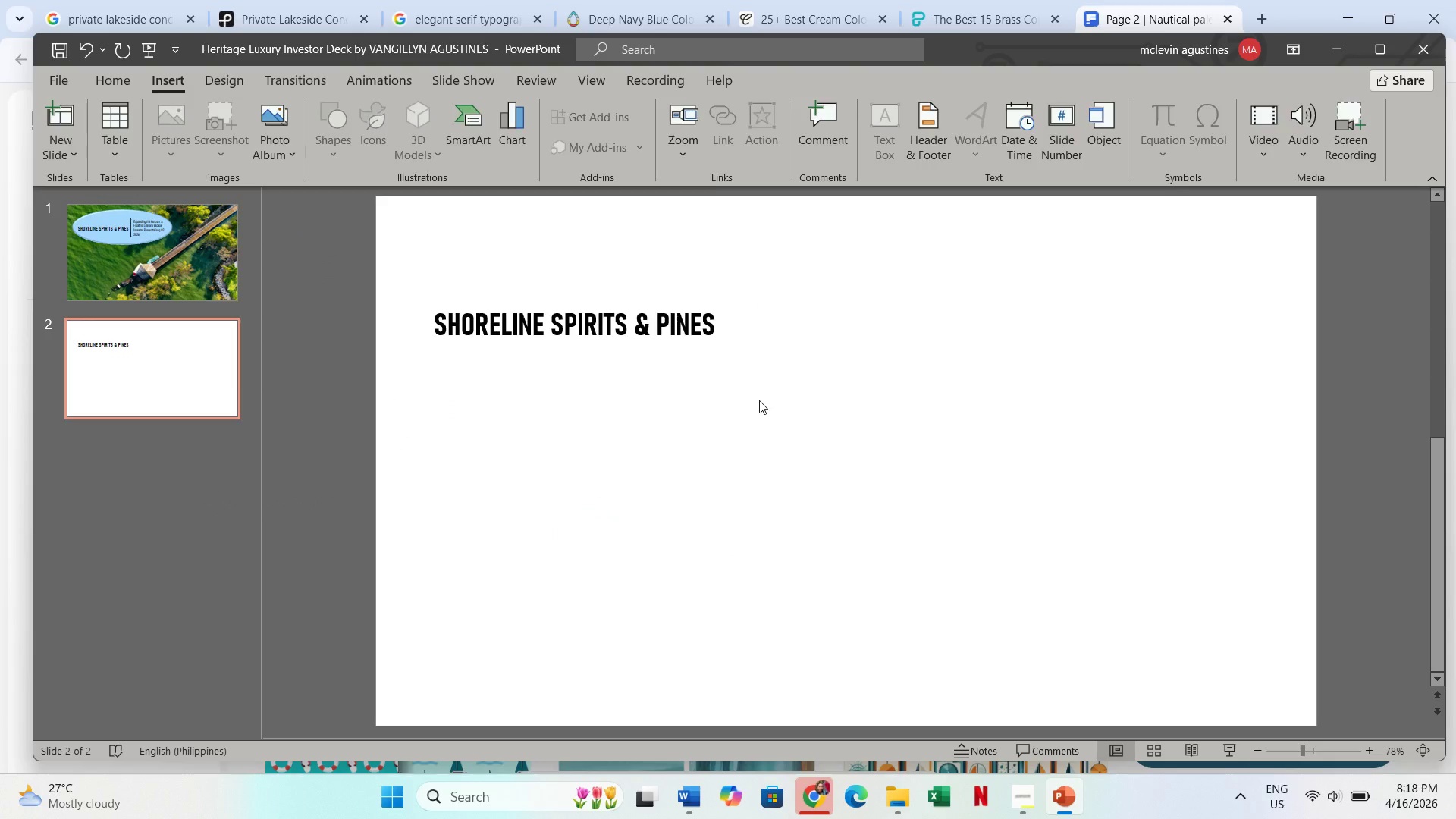 
left_click([1098, 127])
 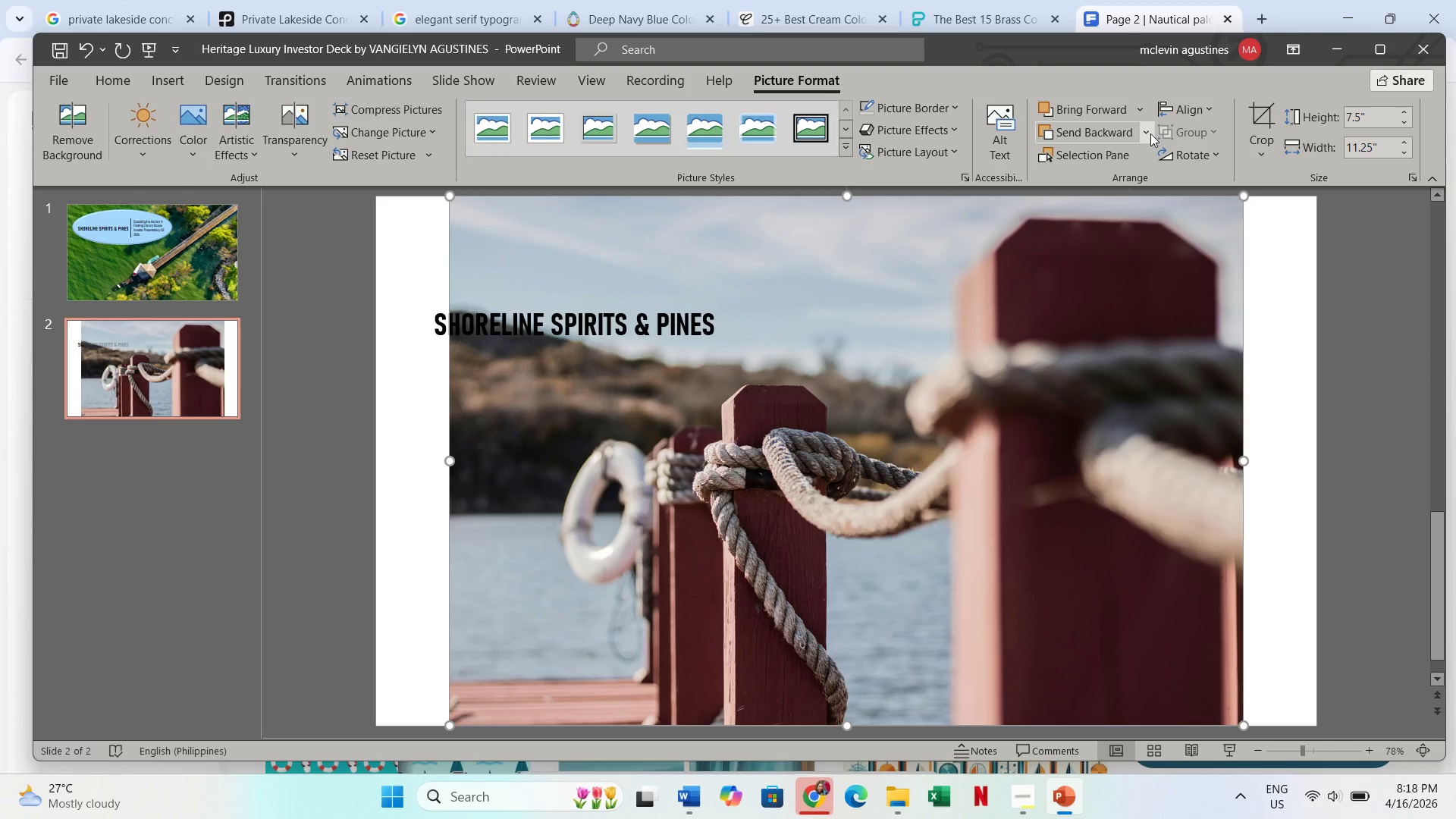 
left_click([1150, 133])
 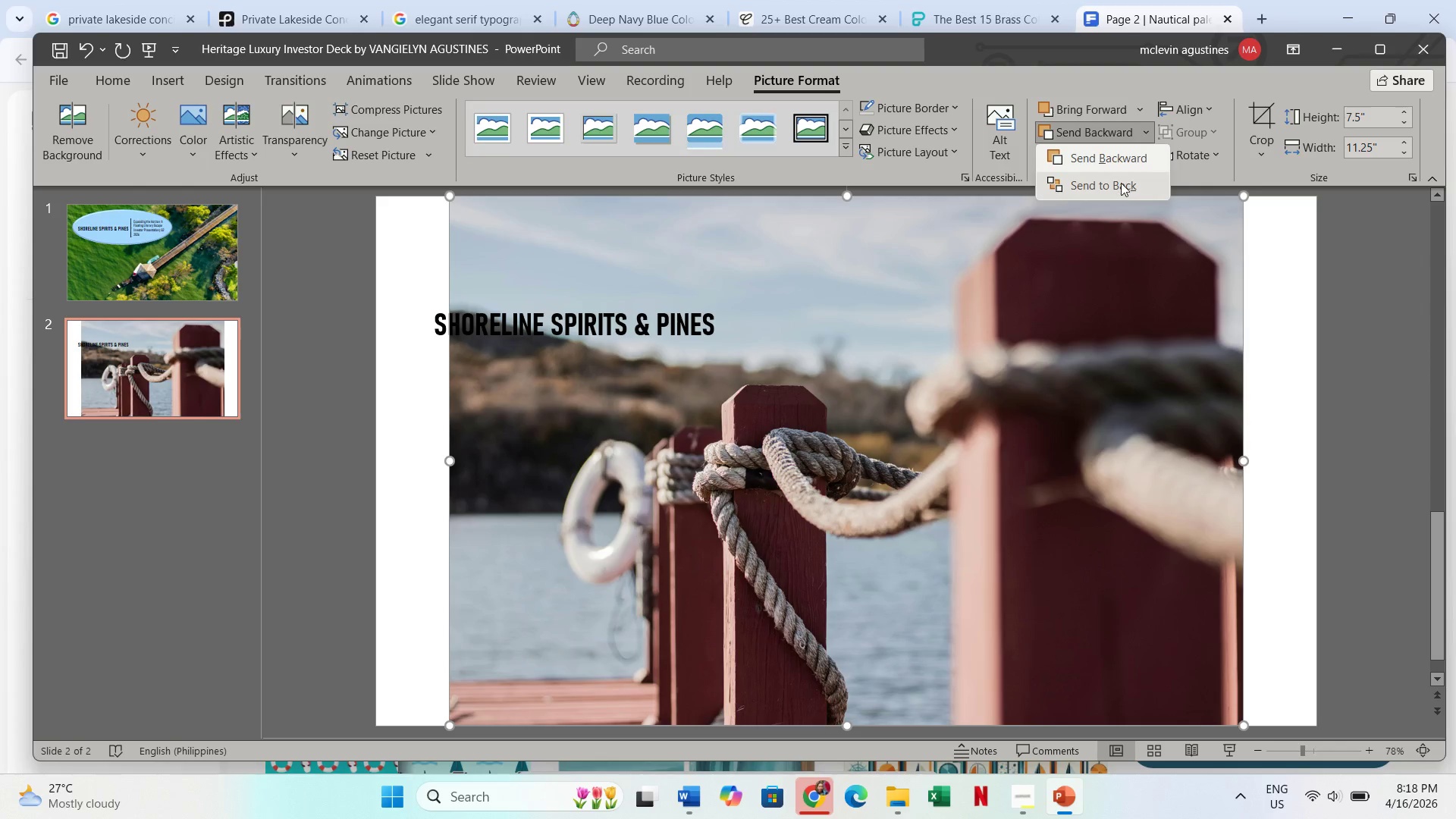 
left_click([1121, 183])
 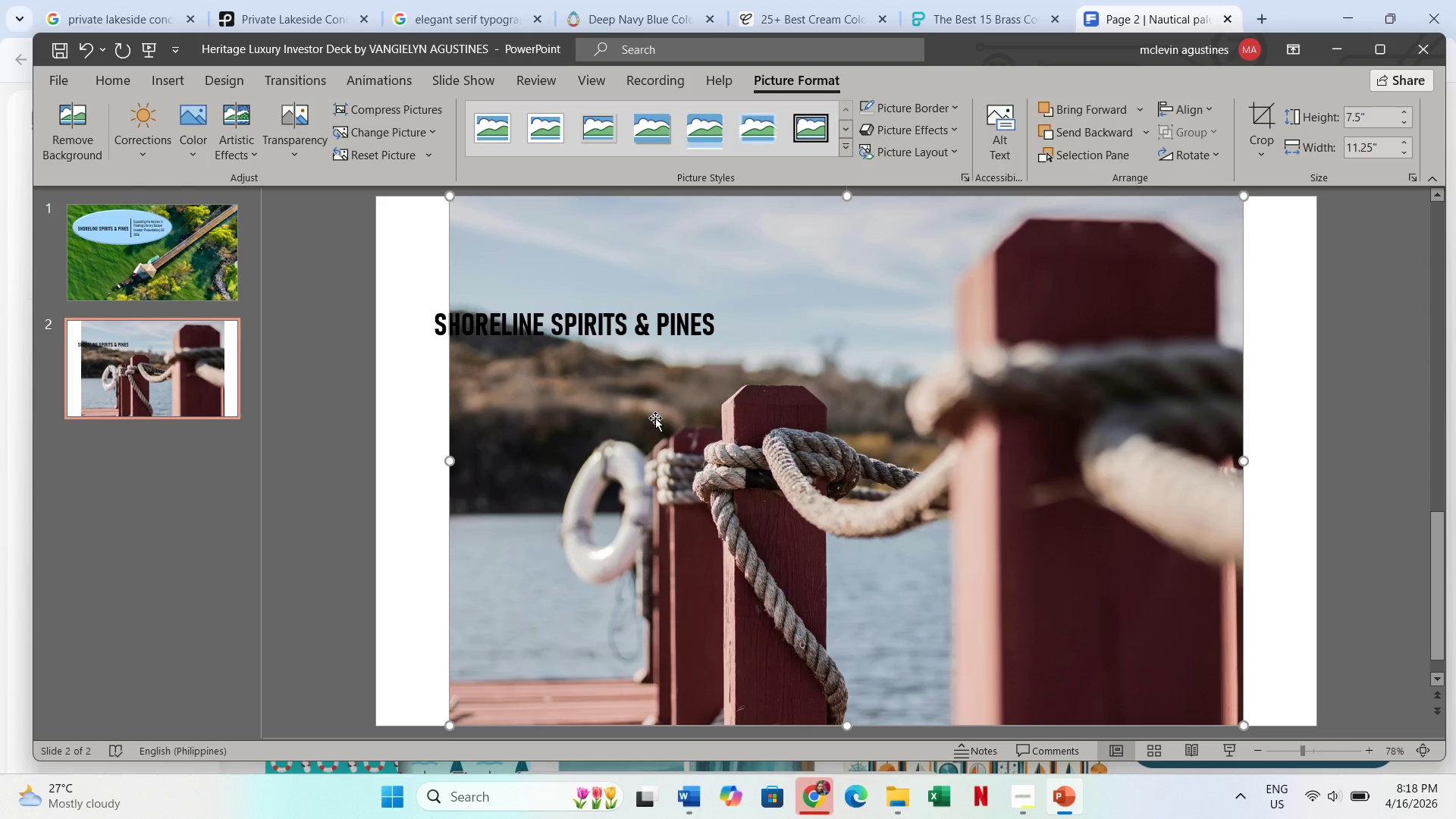 
left_click_drag(start_coordinate=[655, 418], to_coordinate=[585, 416])
 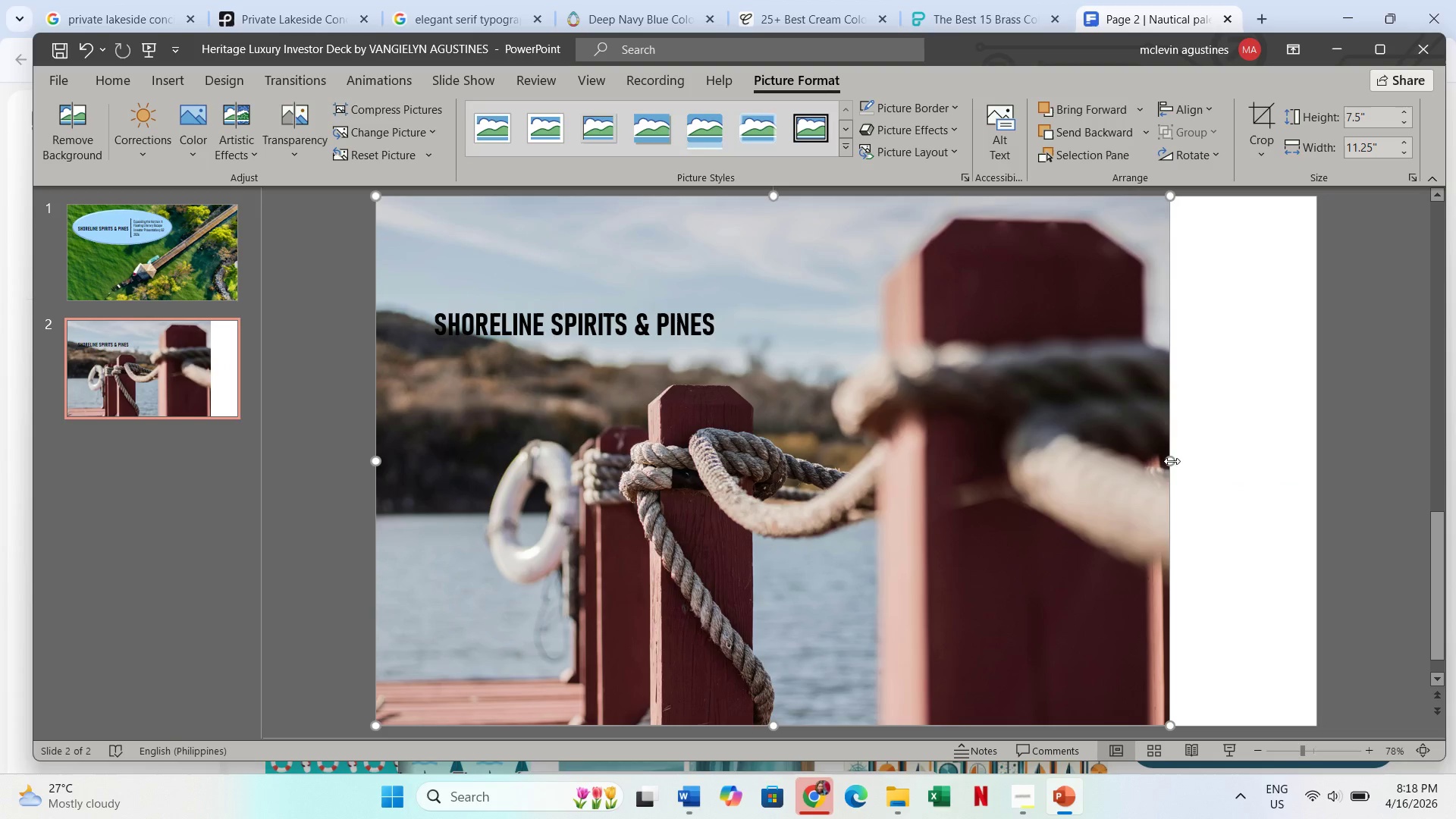 
left_click_drag(start_coordinate=[1172, 461], to_coordinate=[1313, 454])
 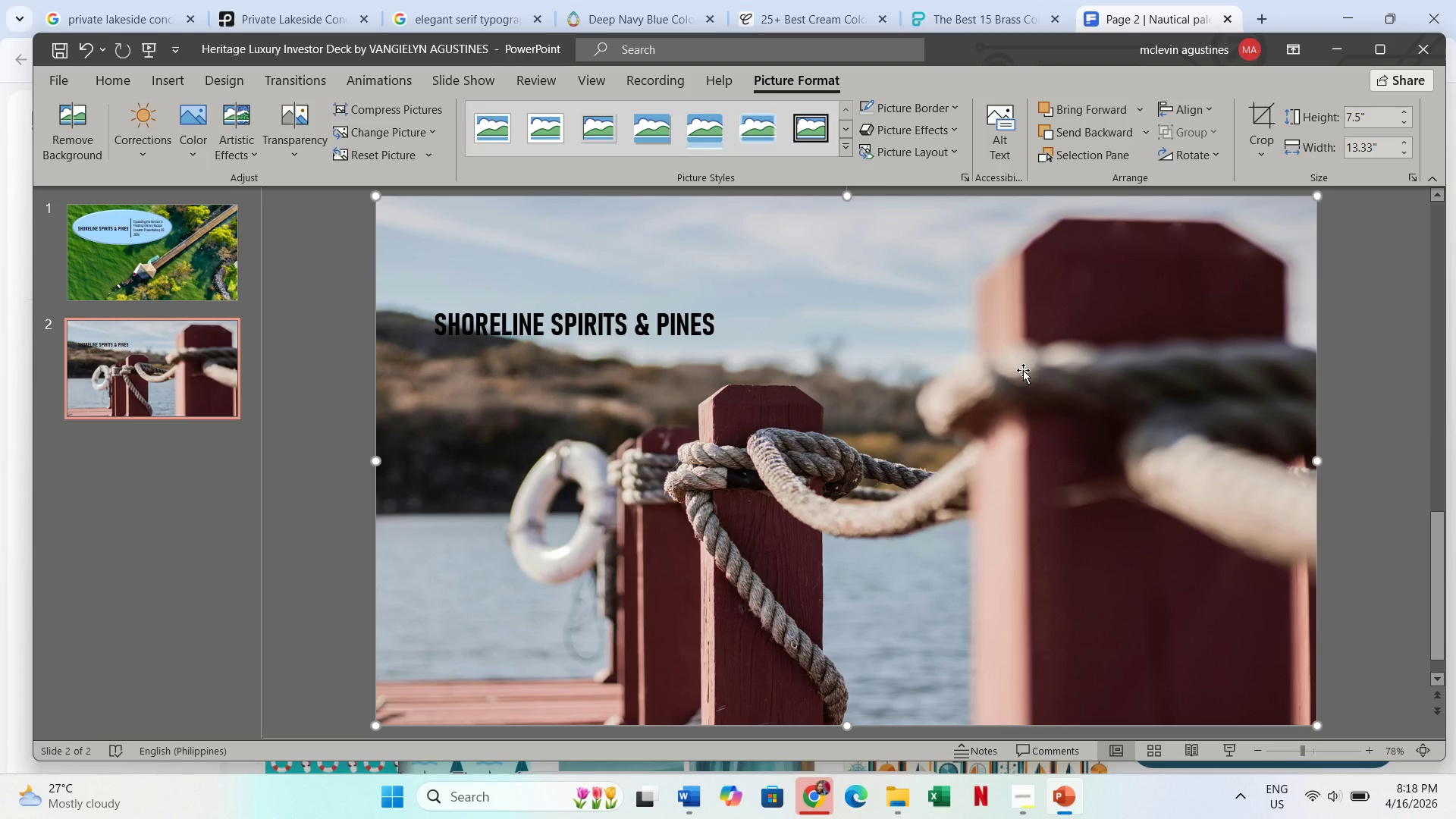 
left_click([1023, 370])
 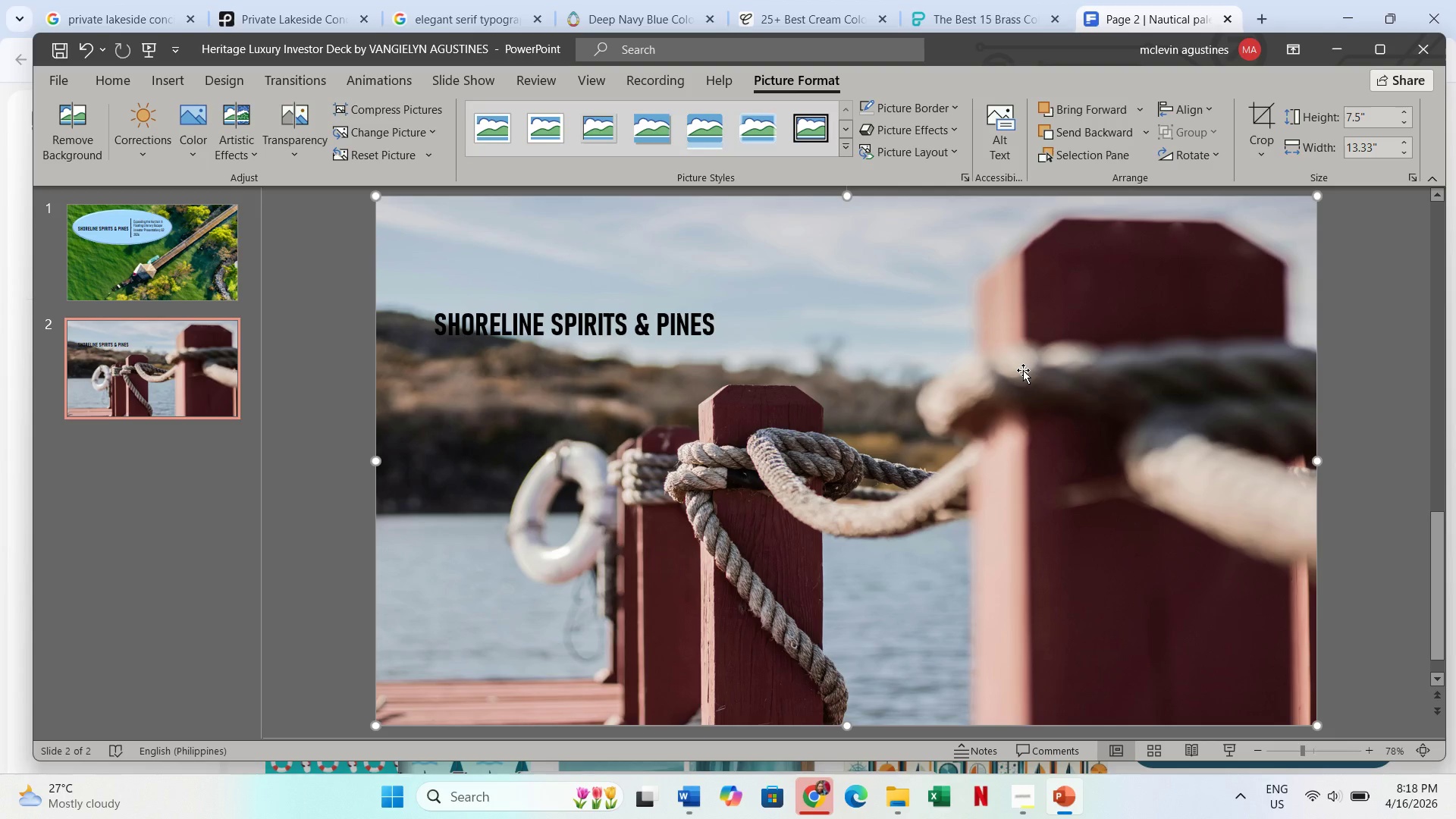 
key(Control+C)
 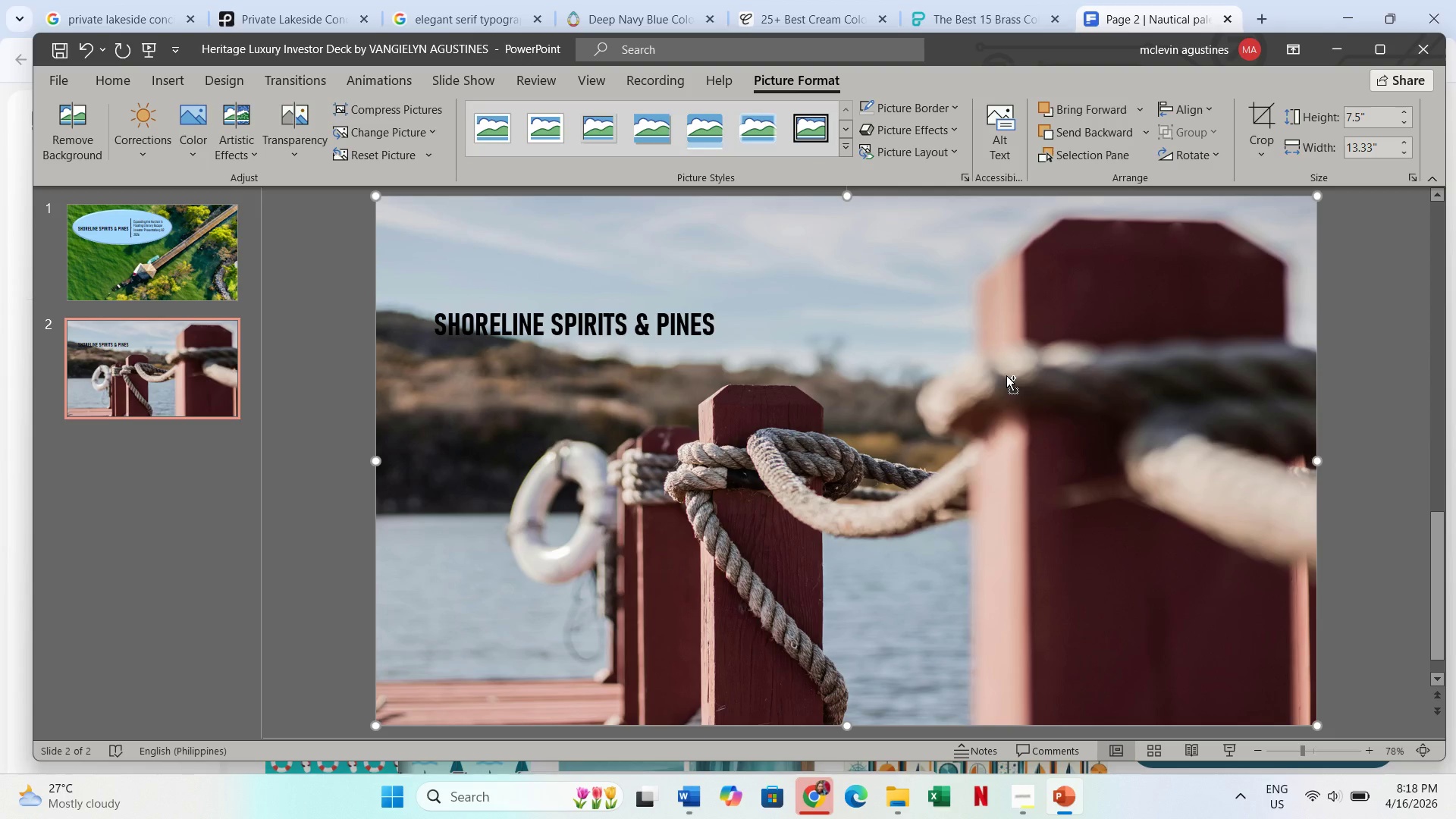 
key(Control+V)
 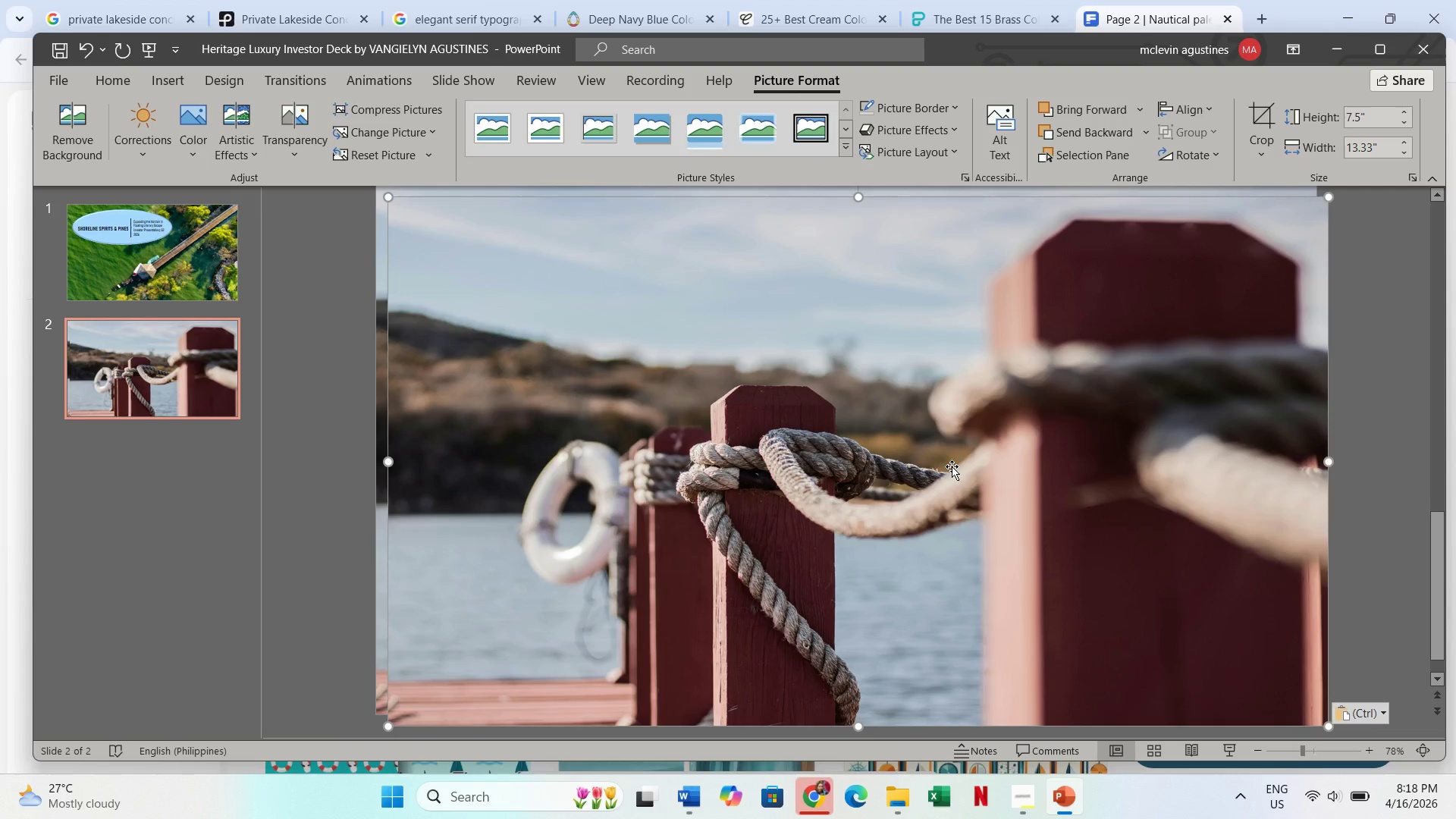 
left_click_drag(start_coordinate=[952, 466], to_coordinate=[945, 461])
 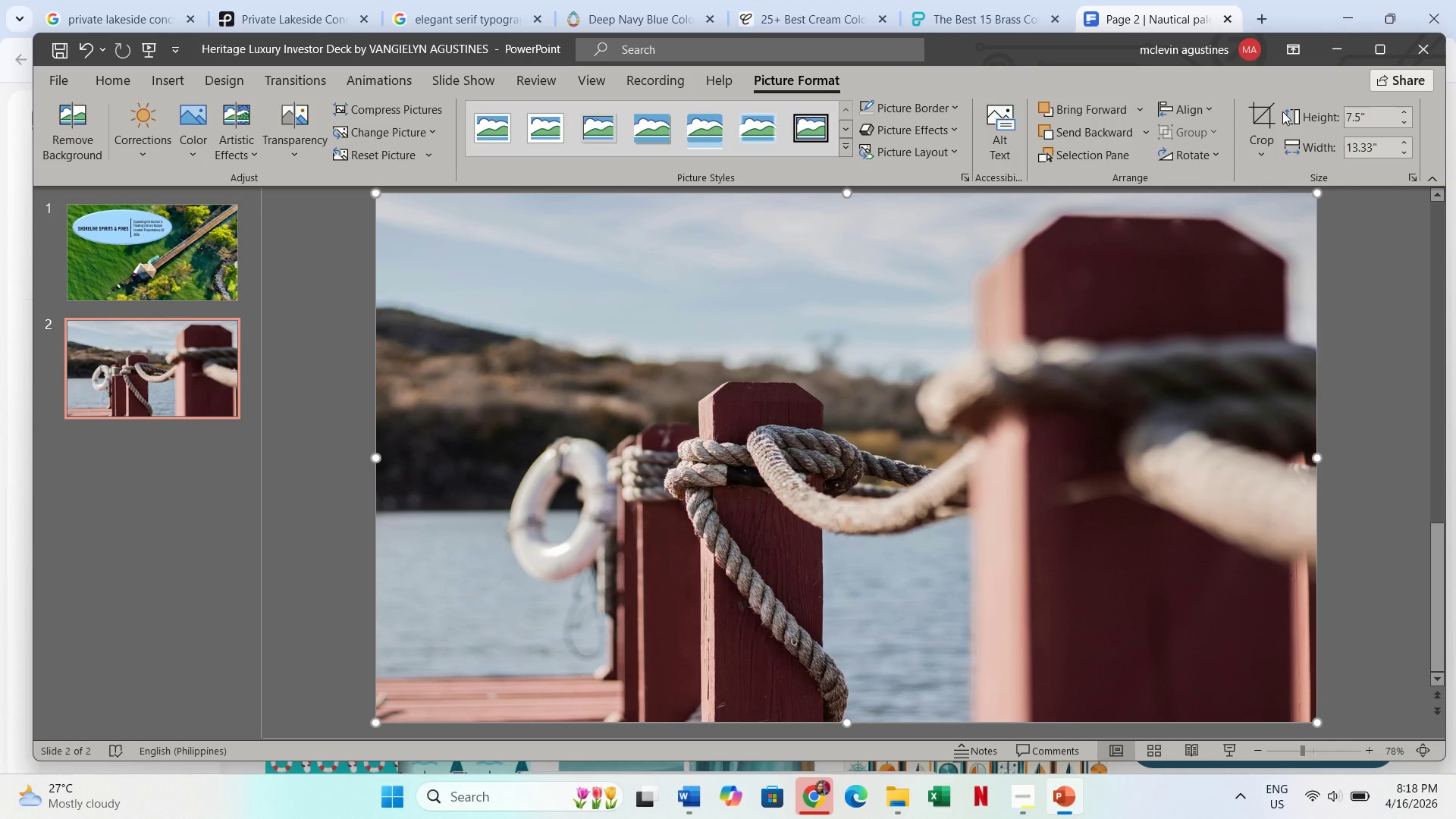 
left_click([1268, 114])
 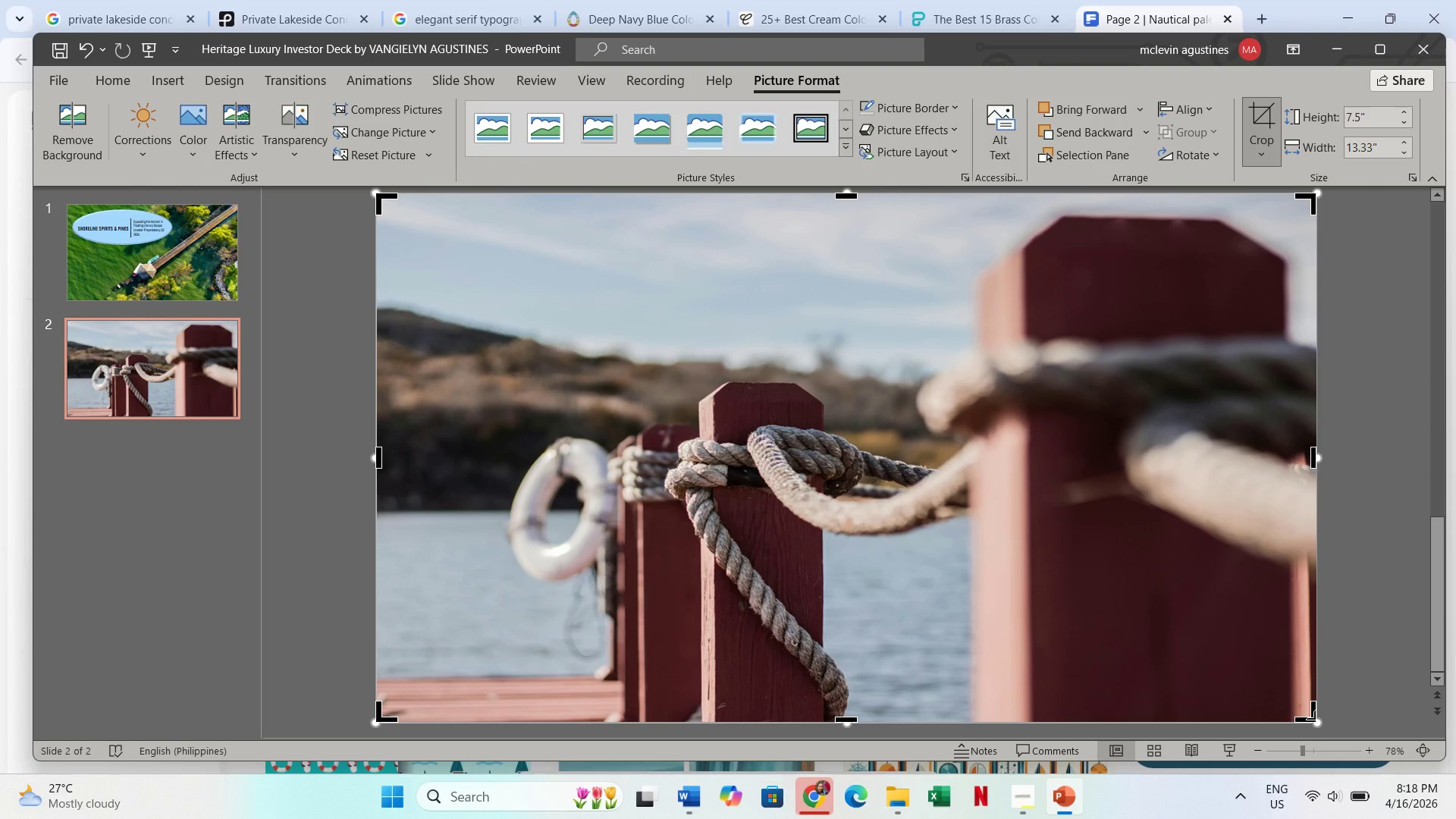 
left_click_drag(start_coordinate=[1315, 719], to_coordinate=[1031, 573])
 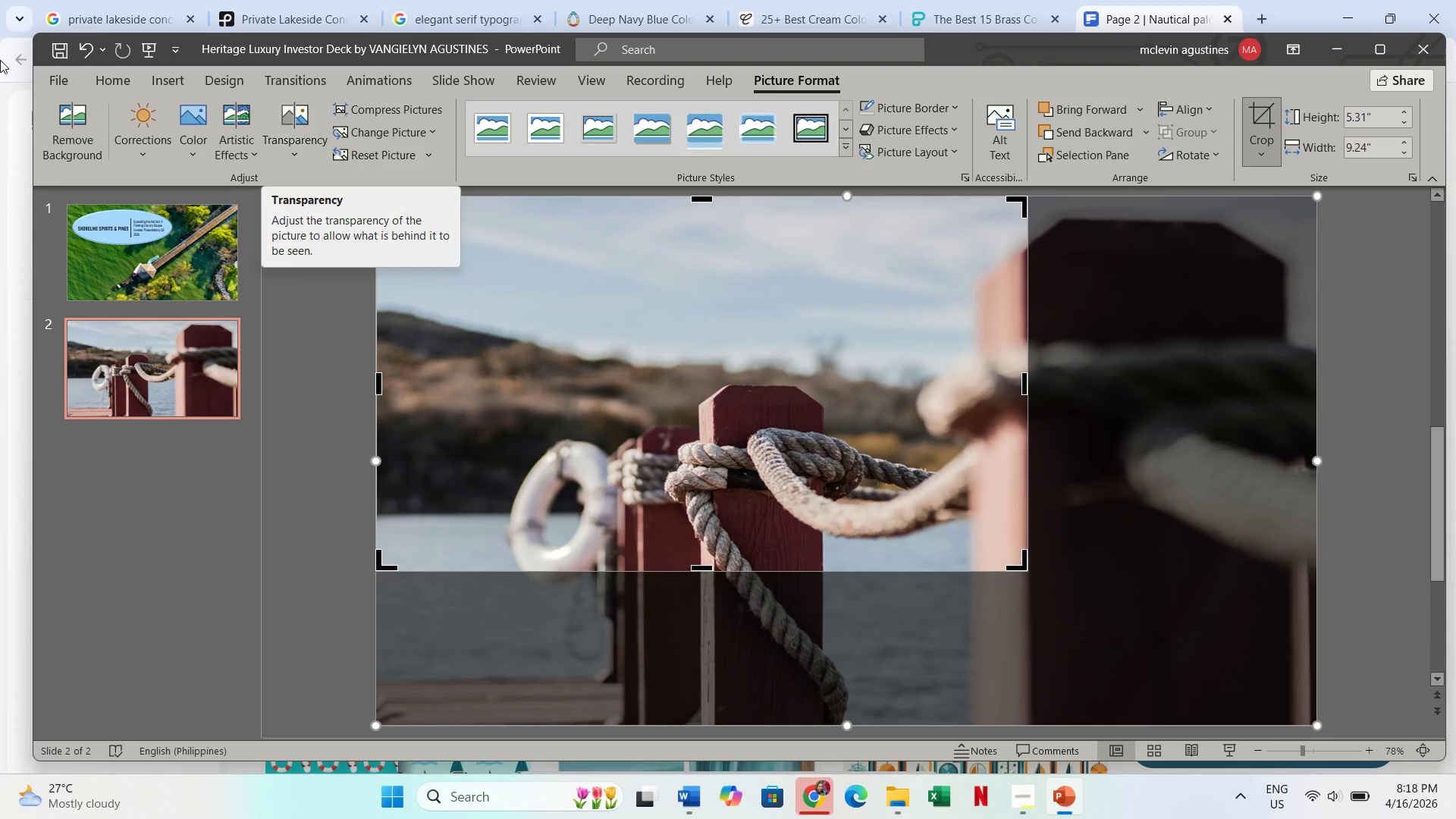 
left_click([150, 139])
 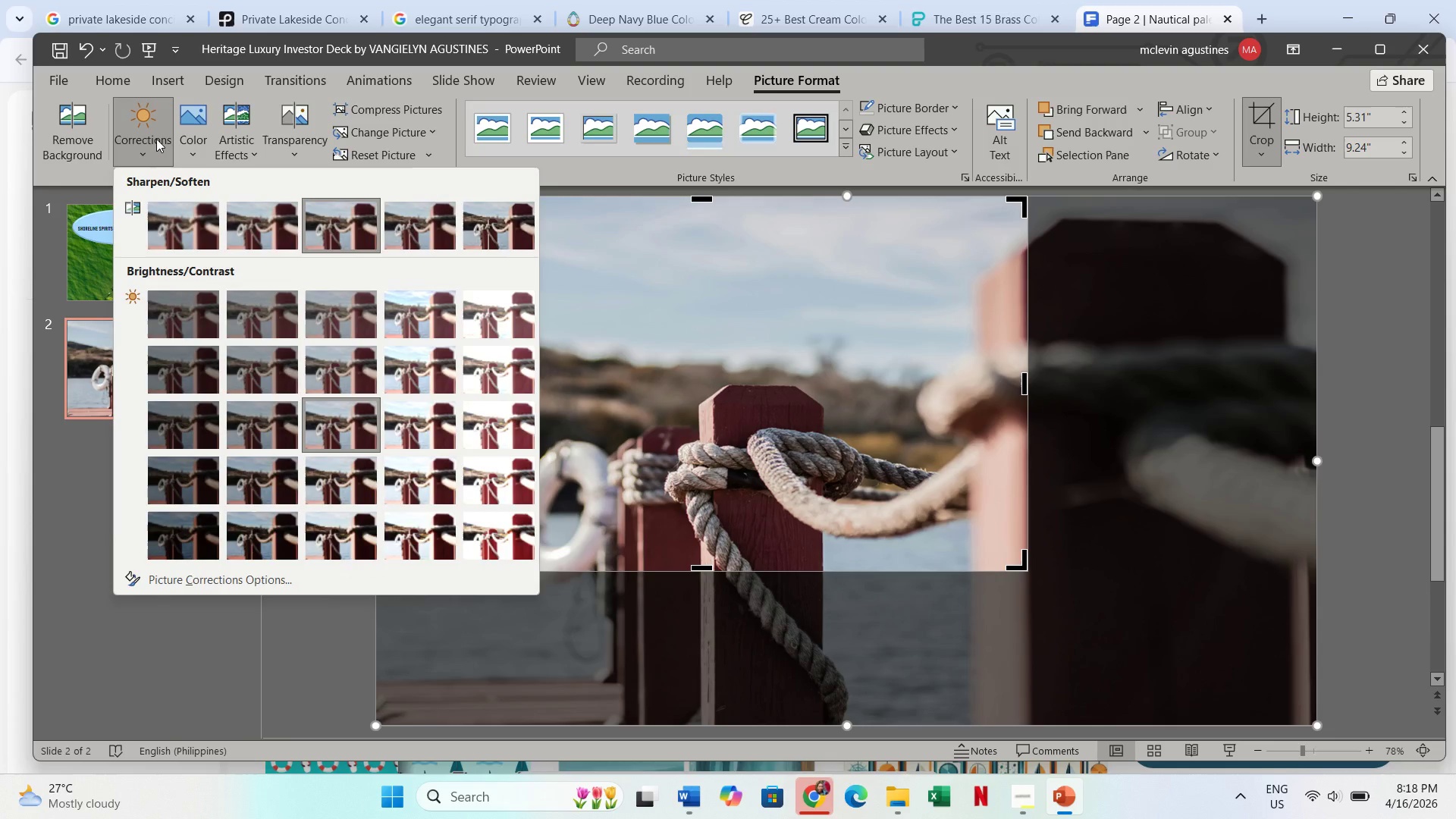 
left_click([193, 136])
 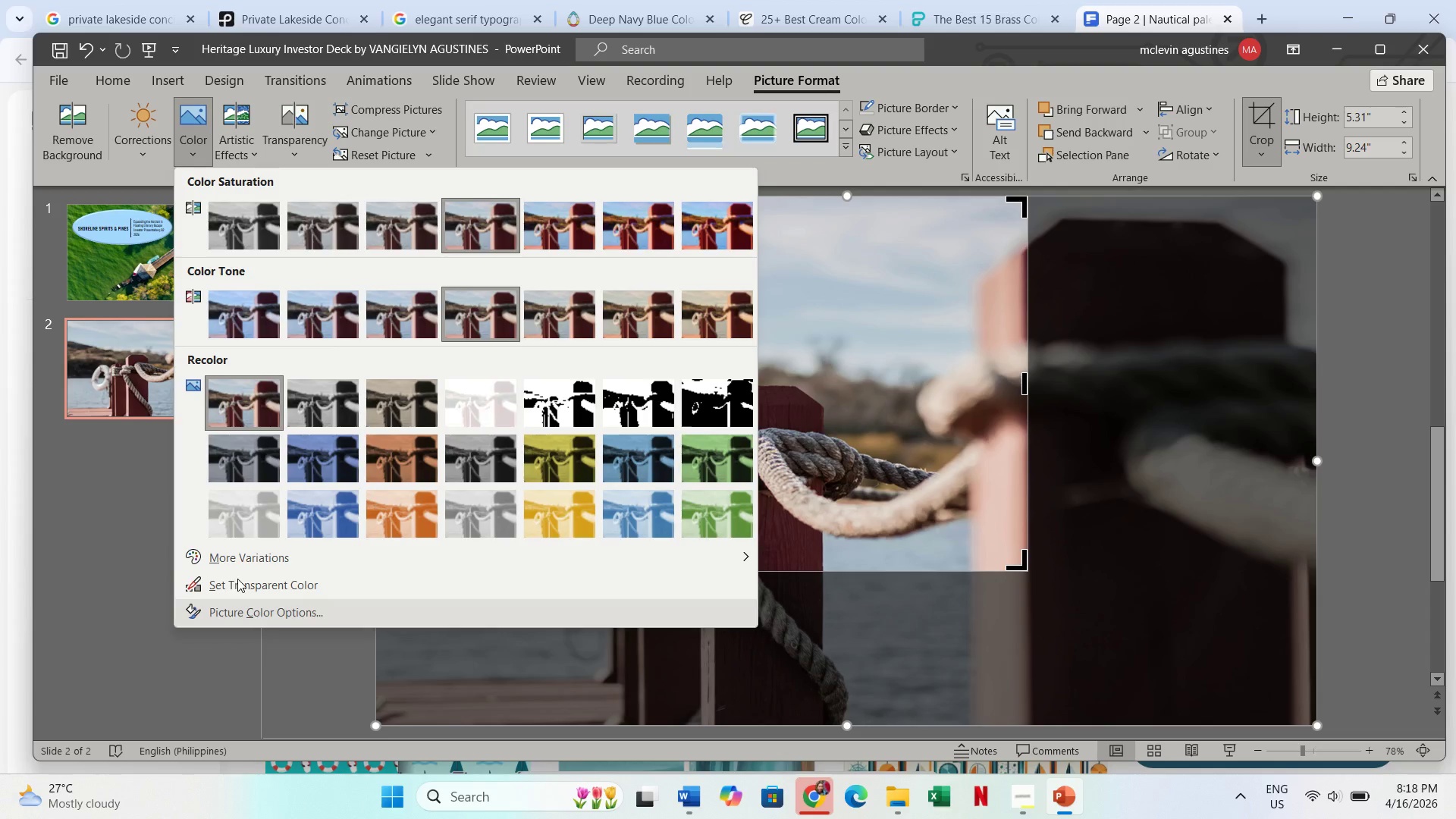 
left_click([256, 507])
 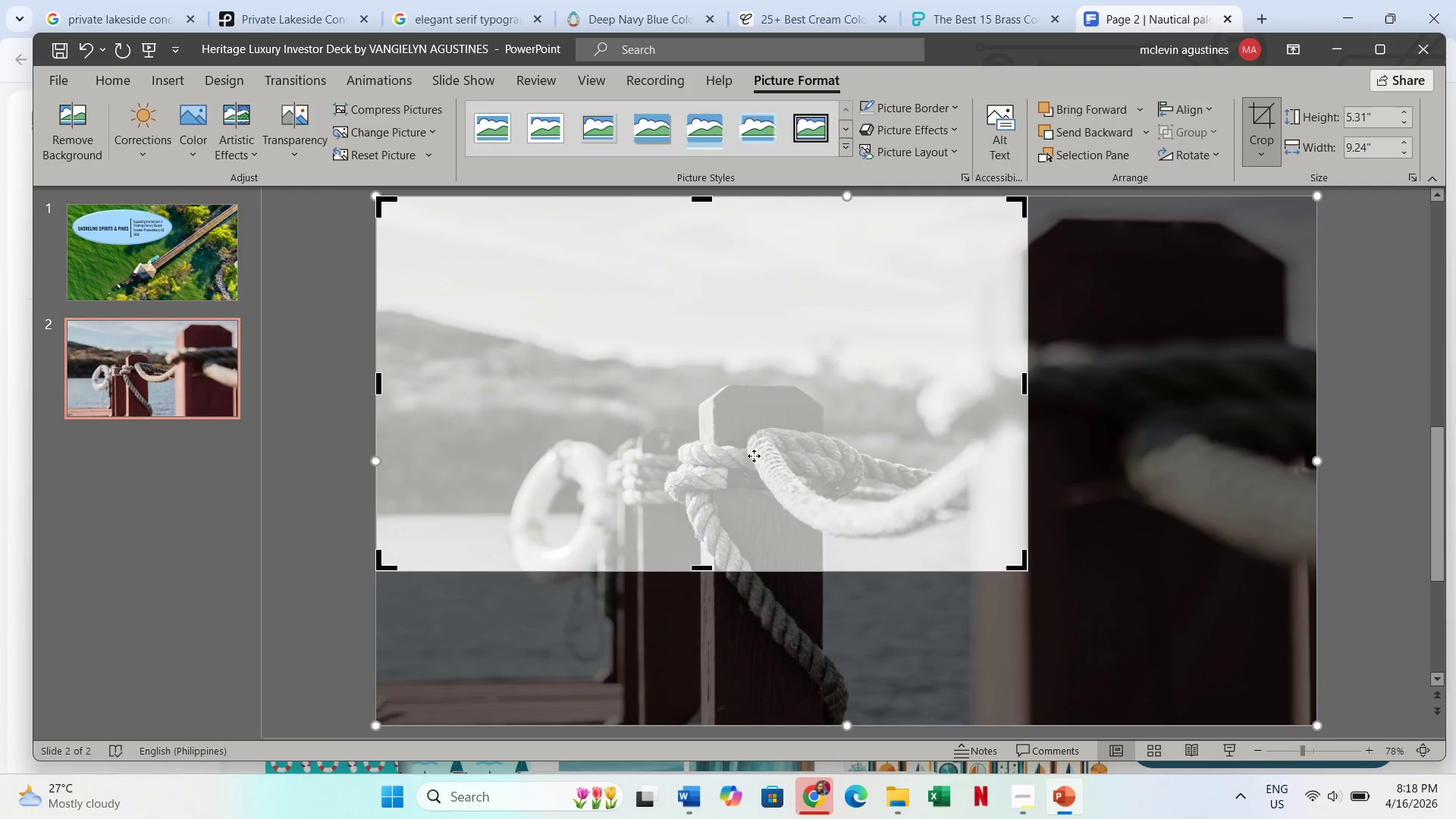 
key(Escape)
 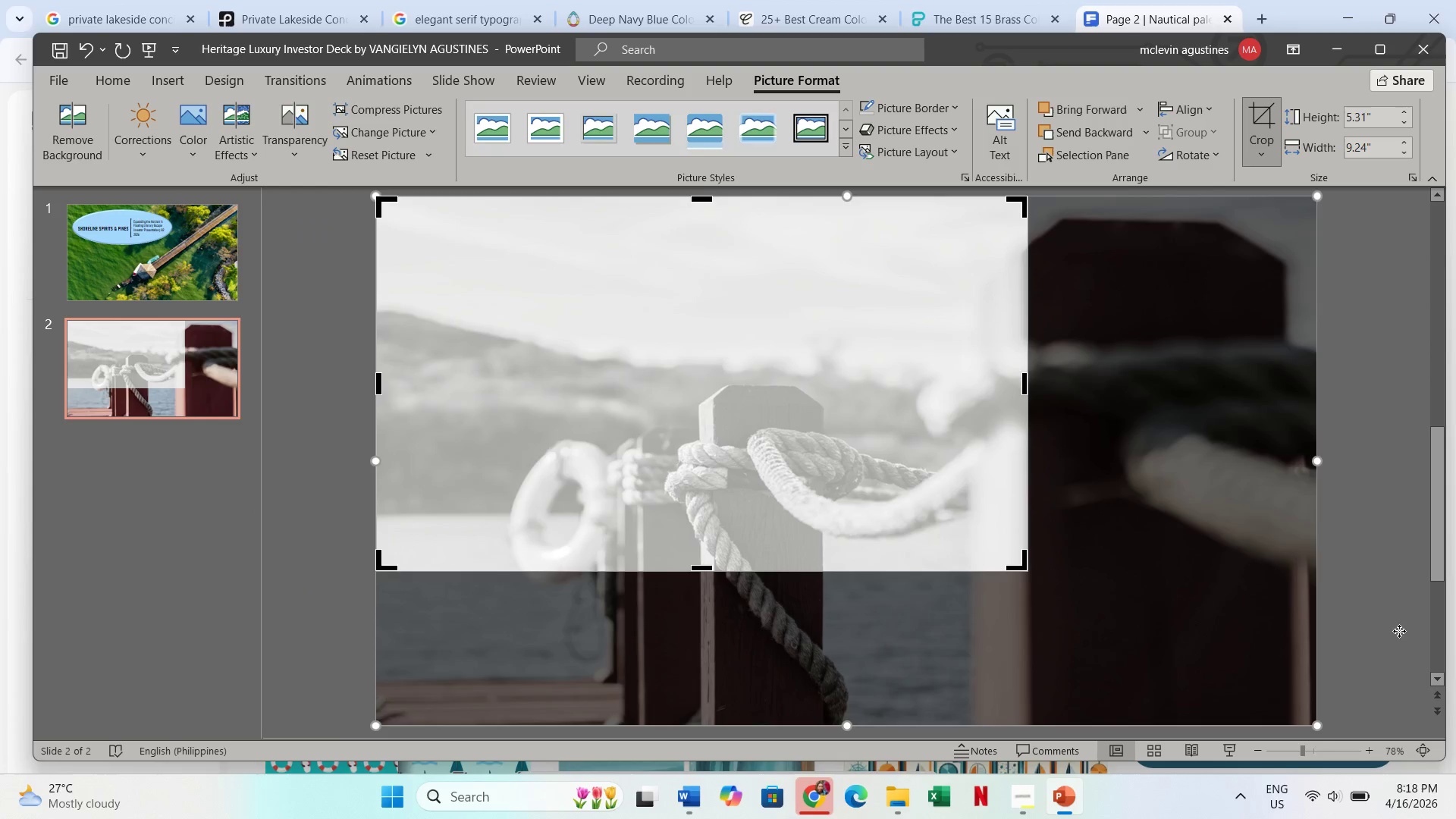 
key(Escape)
 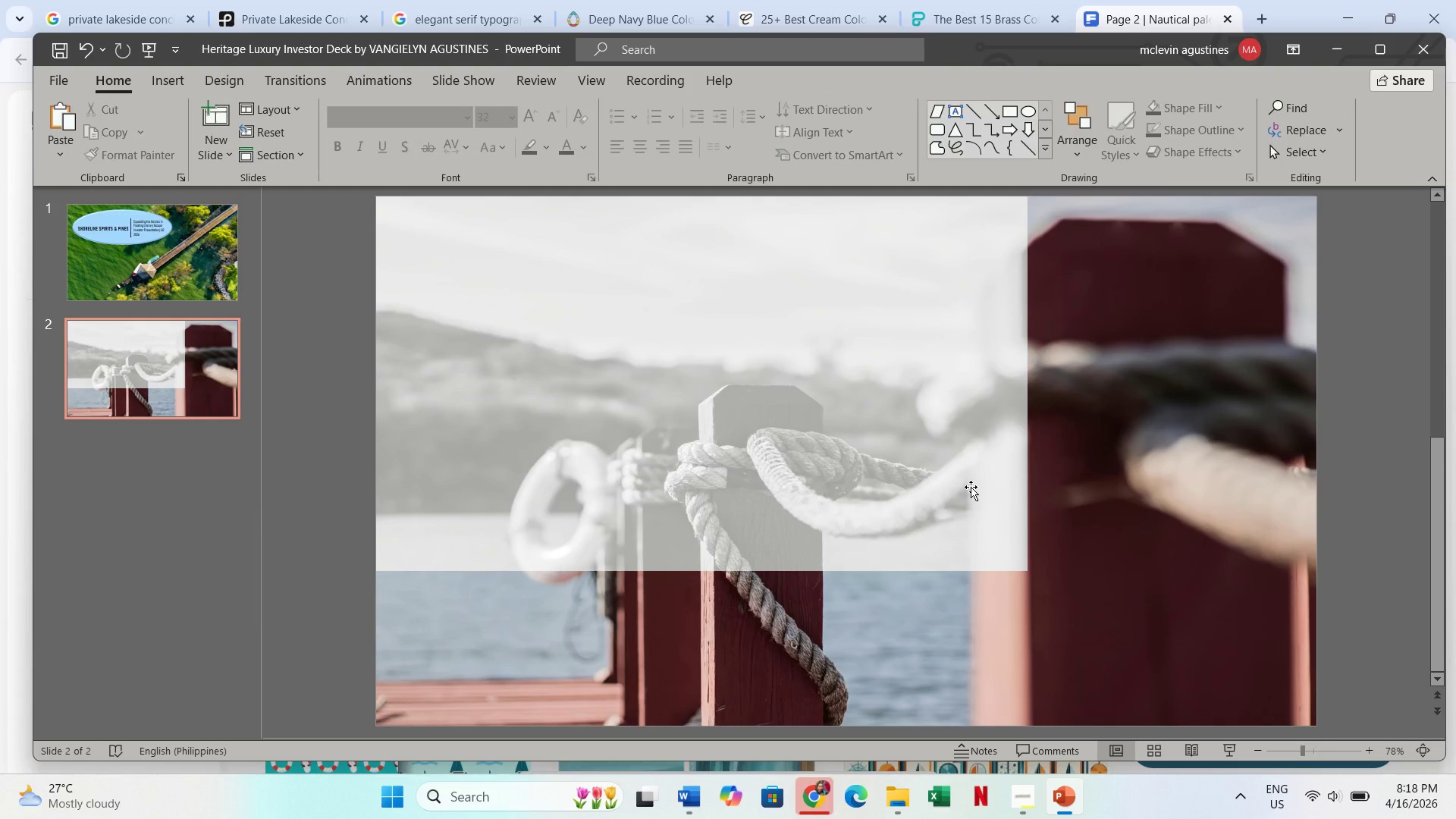 
left_click([970, 486])
 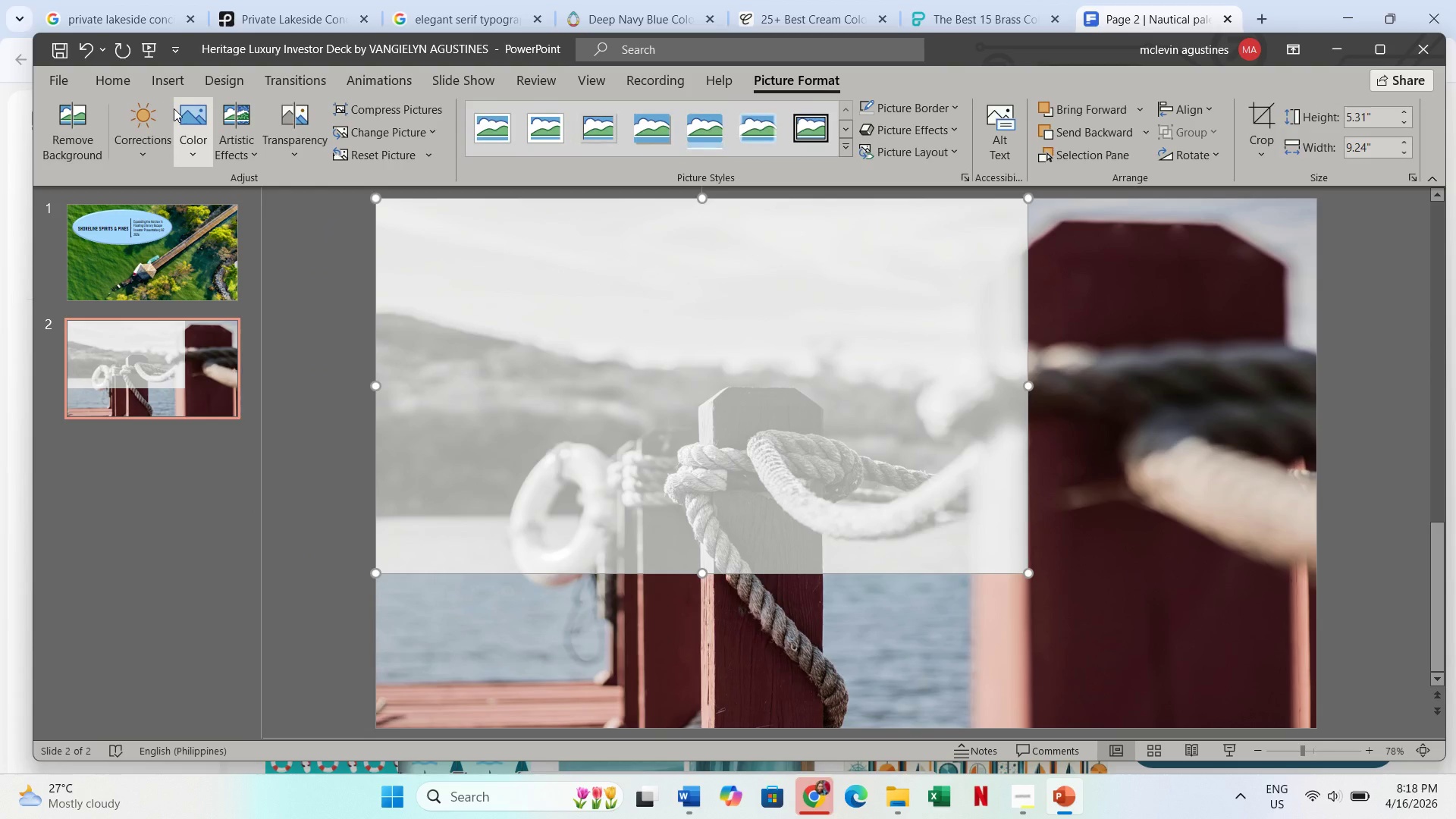 
mouse_move([673, 133])
 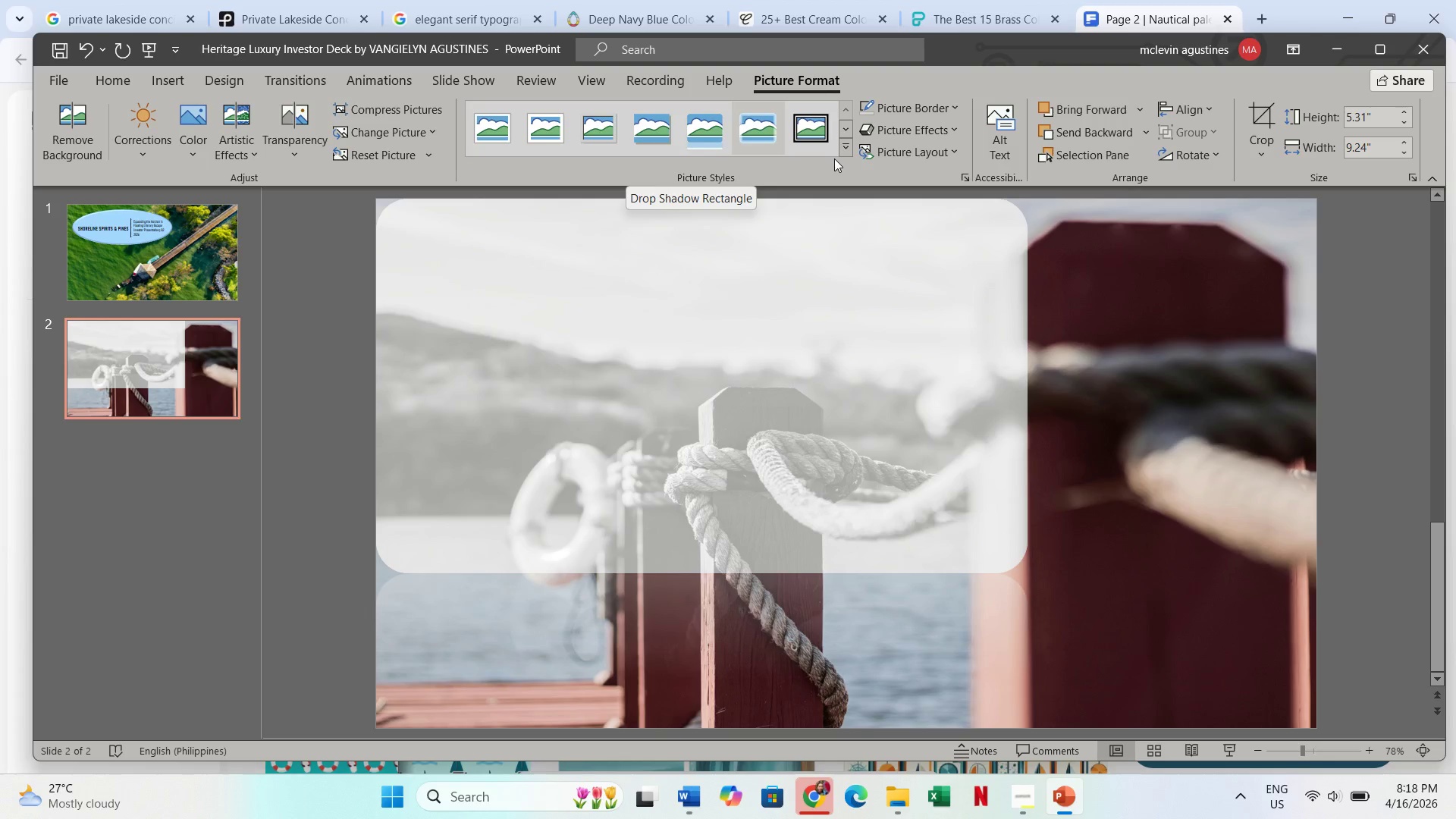 
left_click([843, 151])
 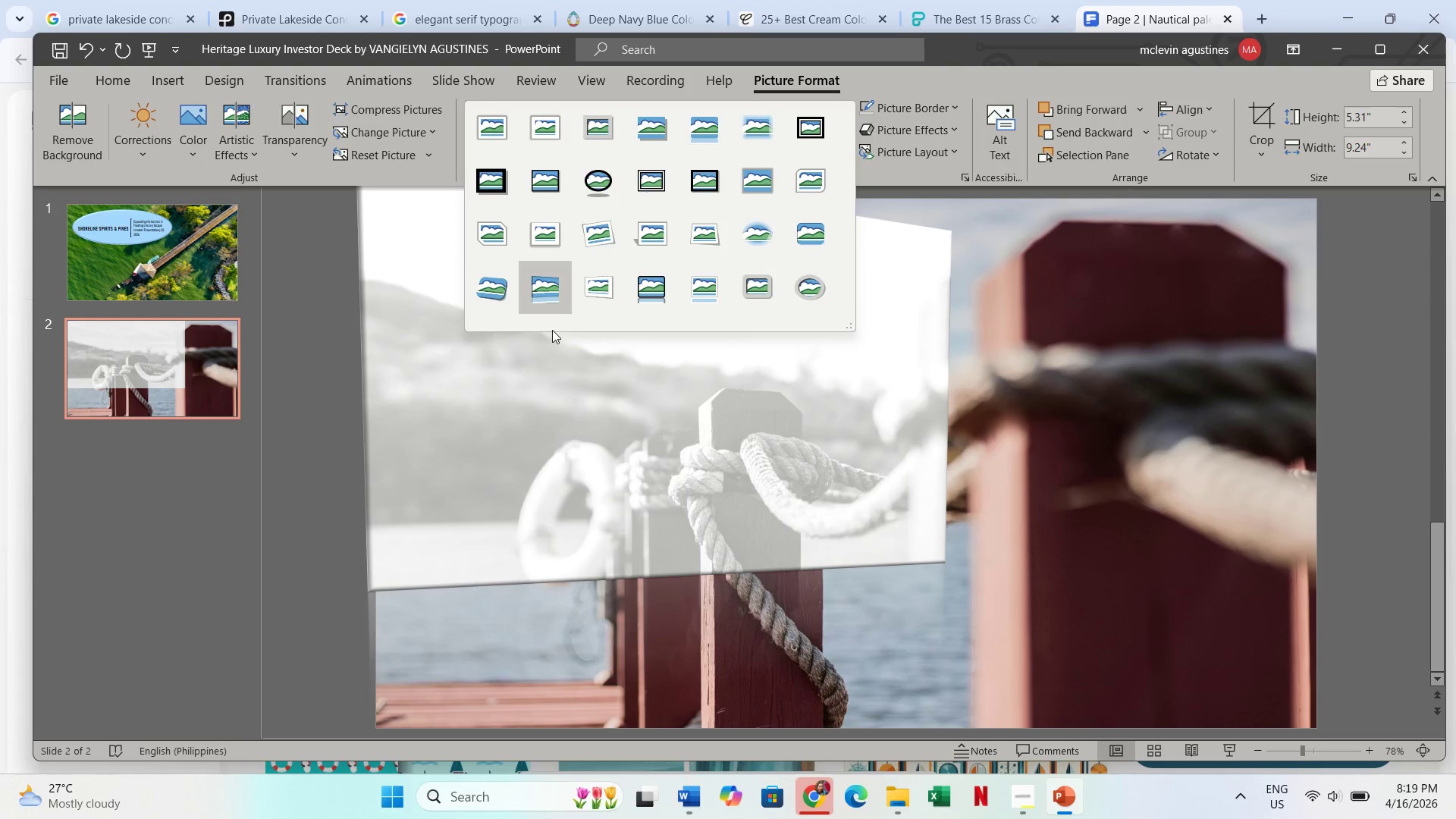 
wait(5.52)
 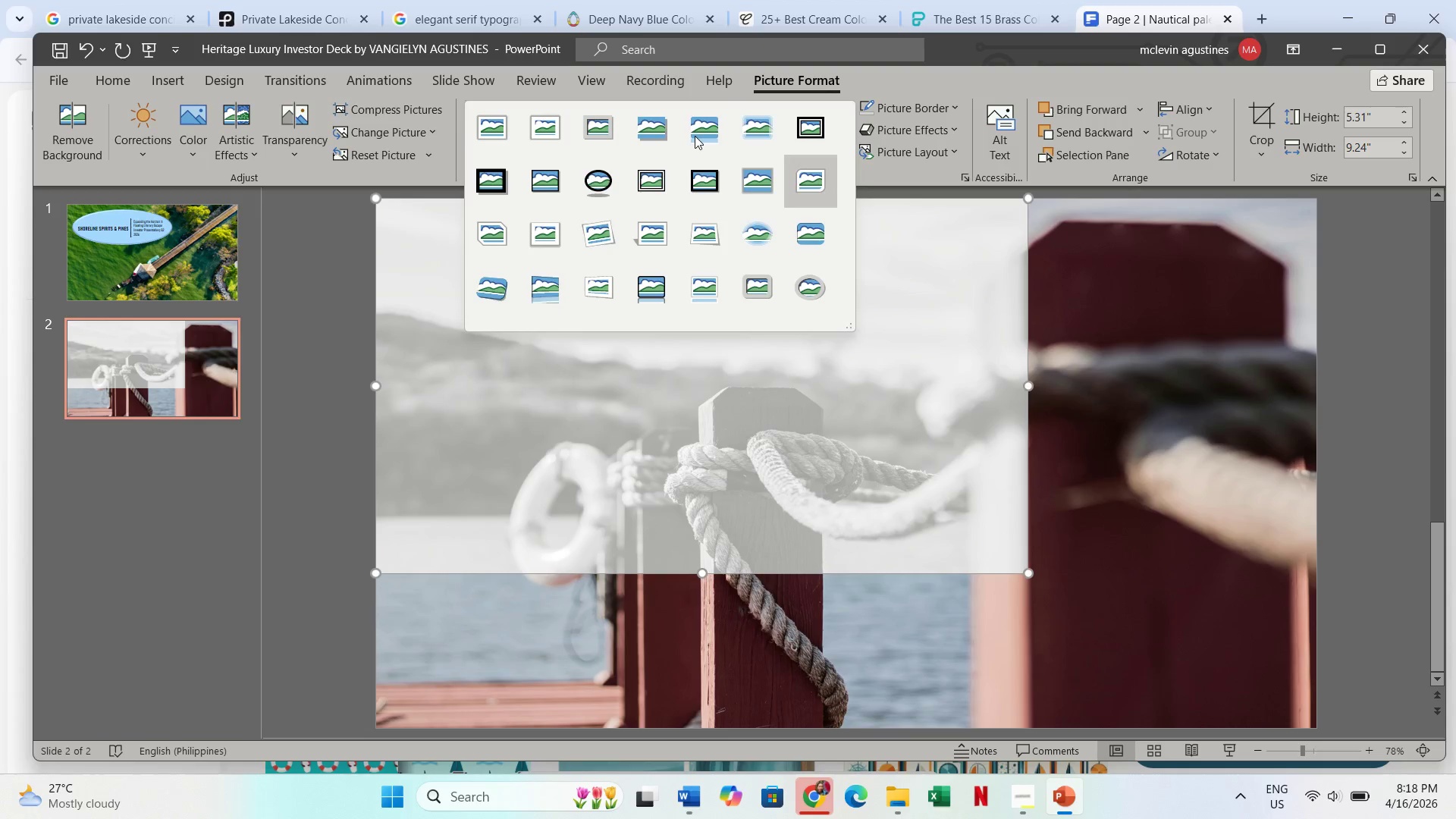 
left_click([759, 130])
 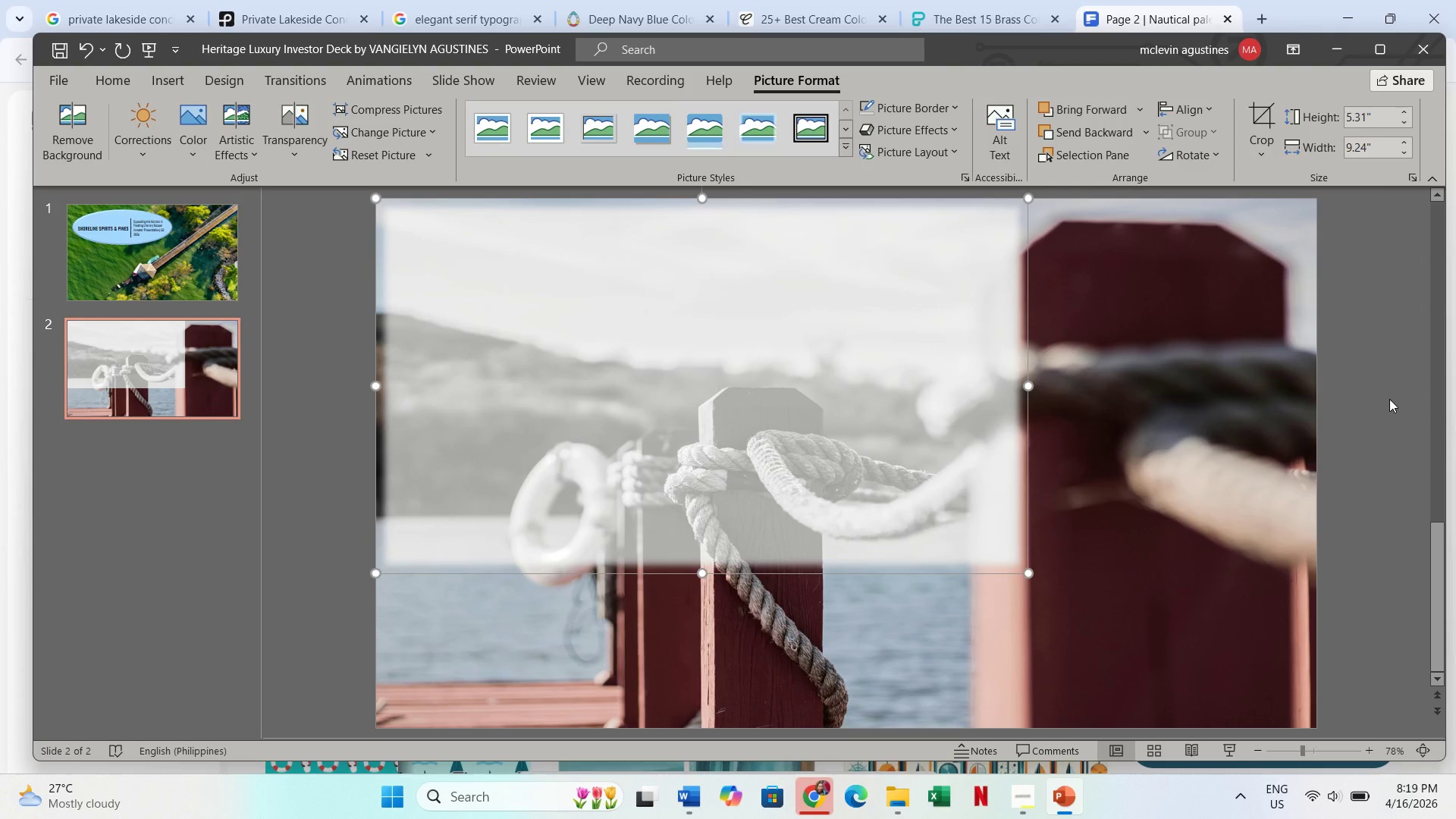 
key(Escape)
 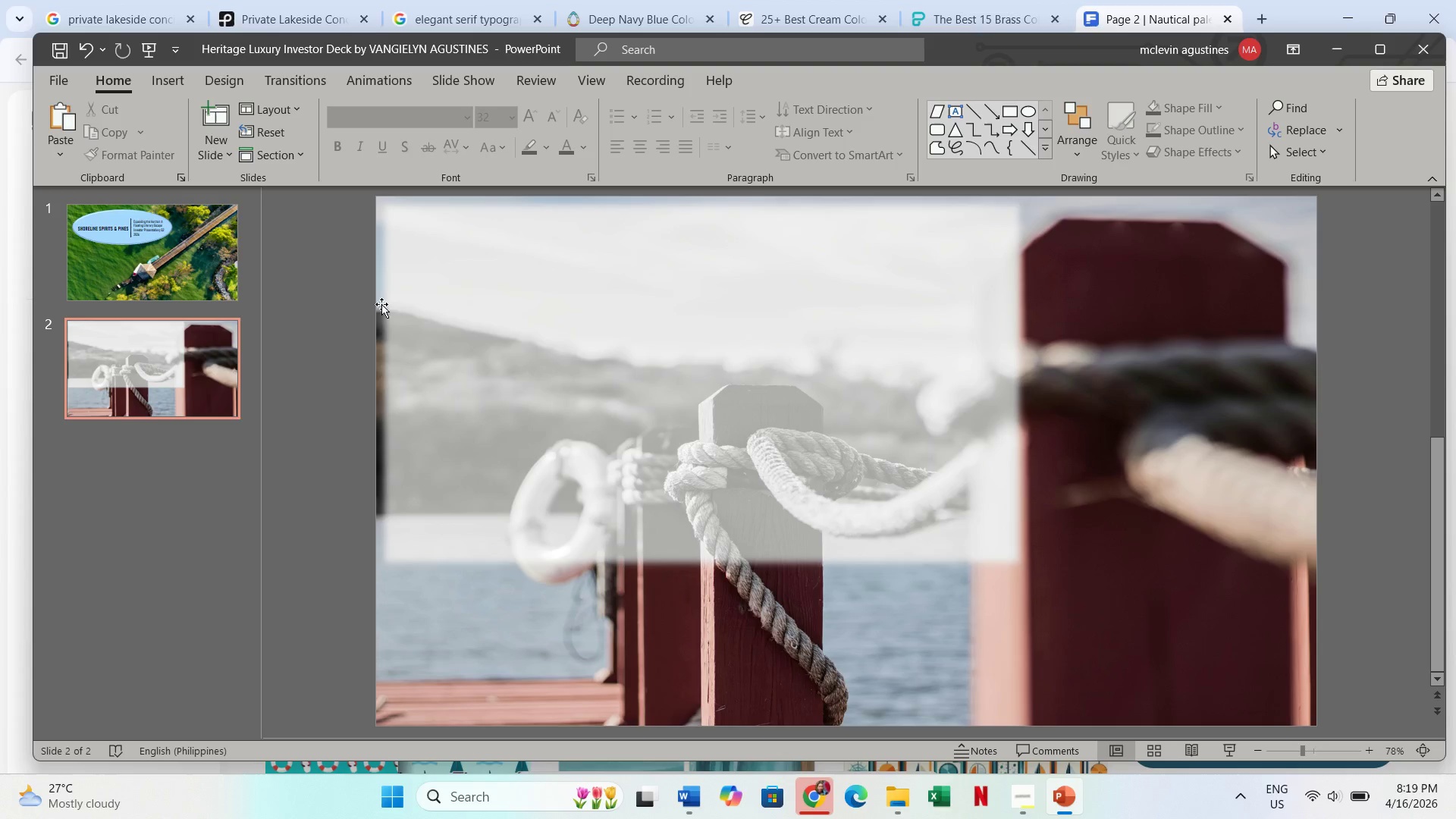 
left_click([561, 366])
 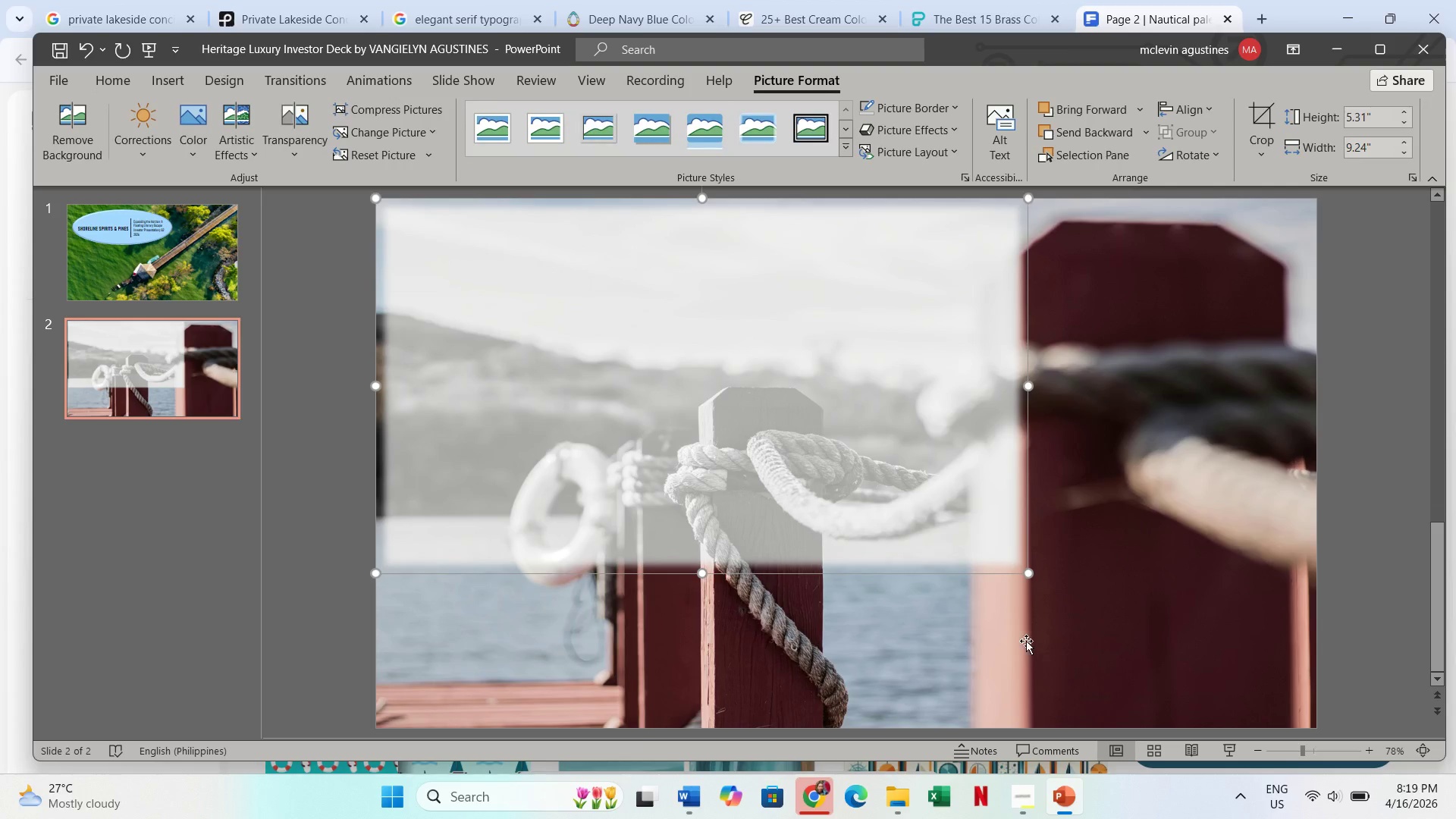 
hold_key(key=ShiftLeft, duration=0.55)
left_click([1026, 650])
 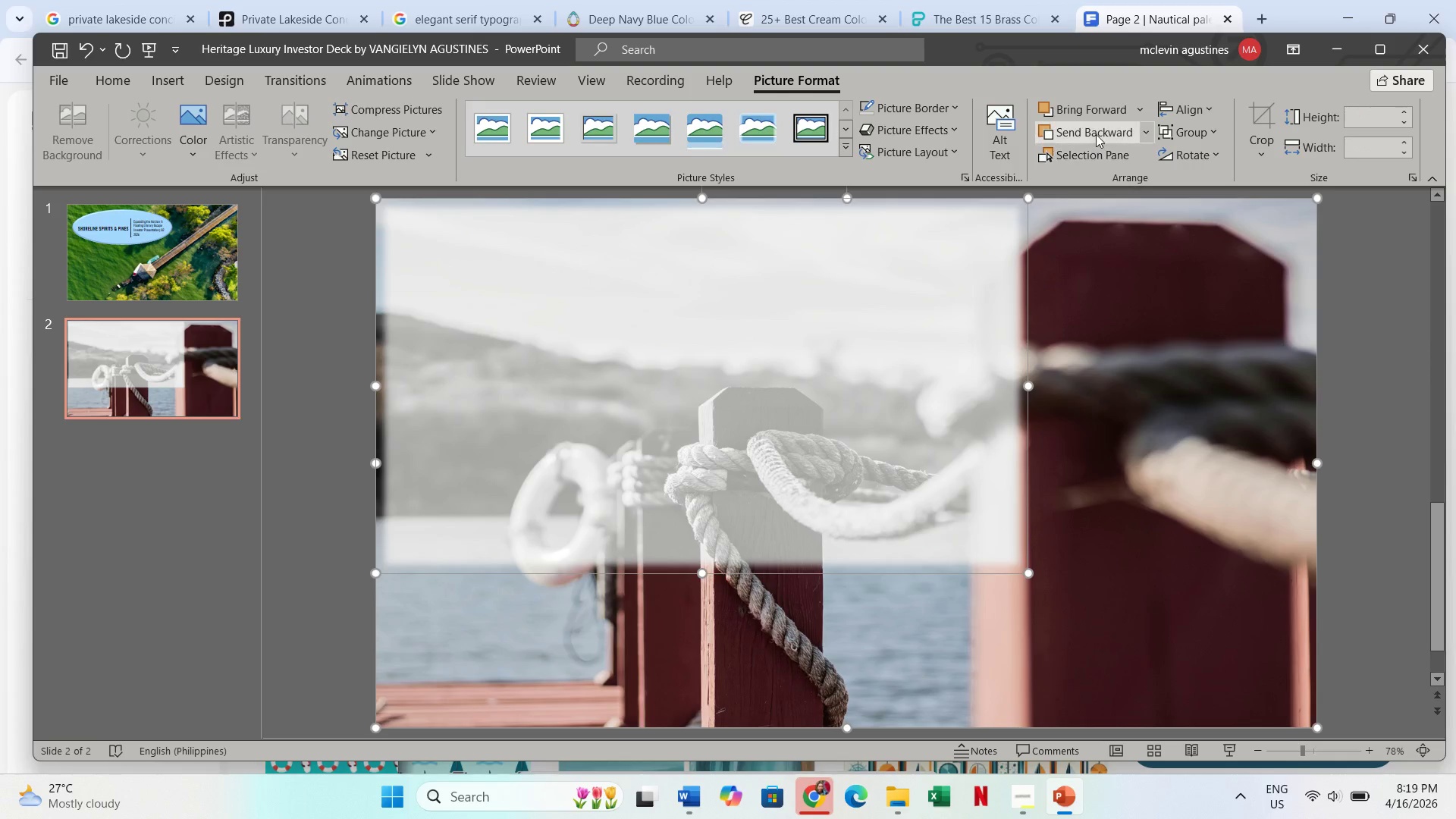 
left_click_drag(start_coordinate=[1097, 134], to_coordinate=[1101, 134])
 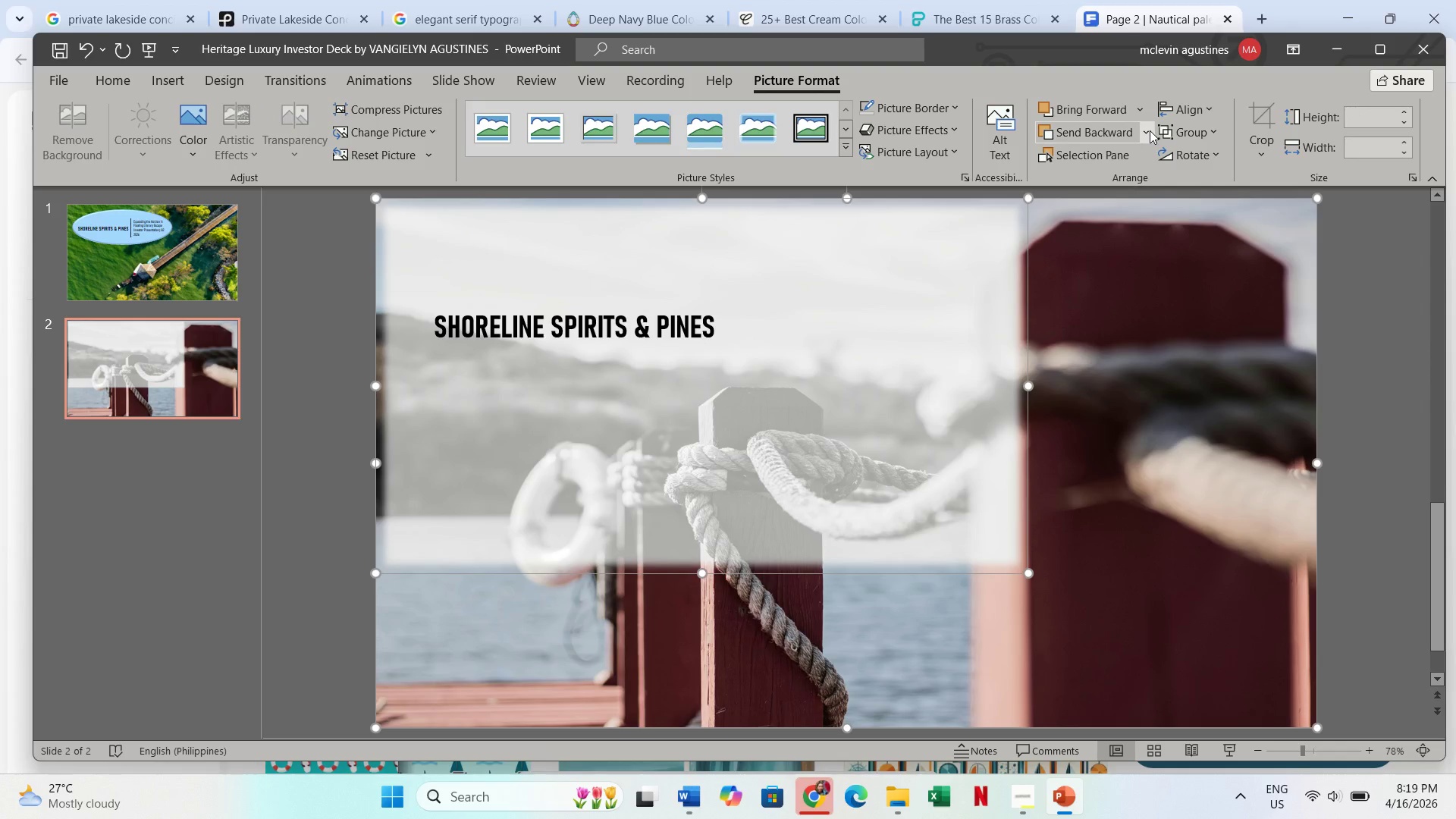 
left_click([1150, 130])
 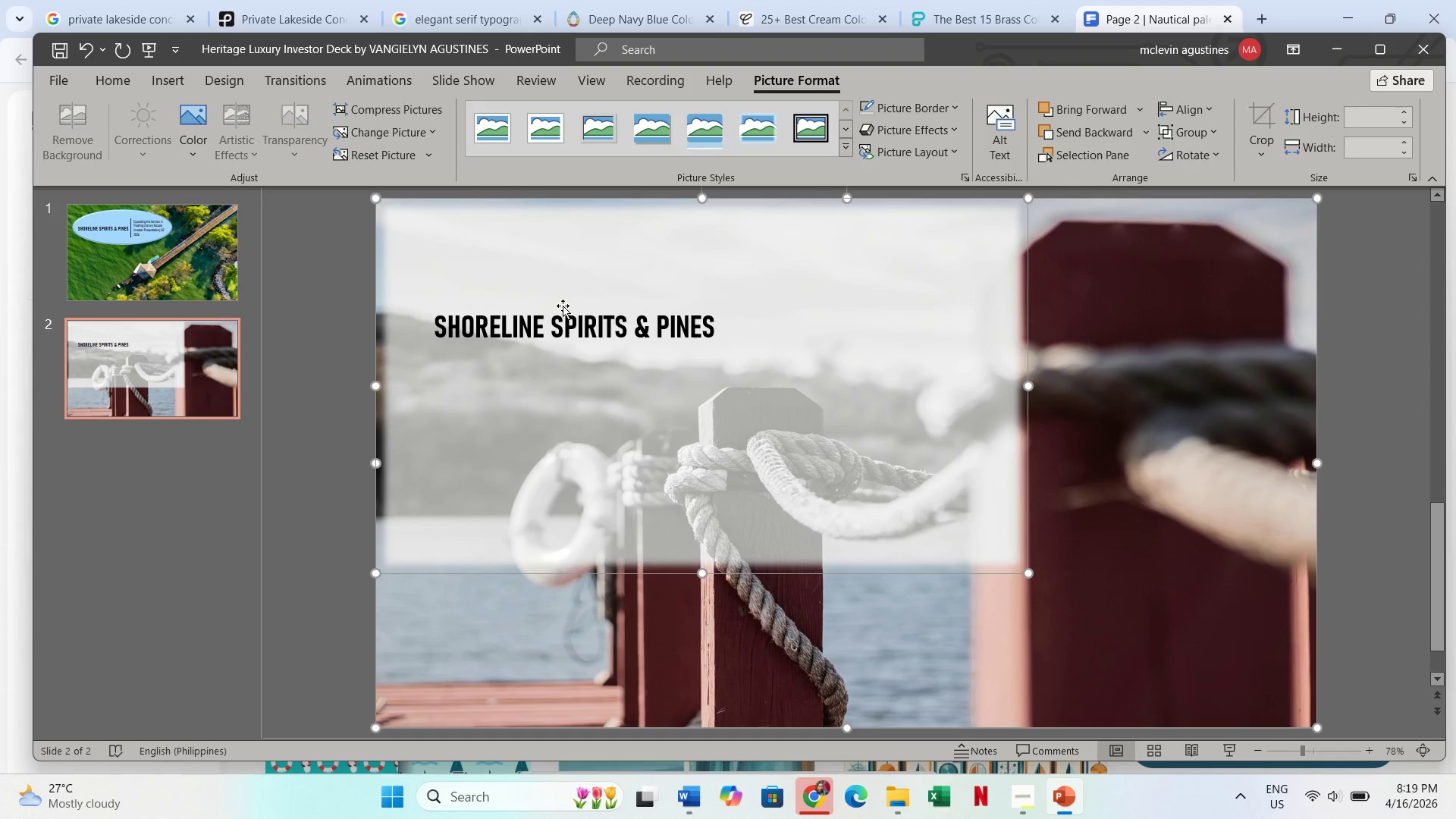 
double_click([563, 319])
 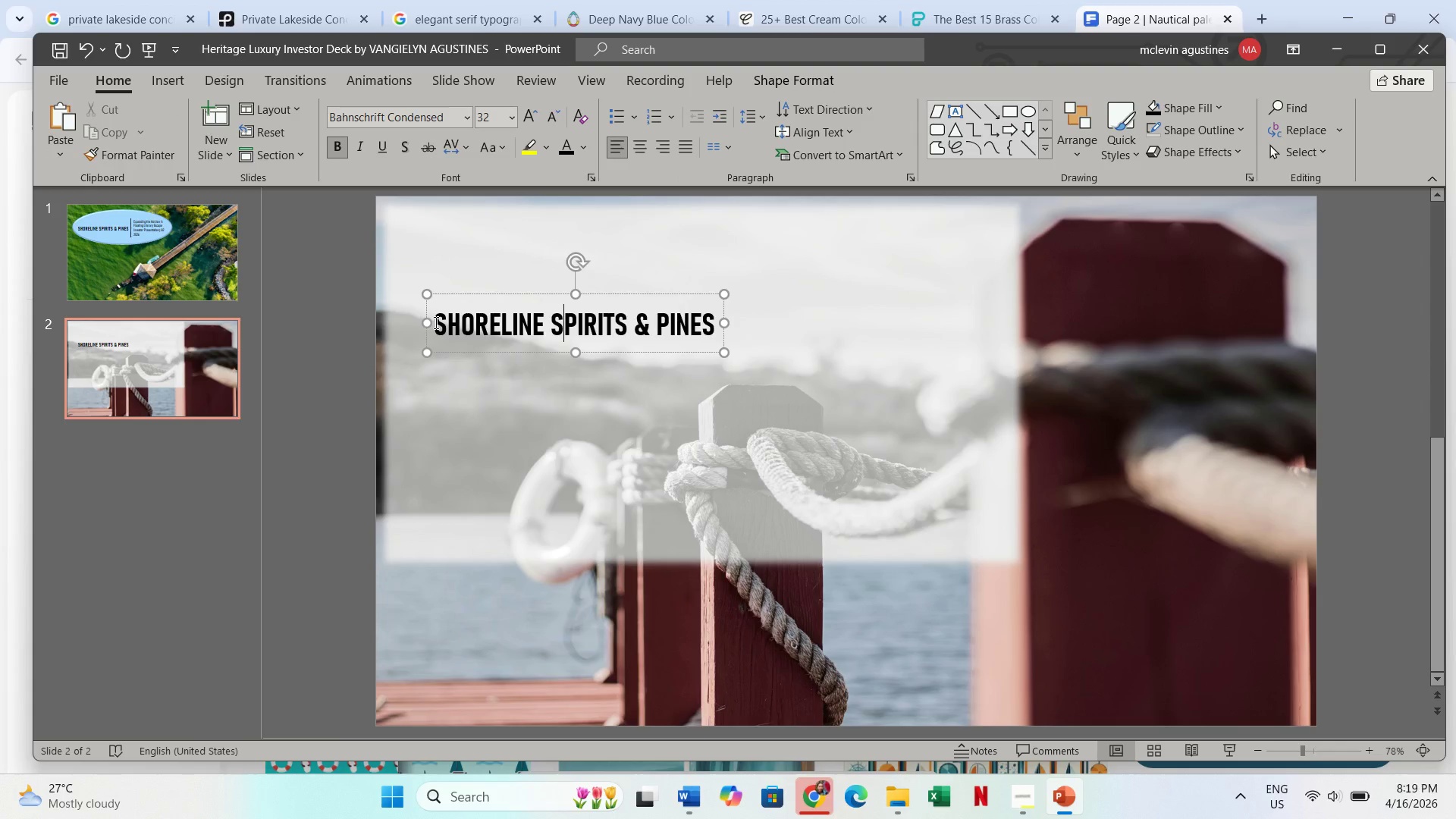 
left_click_drag(start_coordinate=[435, 322], to_coordinate=[693, 323])
 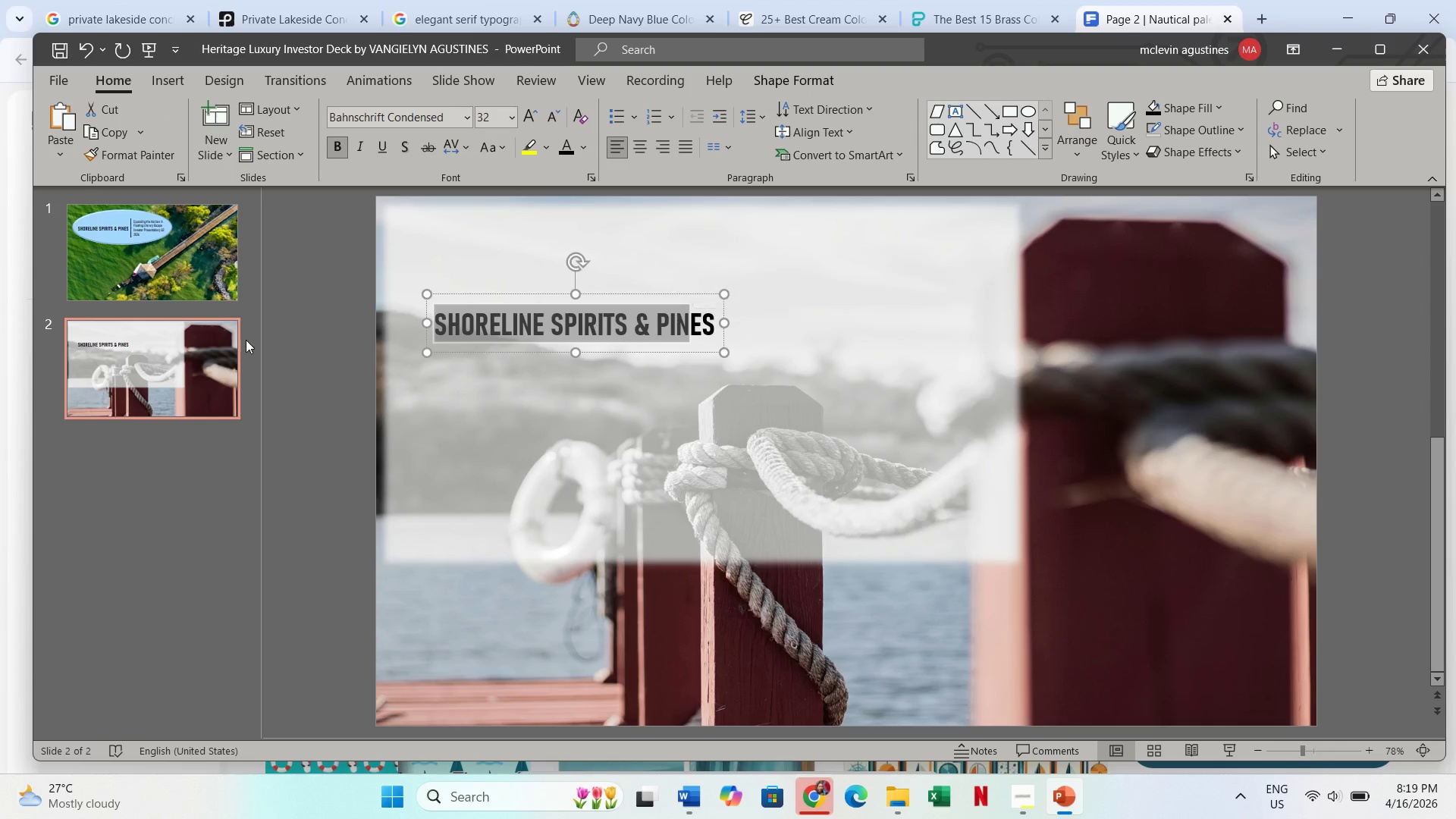 
left_click([200, 279])
 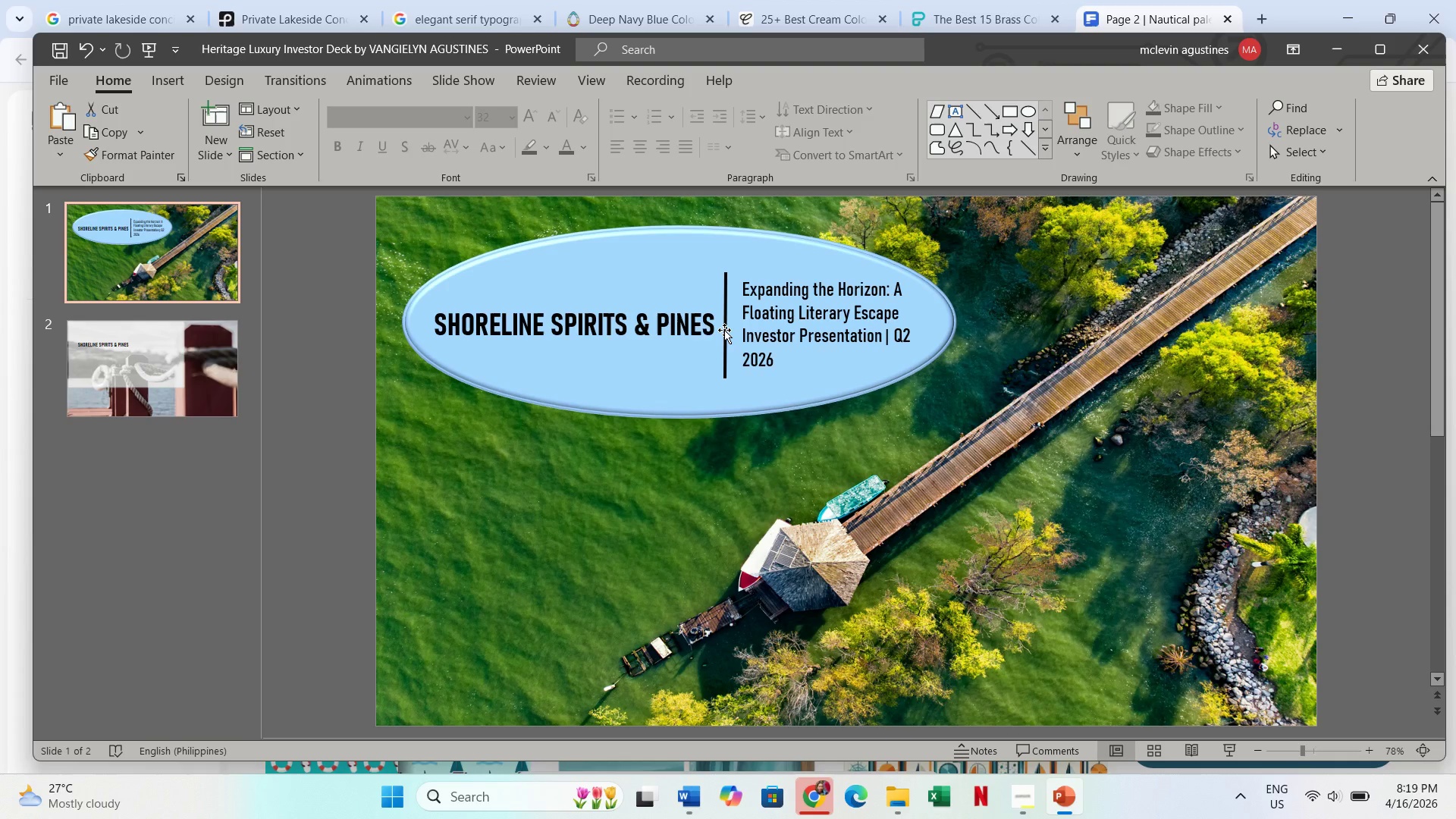 
left_click([727, 330])
 